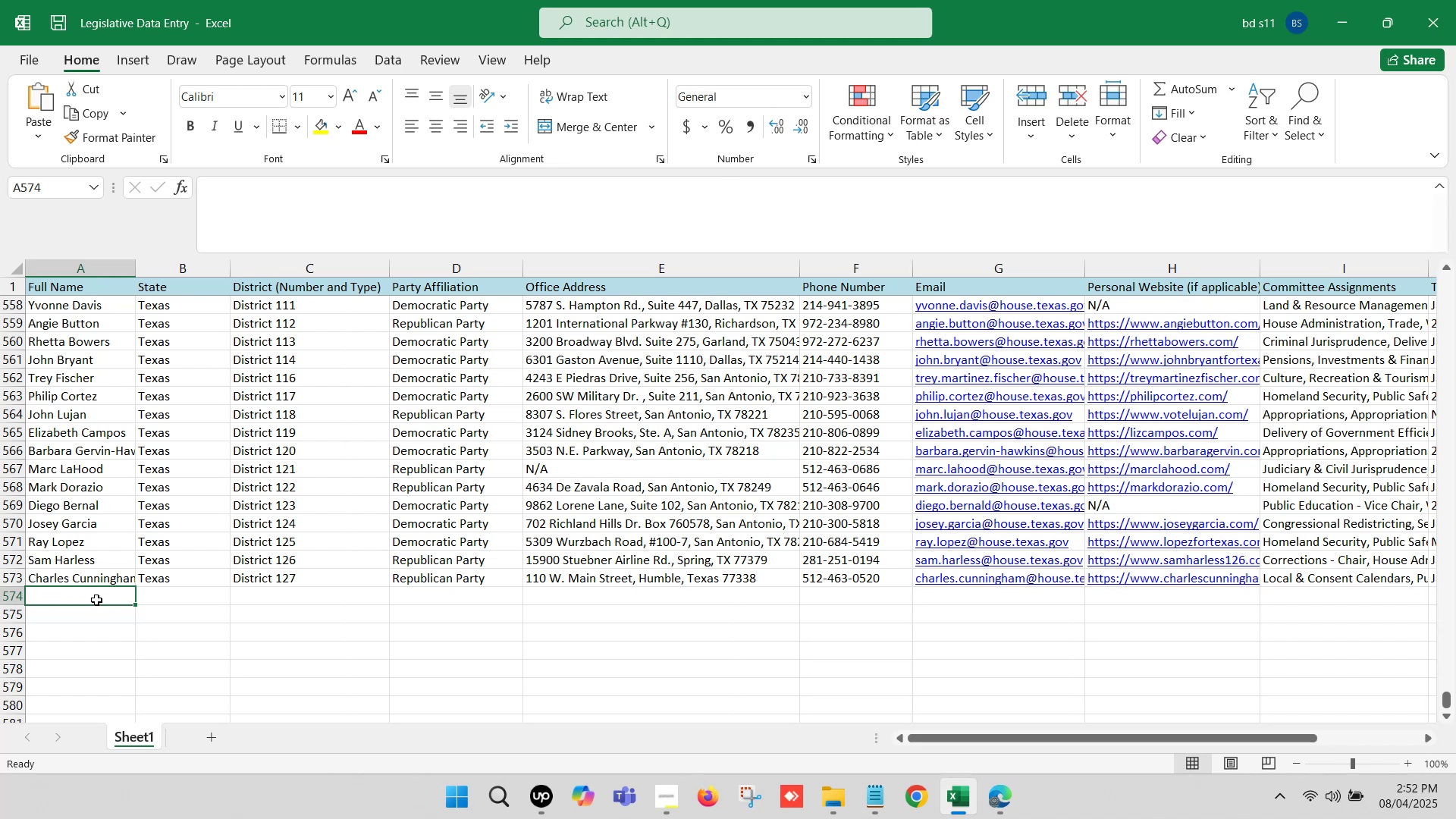 
double_click([96, 600])
 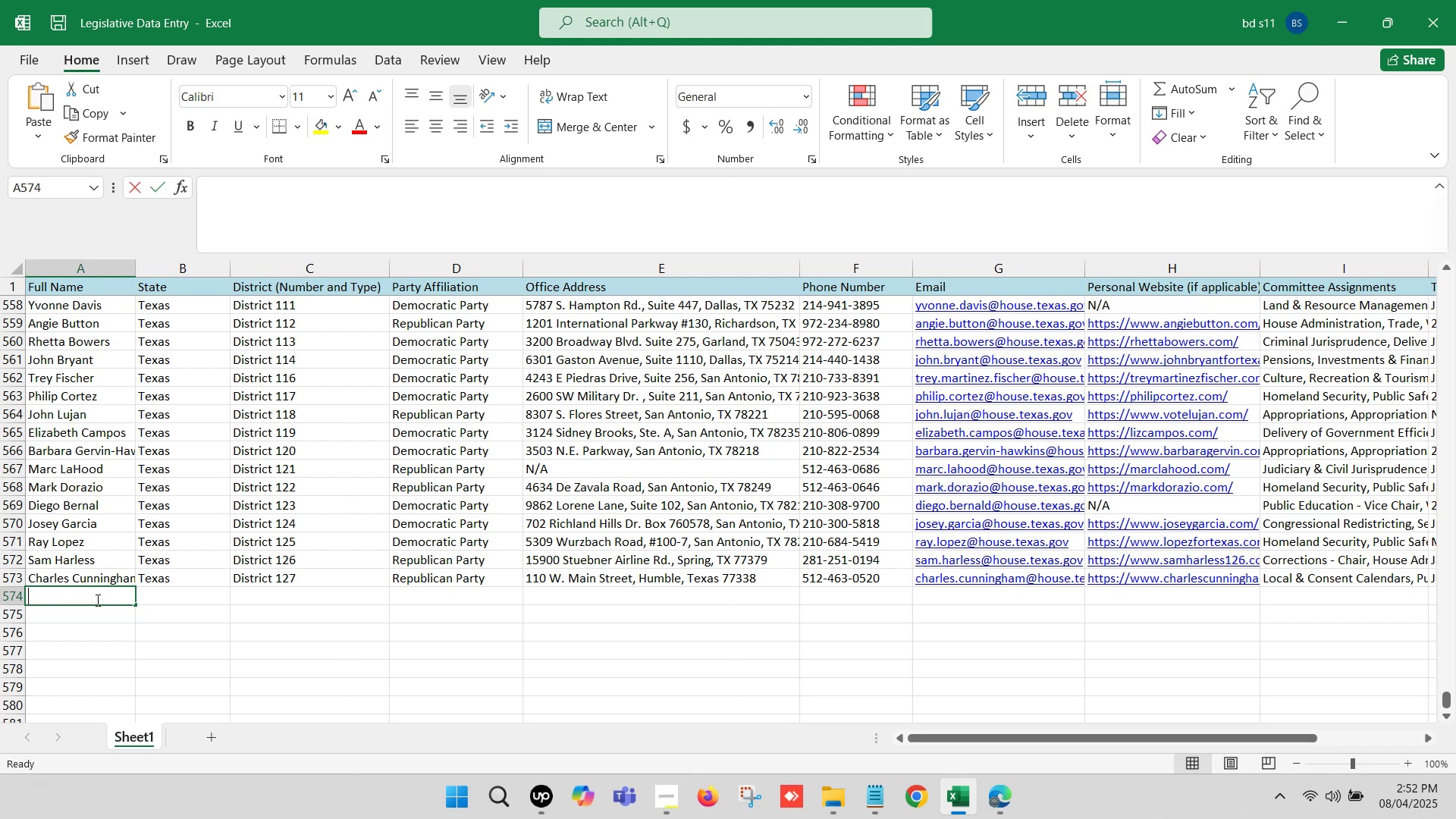 
key(Control+V)
 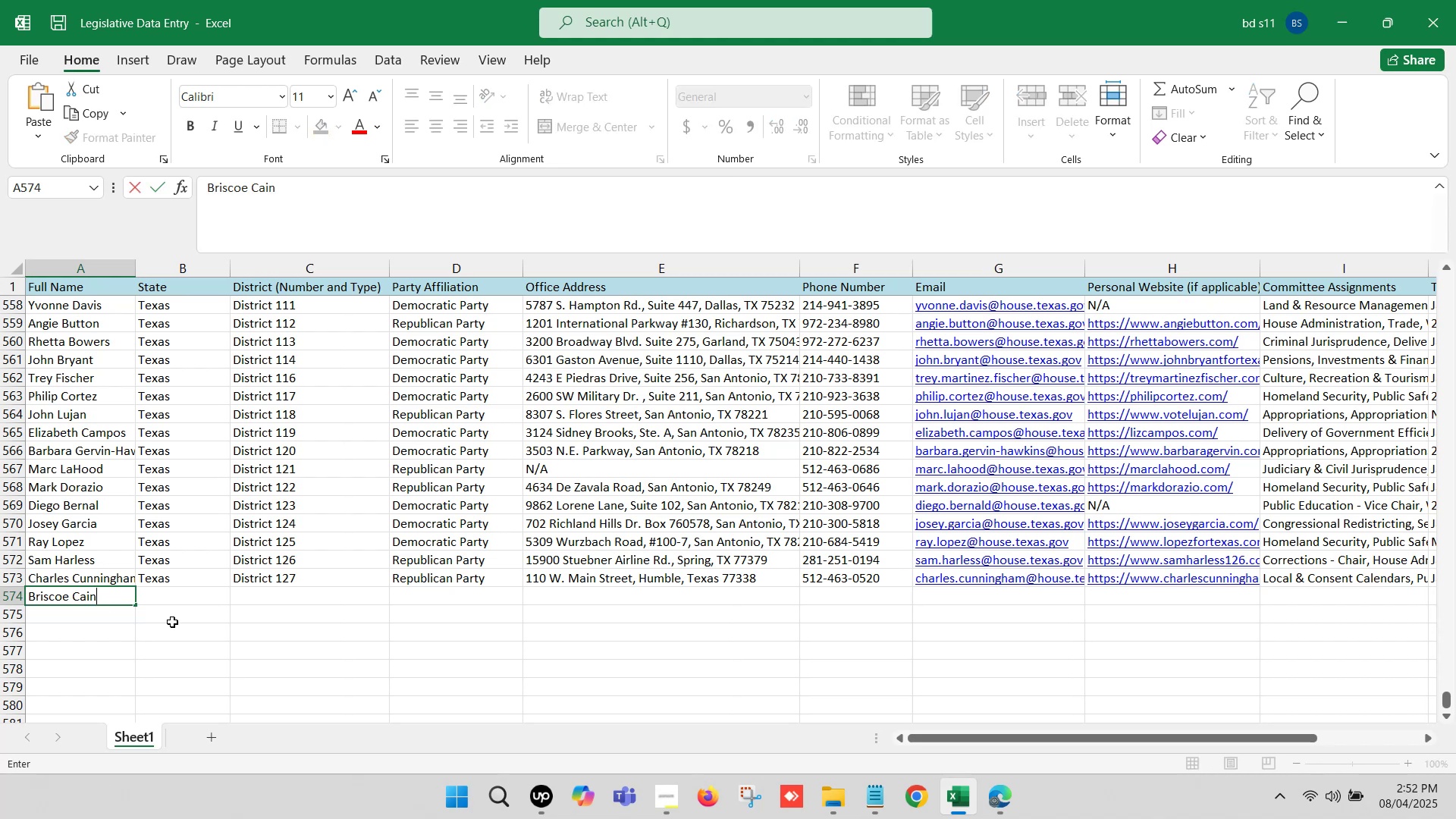 
left_click([200, 627])
 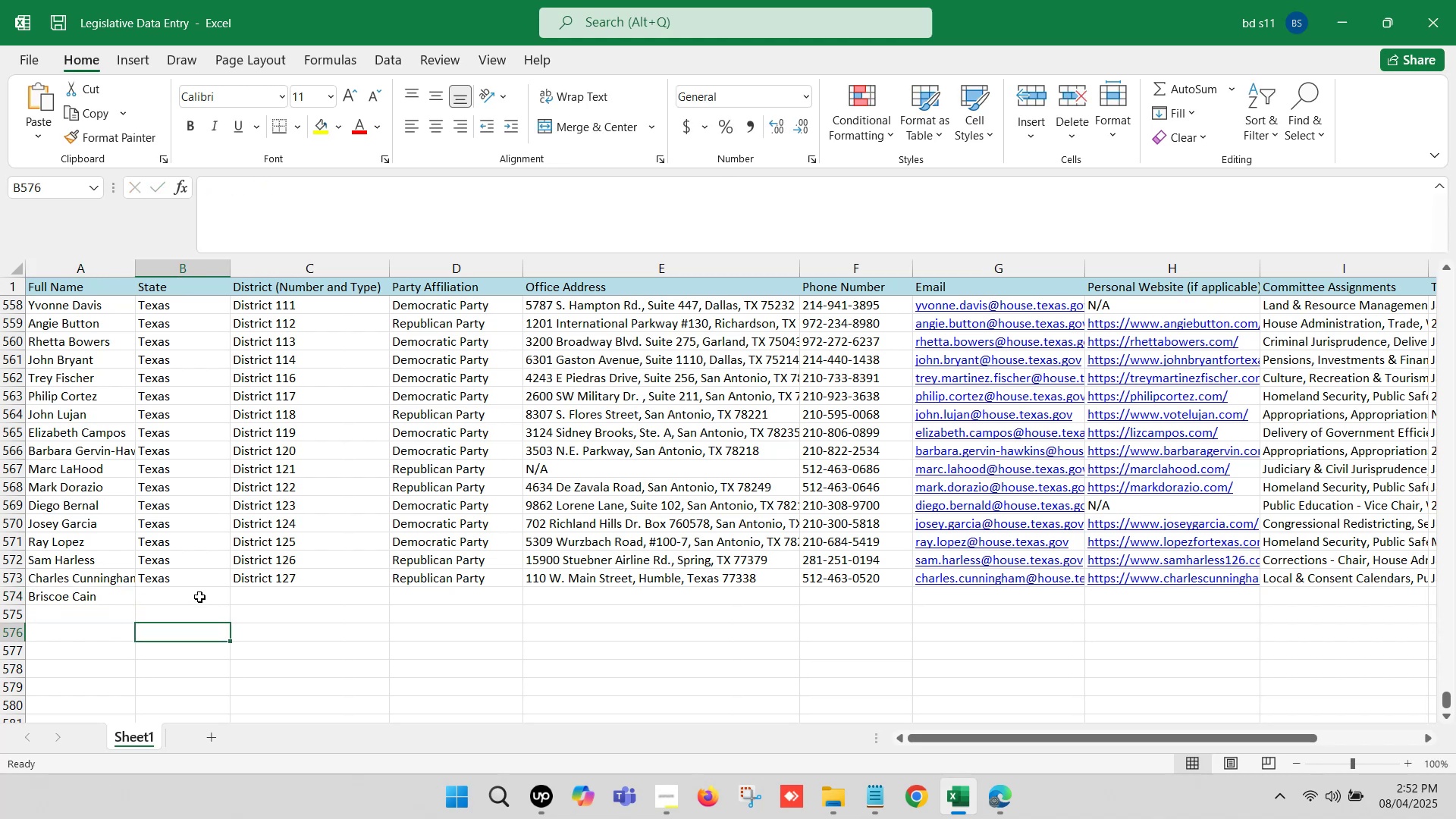 
left_click_drag(start_coordinate=[198, 595], to_coordinate=[378, 598])
 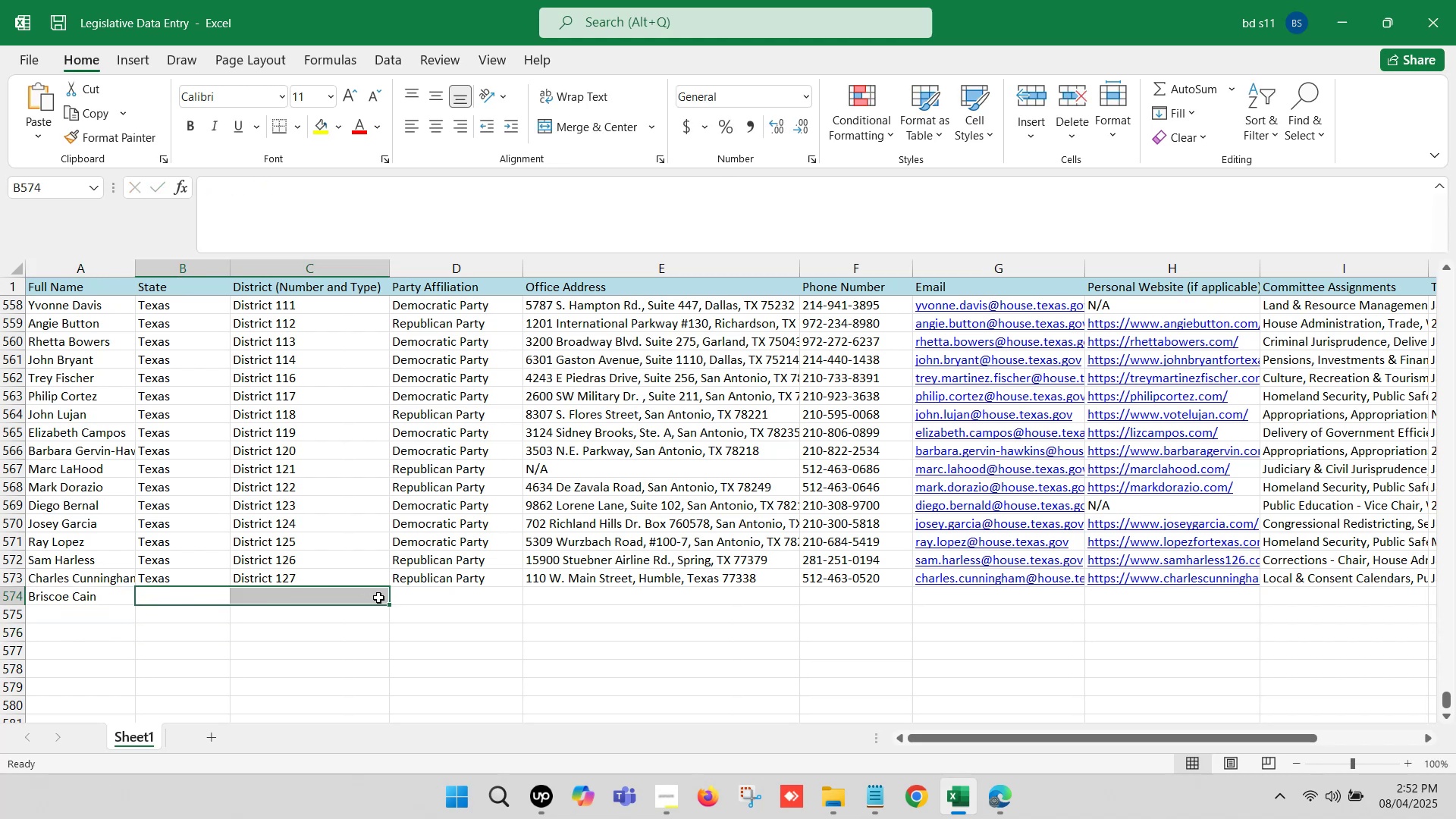 
key(Control+ControlLeft)
 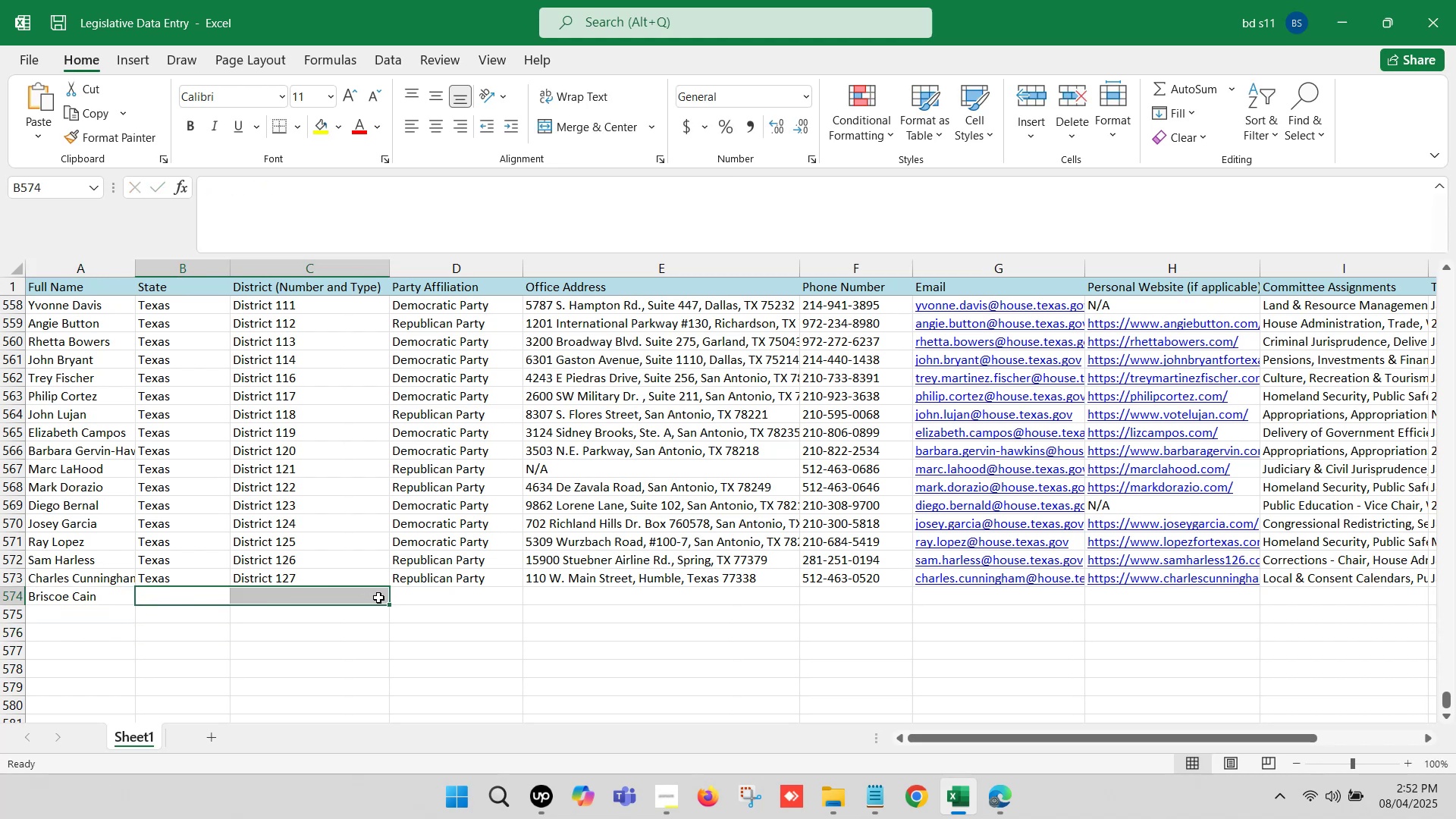 
left_click([366, 651])
 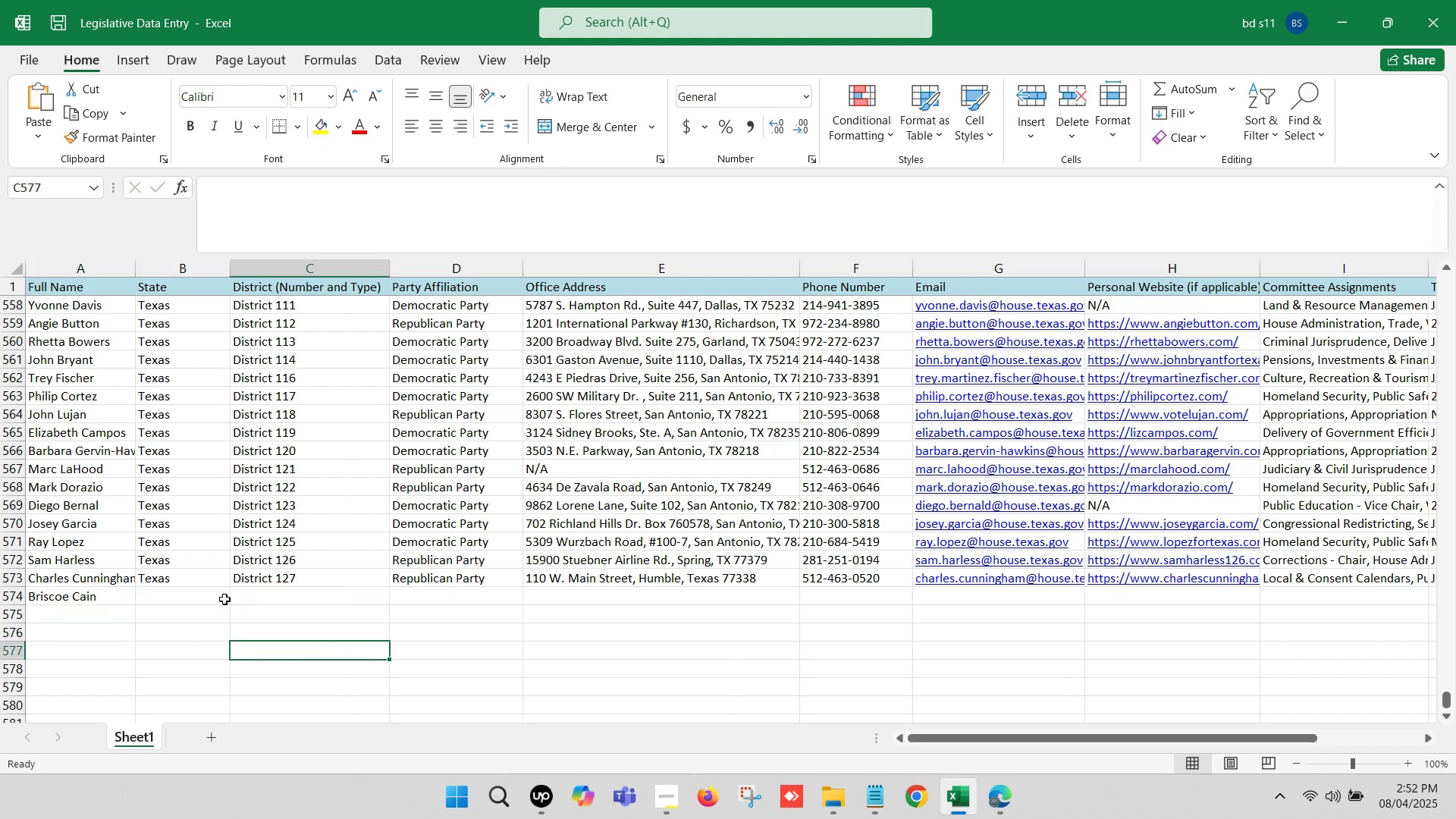 
left_click_drag(start_coordinate=[205, 597], to_coordinate=[422, 593])
 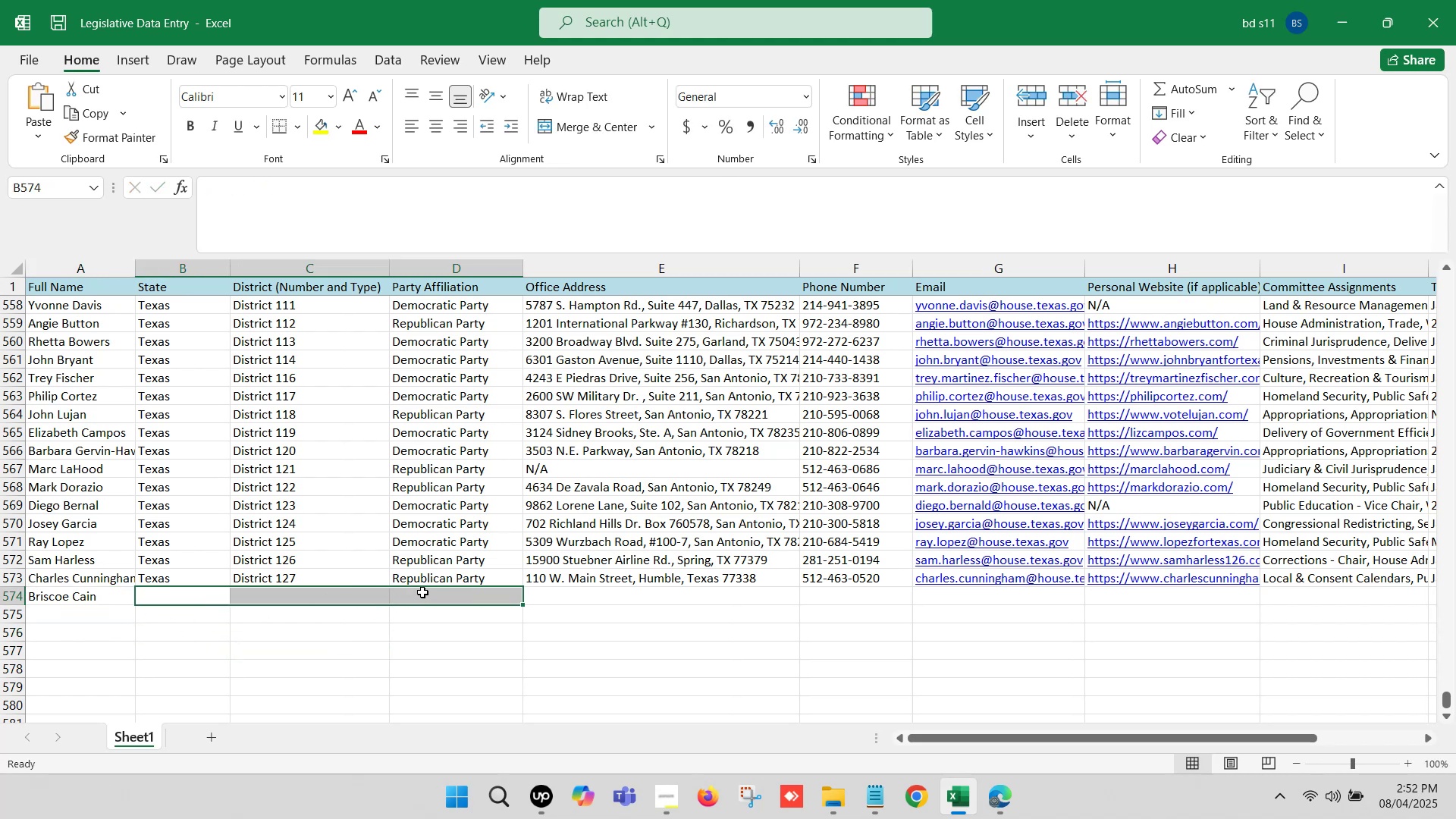 
key(Control+D)
 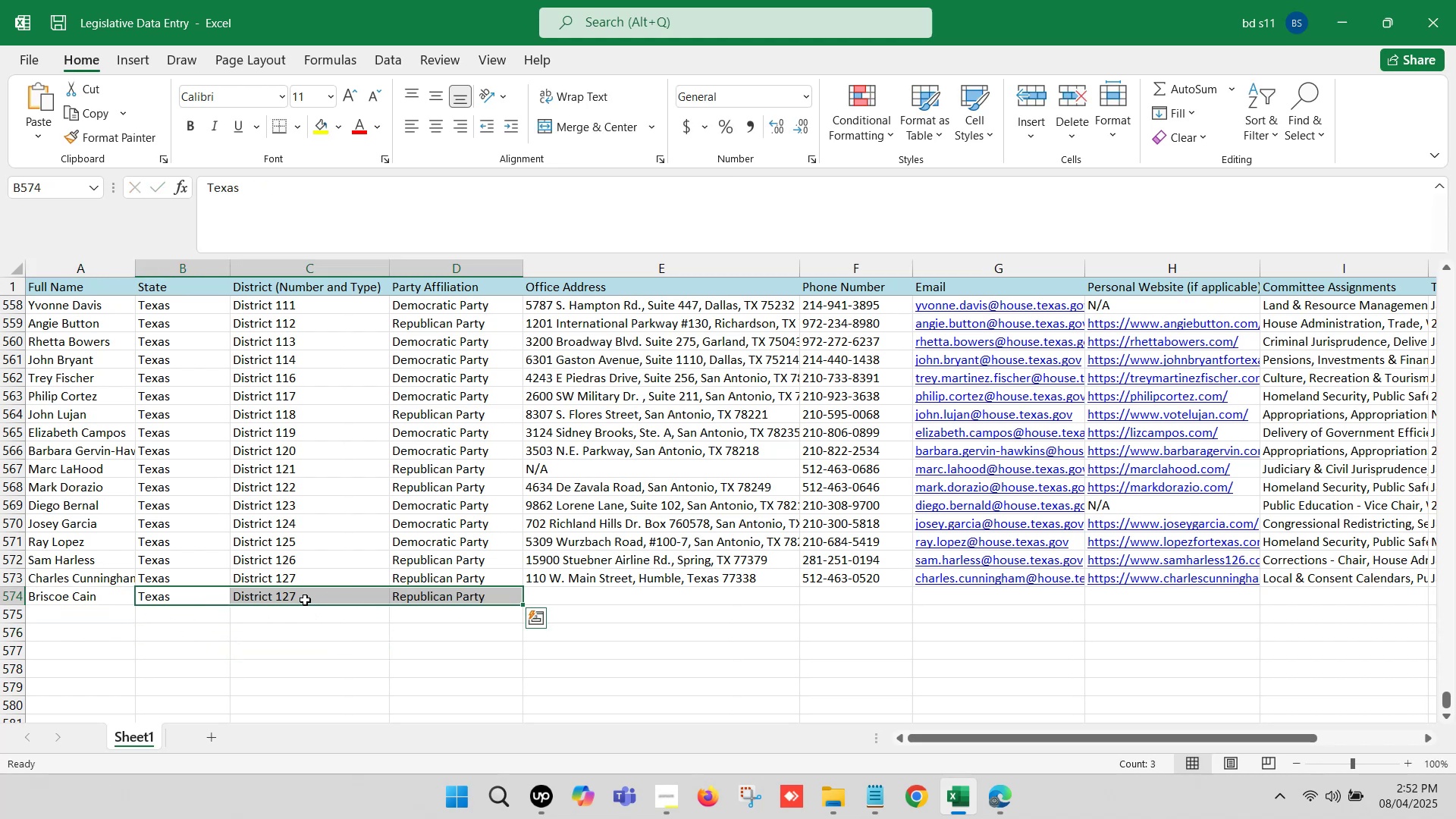 
double_click([306, 593])
 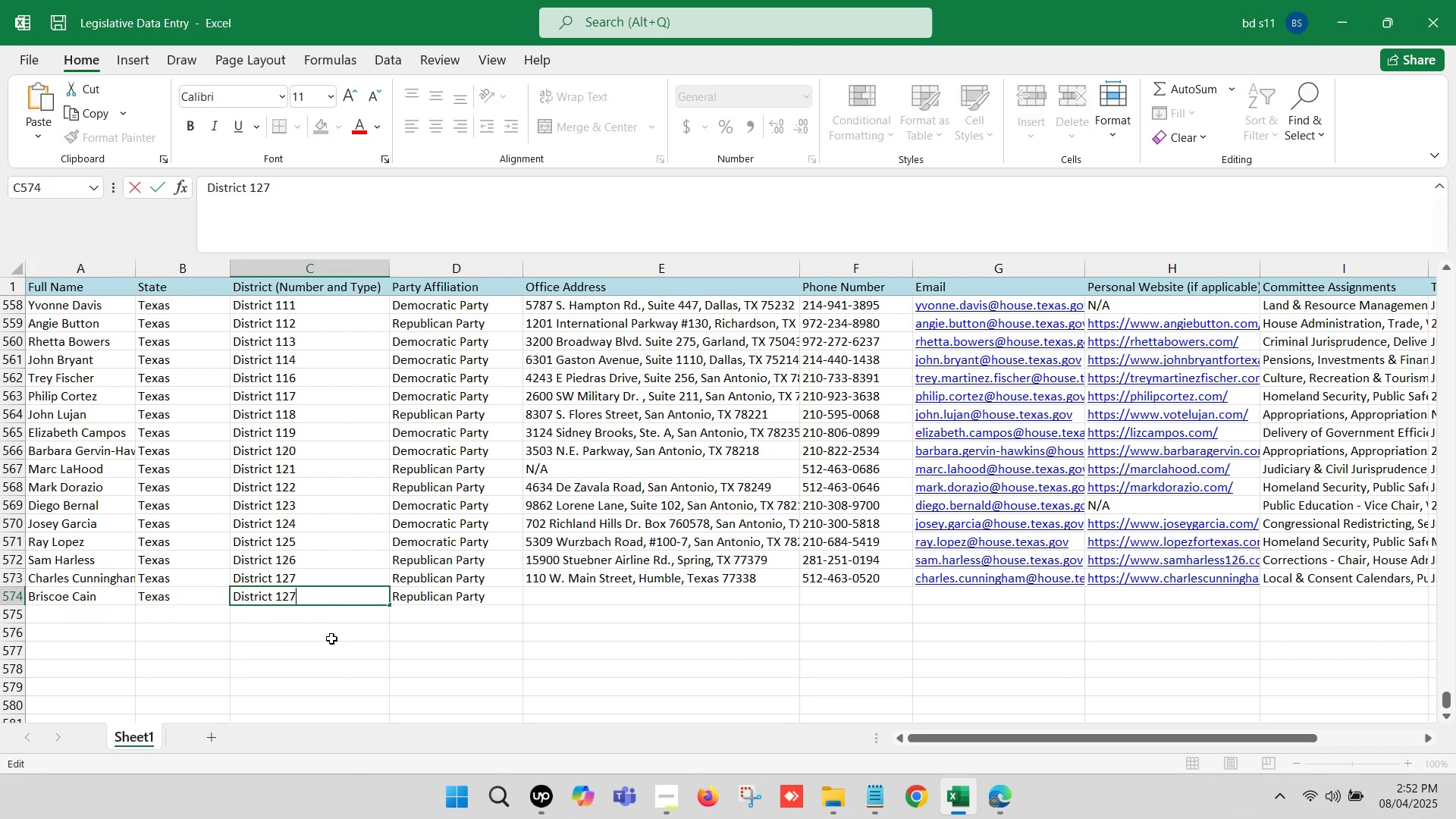 
key(Backspace)
 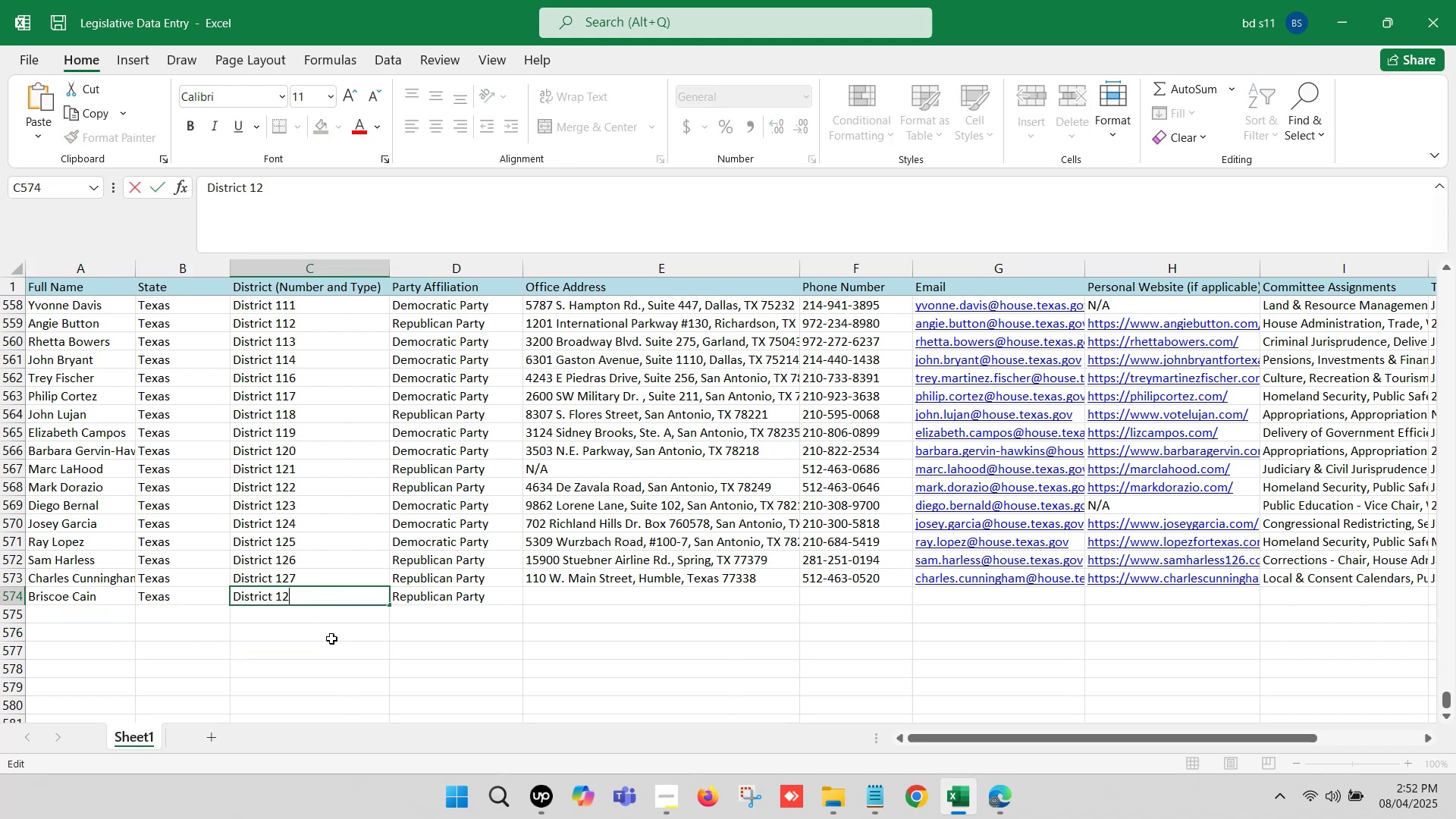 
key(8)
 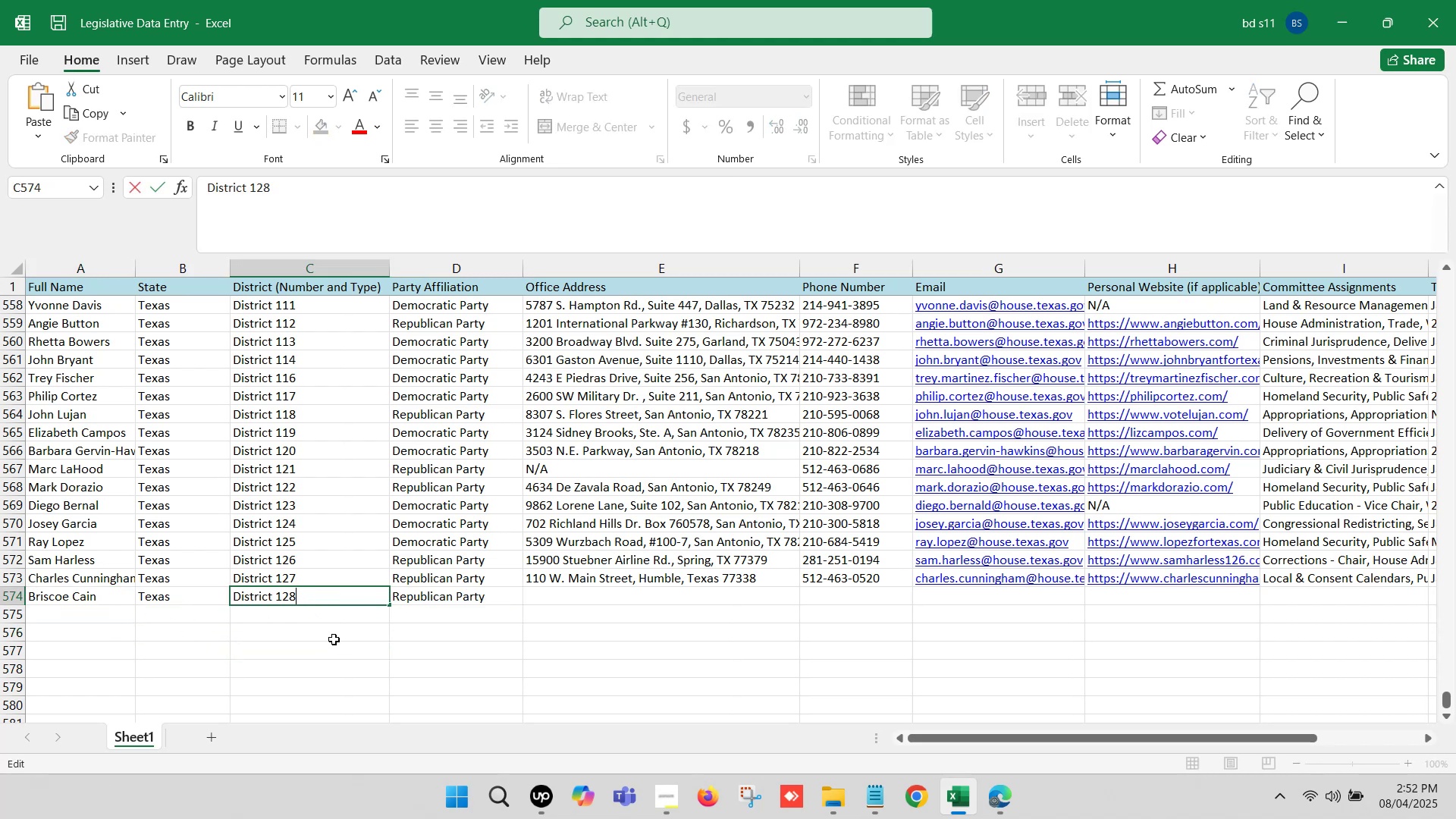 
left_click([488, 648])
 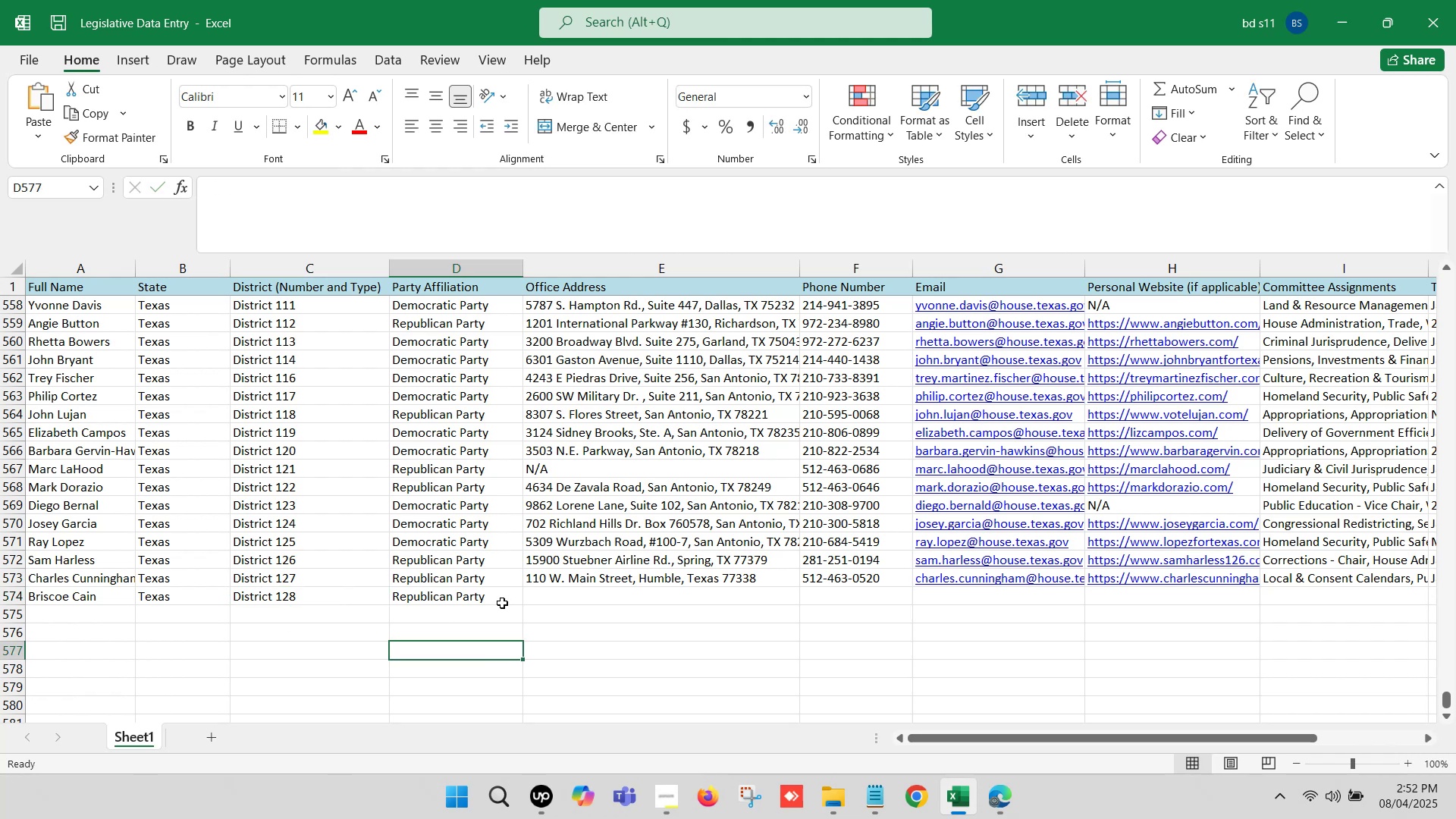 
left_click([582, 599])
 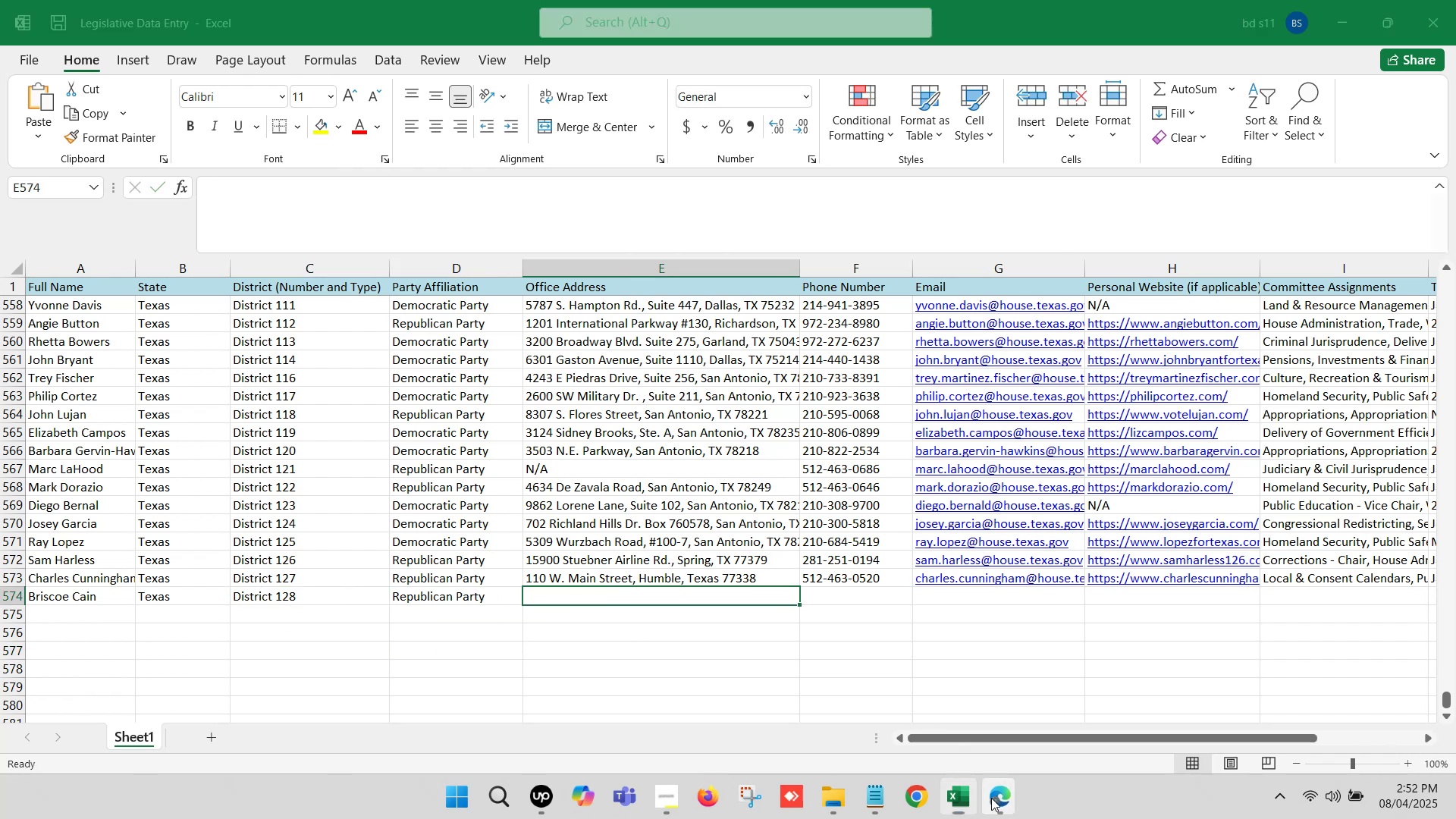 
double_click([920, 704])
 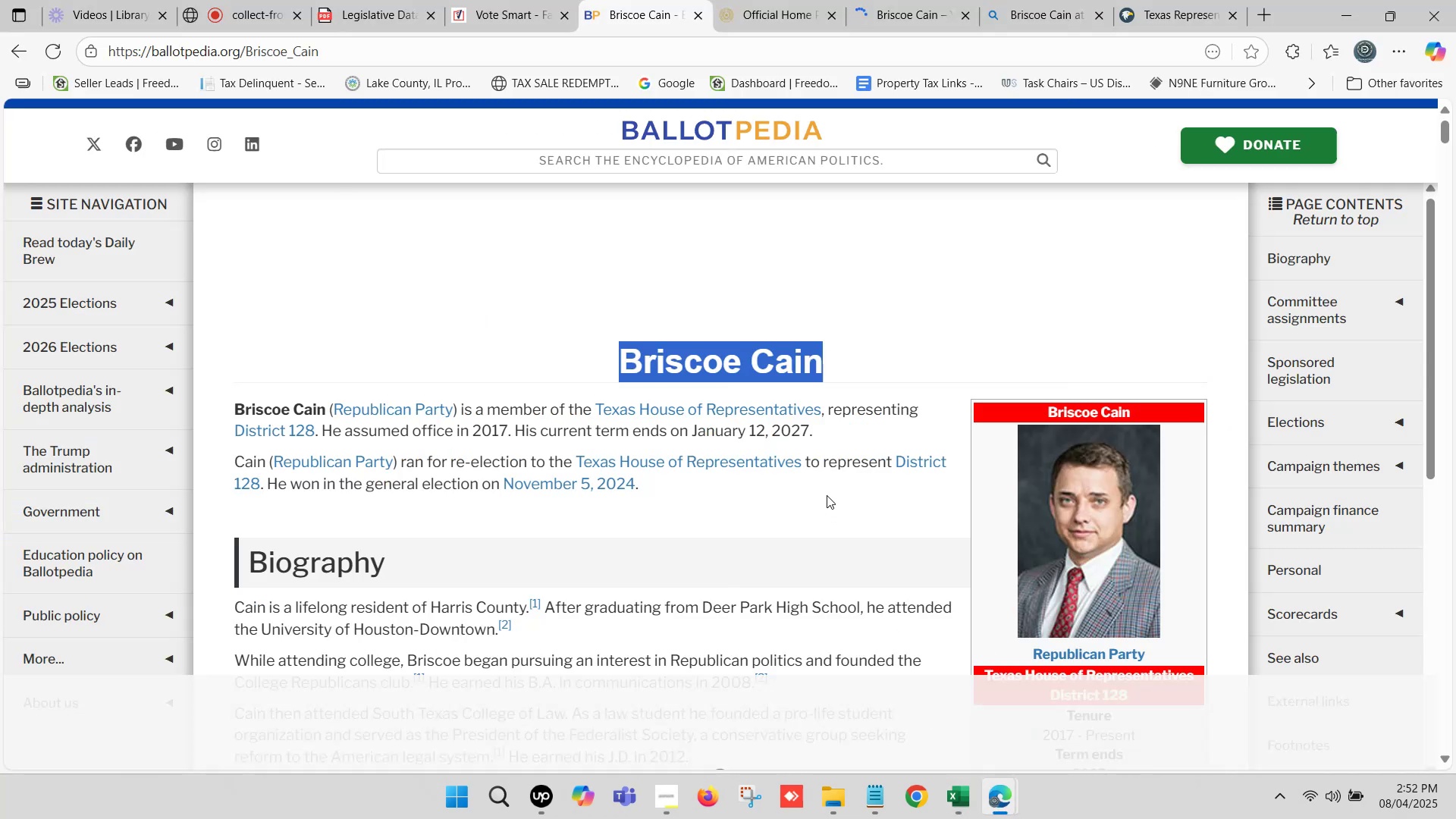 
left_click([785, 0])
 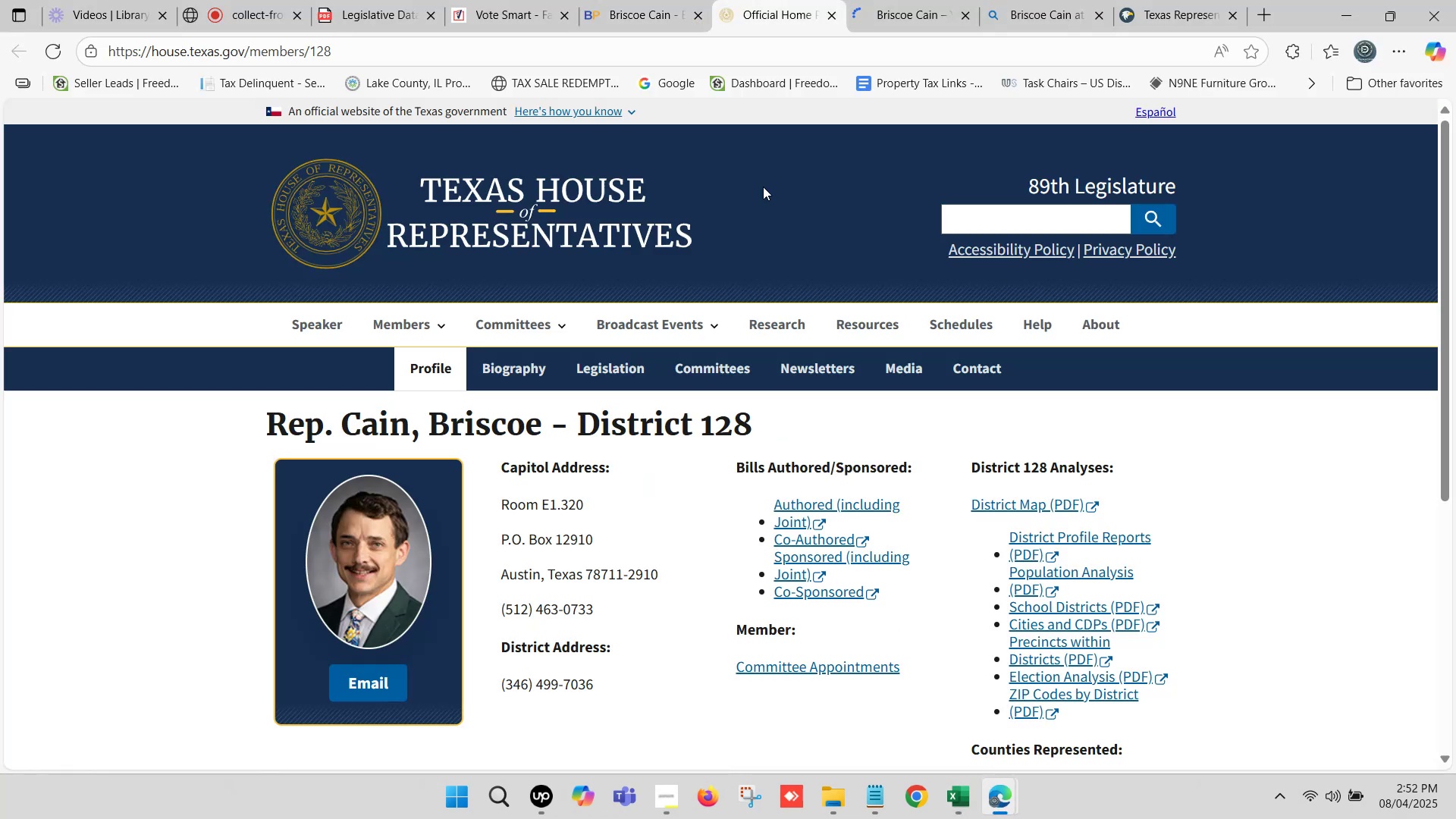 
scroll: coordinate [717, 375], scroll_direction: down, amount: 3.0
 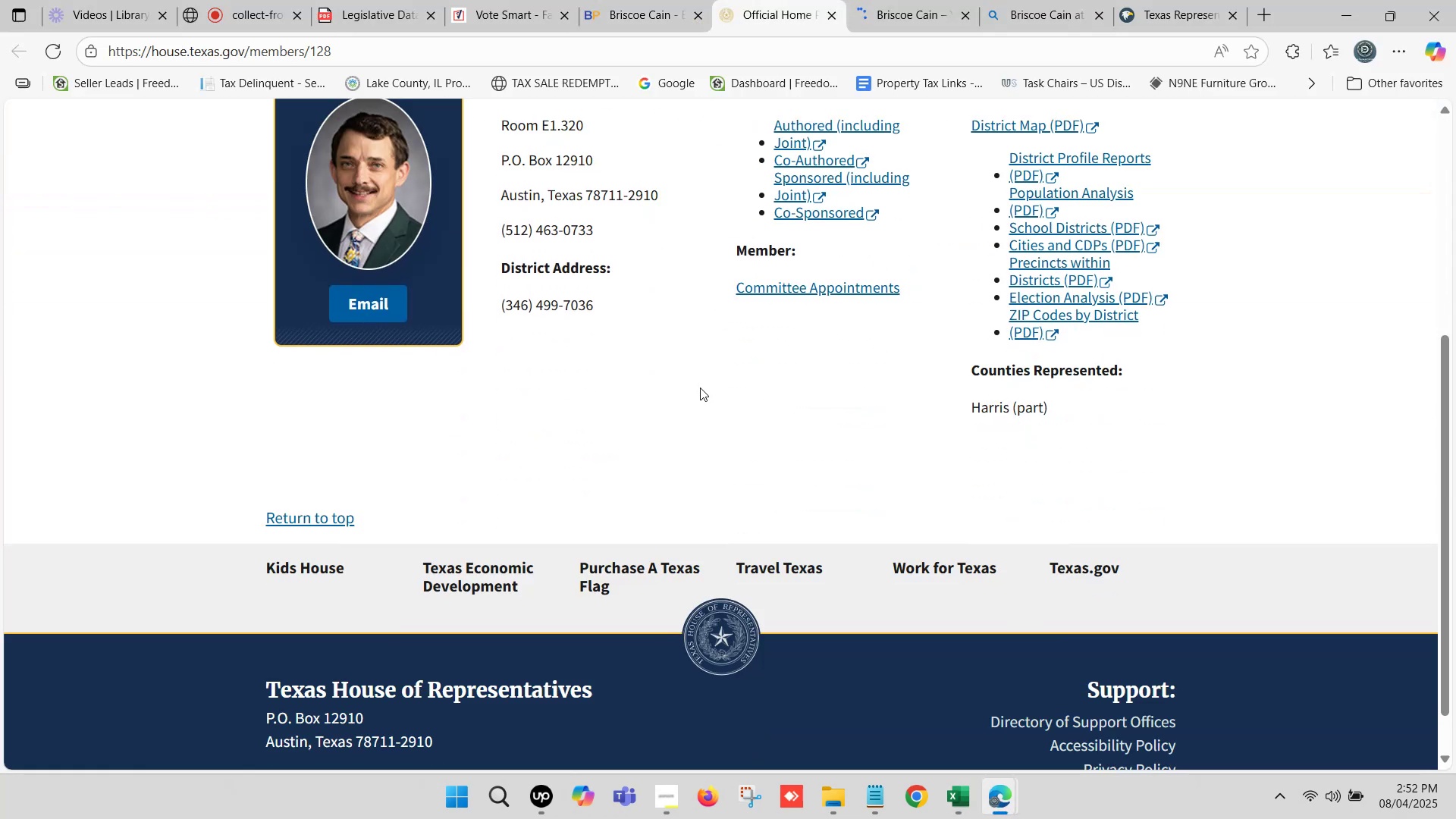 
scroll: coordinate [692, 394], scroll_direction: up, amount: 1.0
 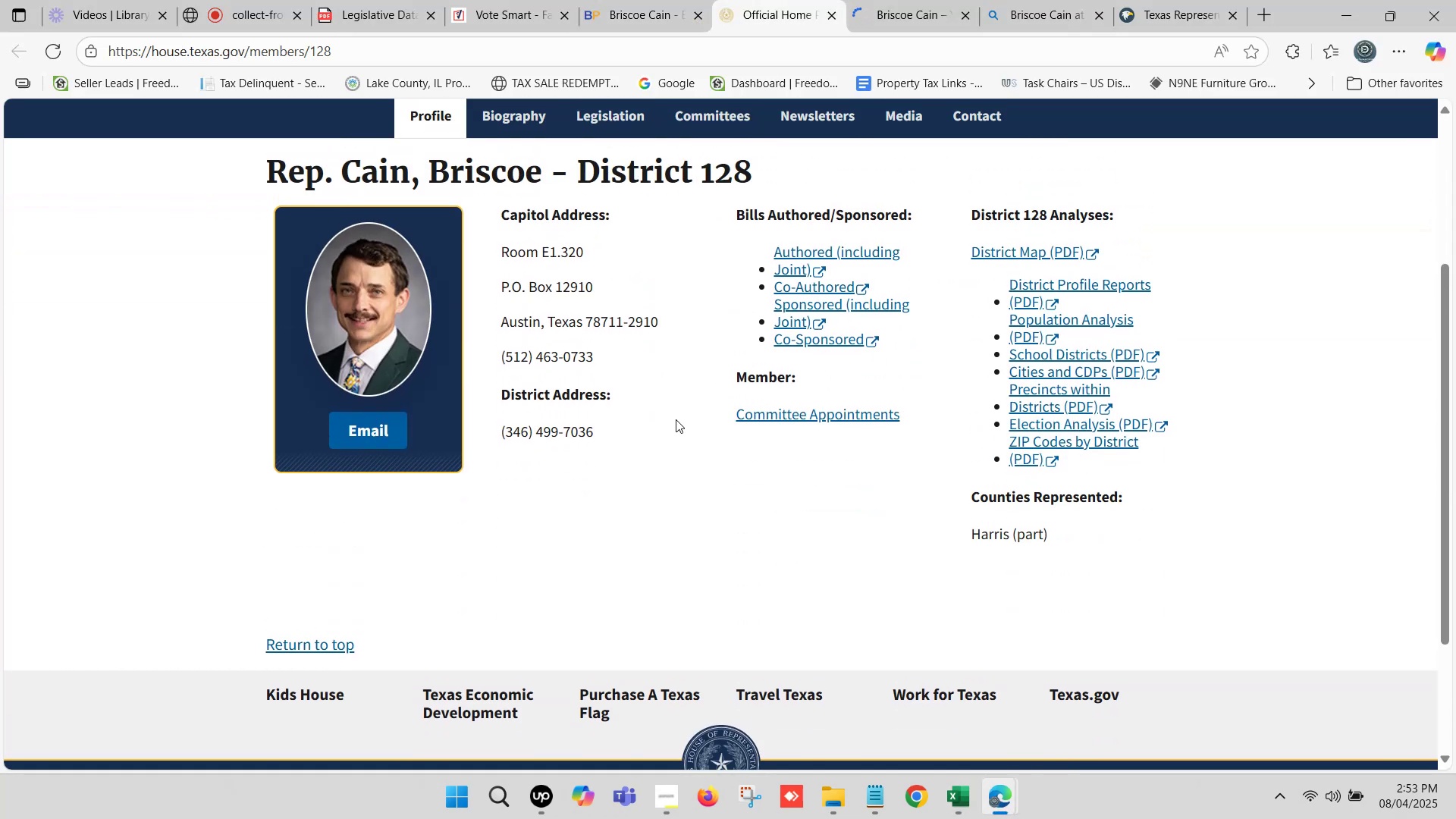 
left_click([1185, 0])
 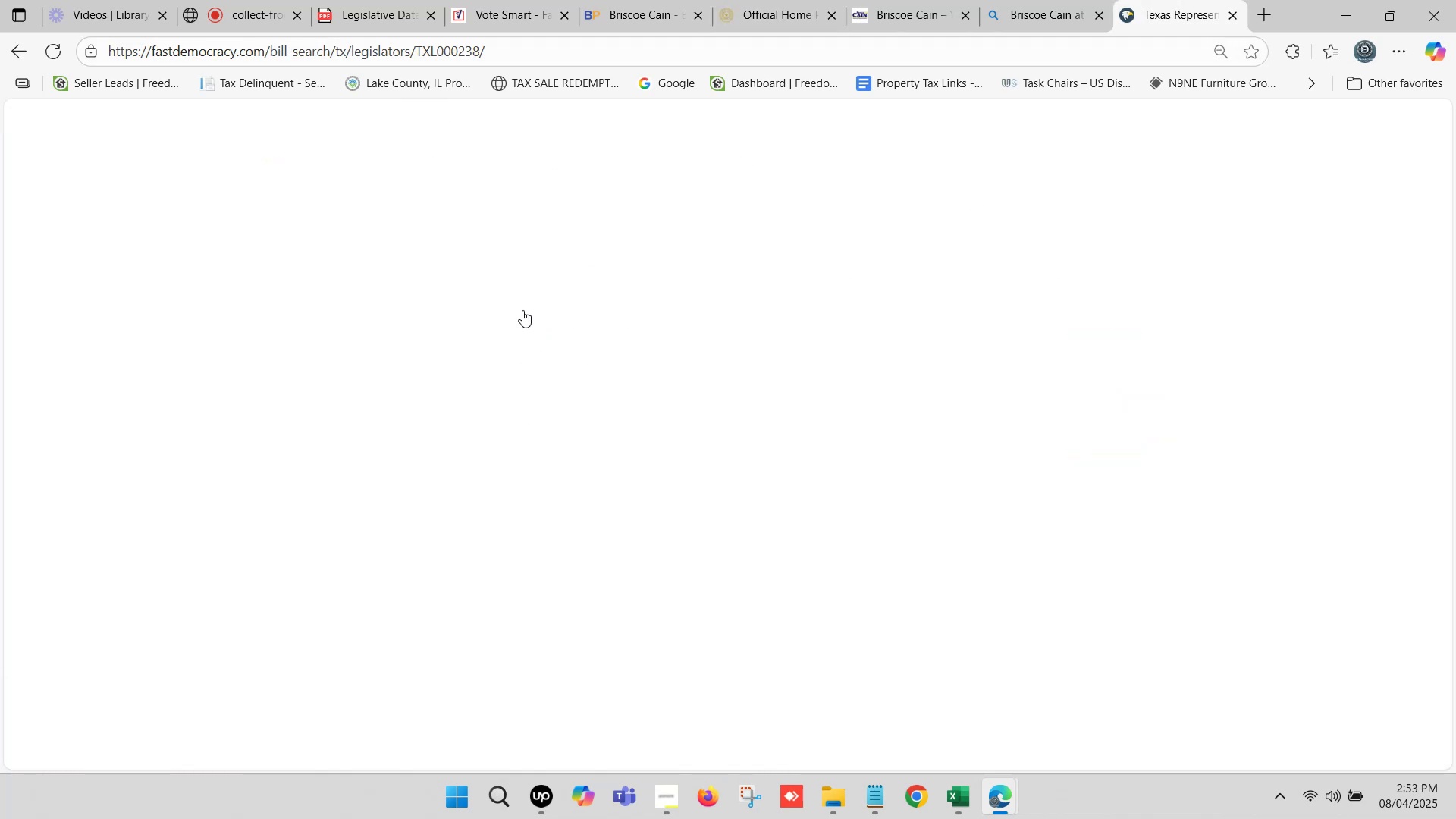 
scroll: coordinate [488, 330], scroll_direction: down, amount: 4.0
 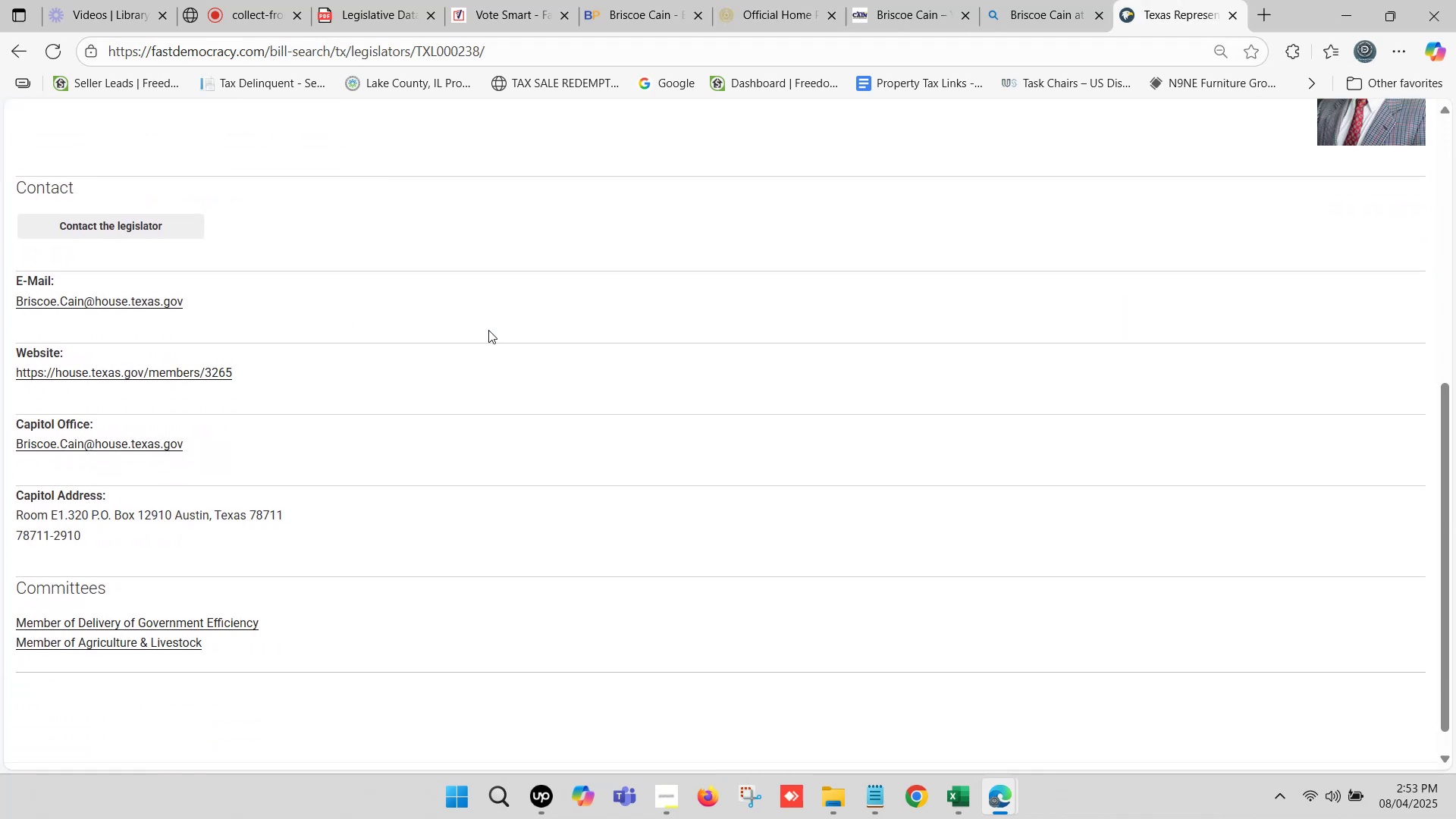 
scroll: coordinate [488, 330], scroll_direction: up, amount: 1.0
 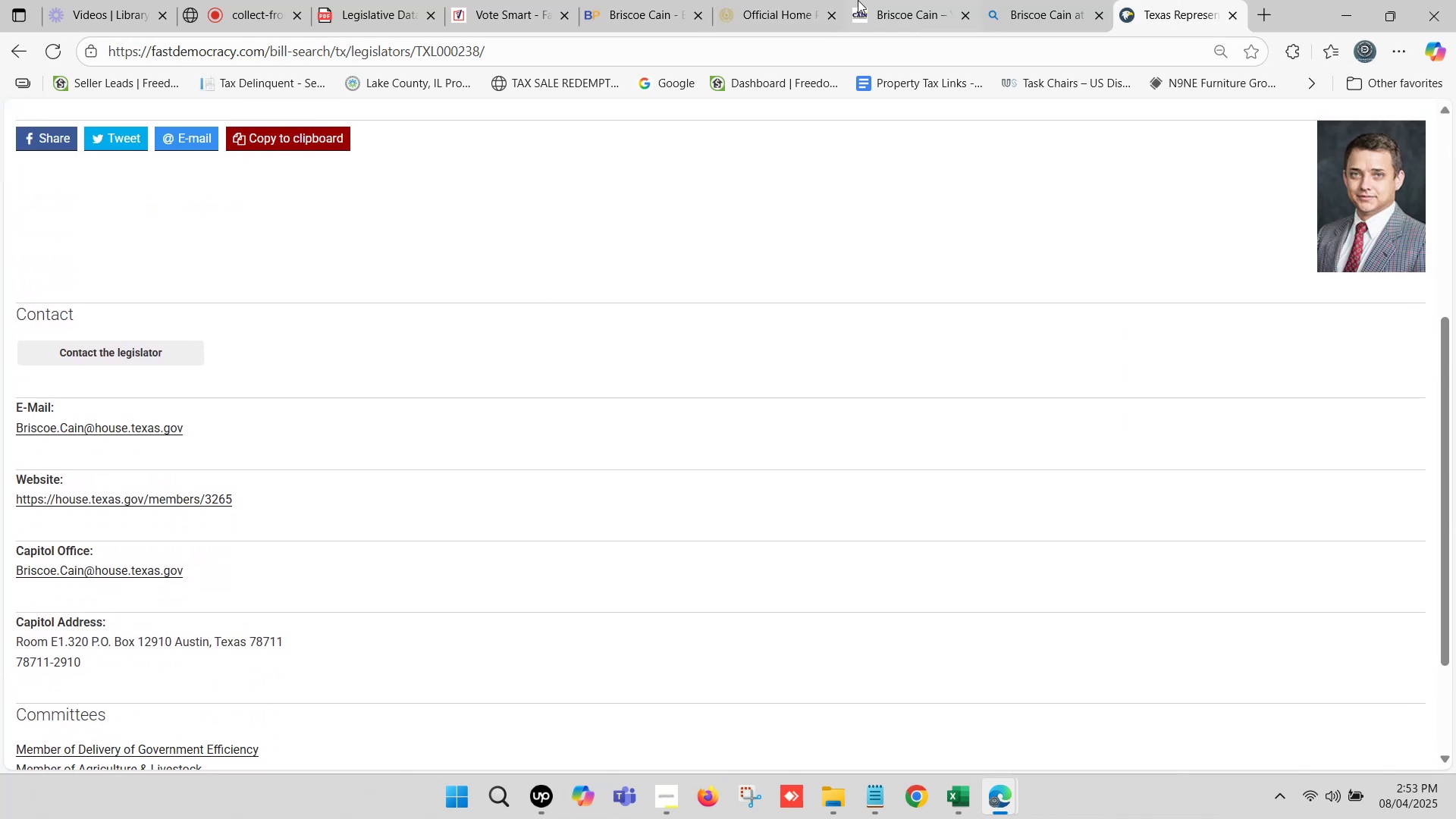 
left_click([814, 0])
 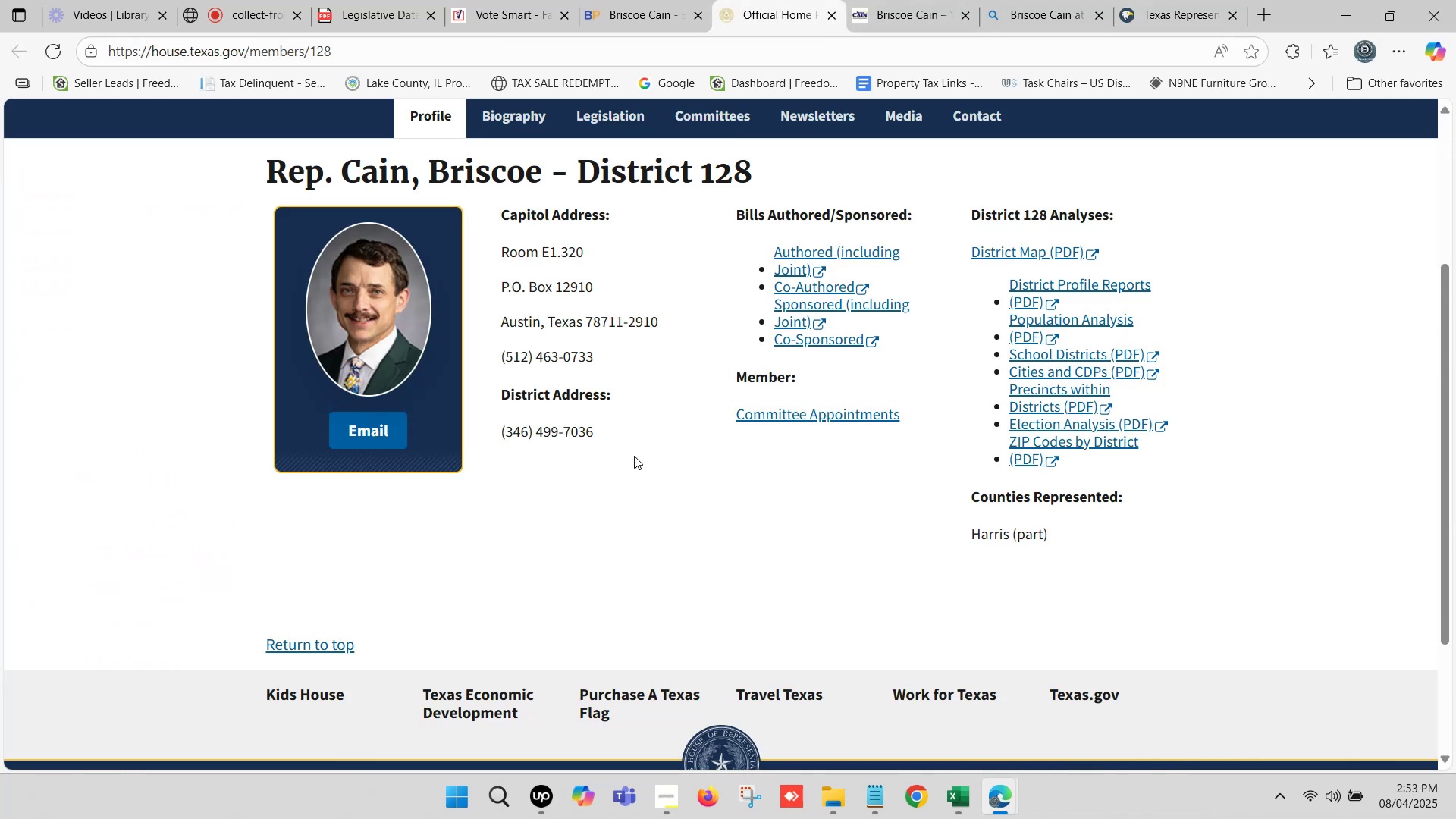 
left_click_drag(start_coordinate=[601, 433], to_coordinate=[506, 432])
 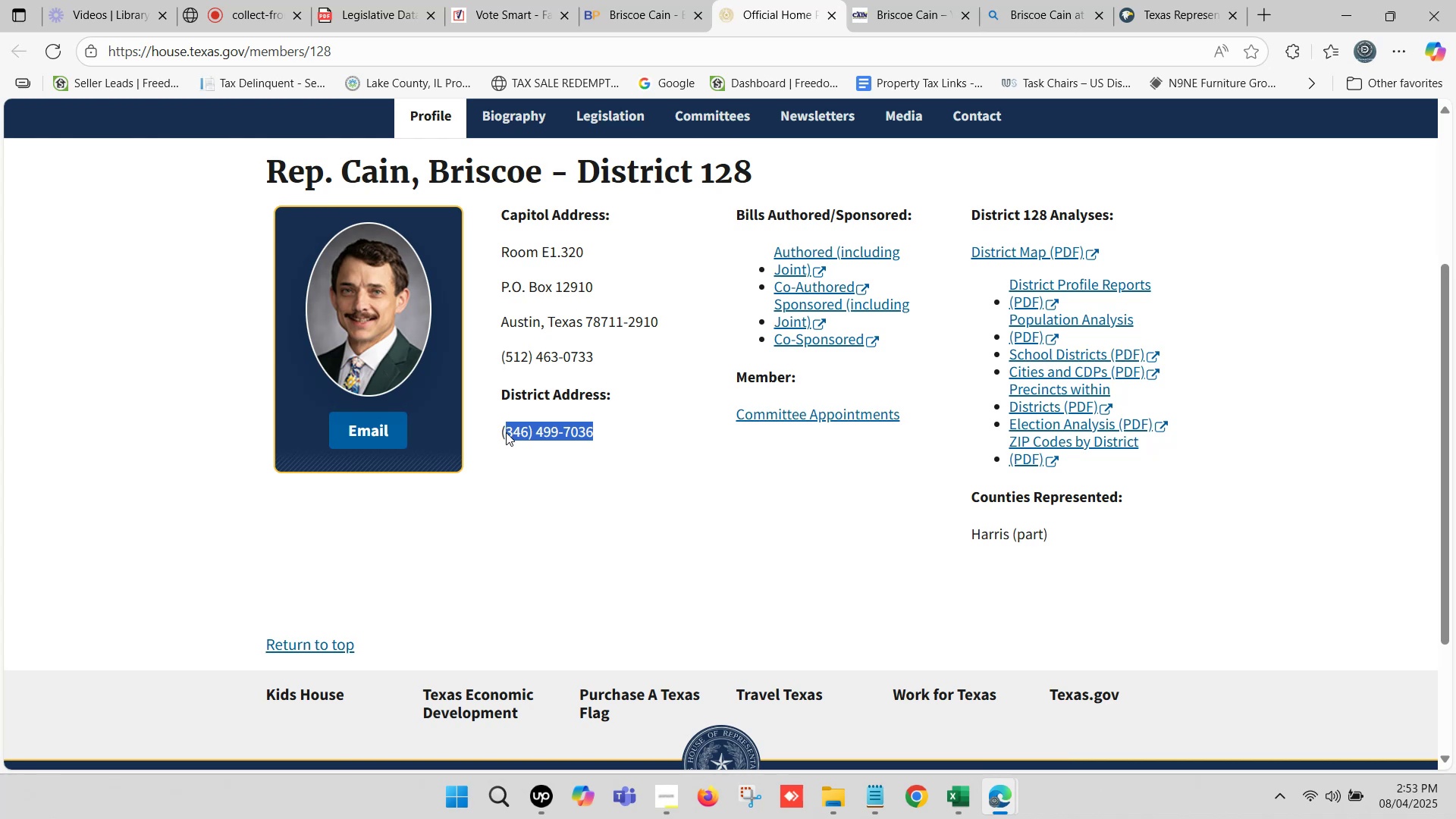 
key(Control+C)
 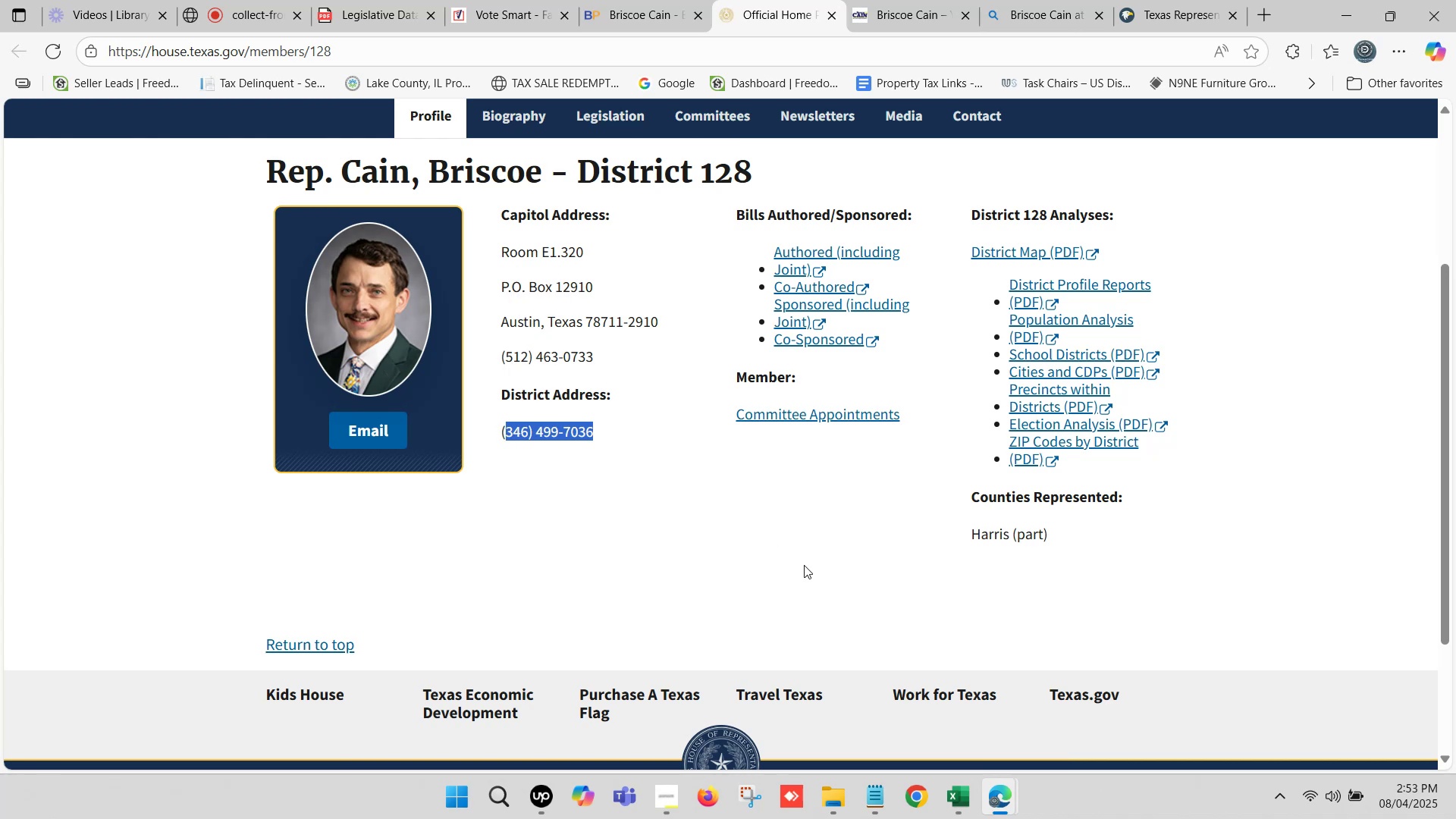 
key(Control+C)
 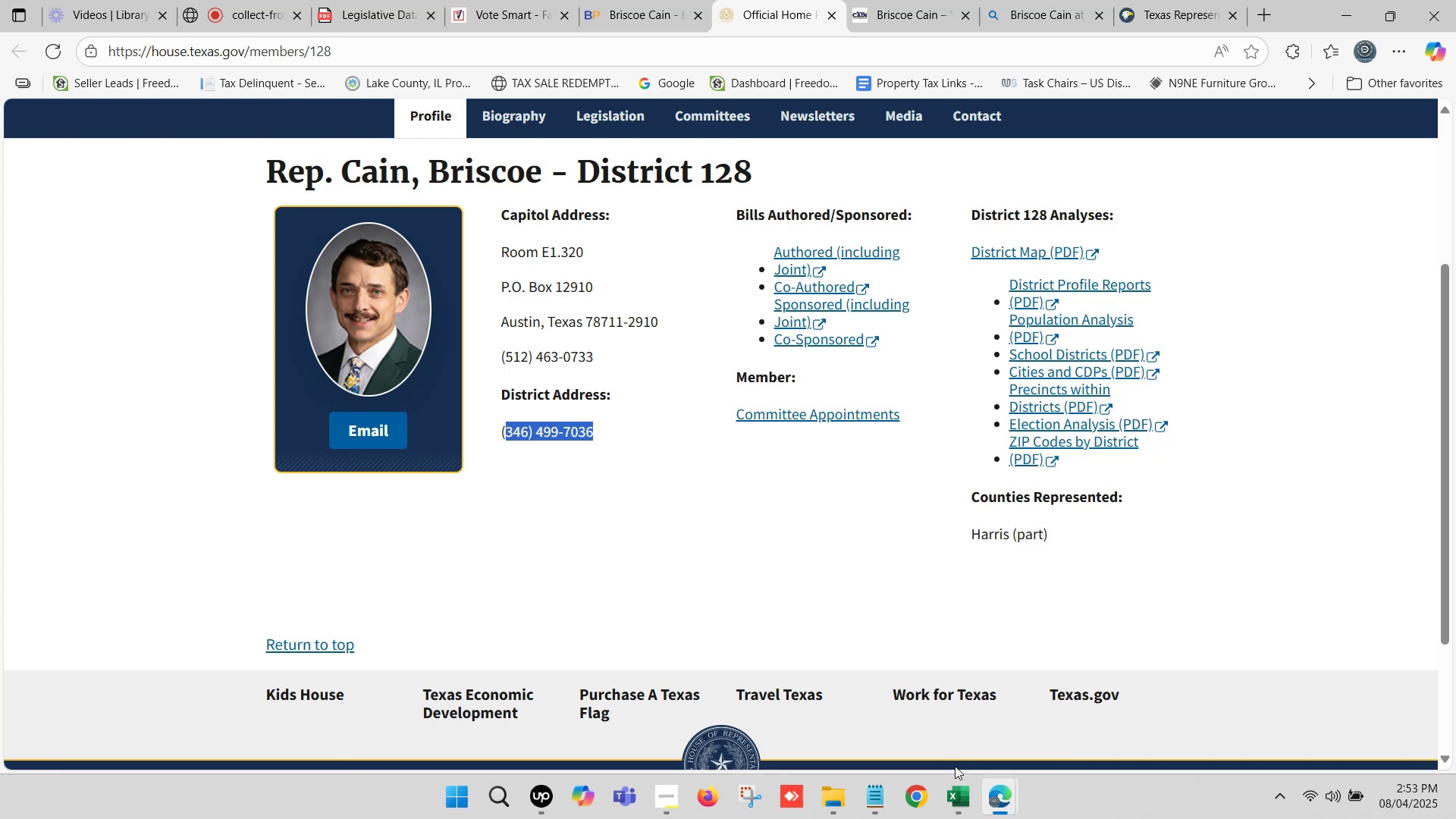 
left_click([954, 800])
 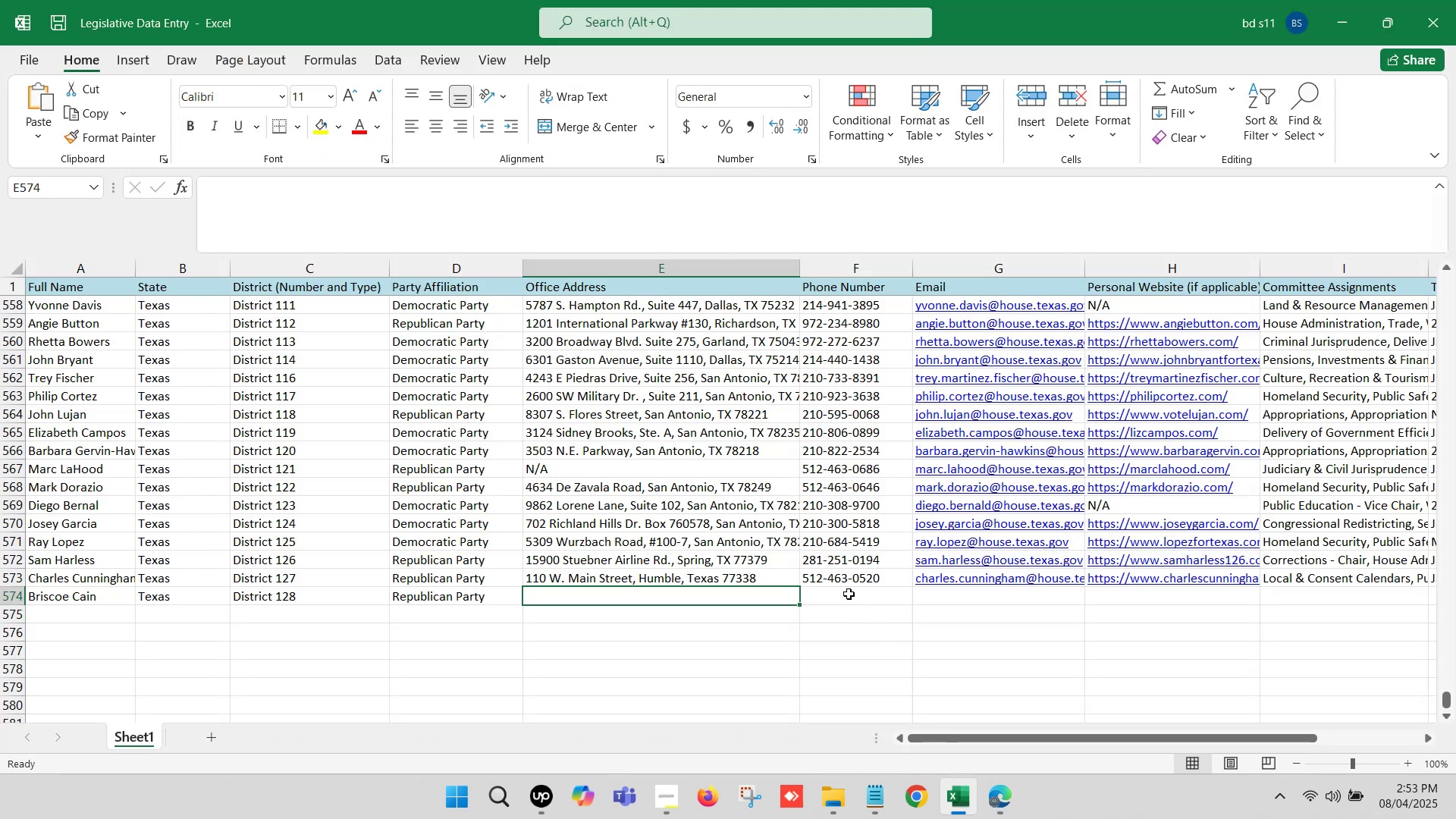 
double_click([849, 594])
 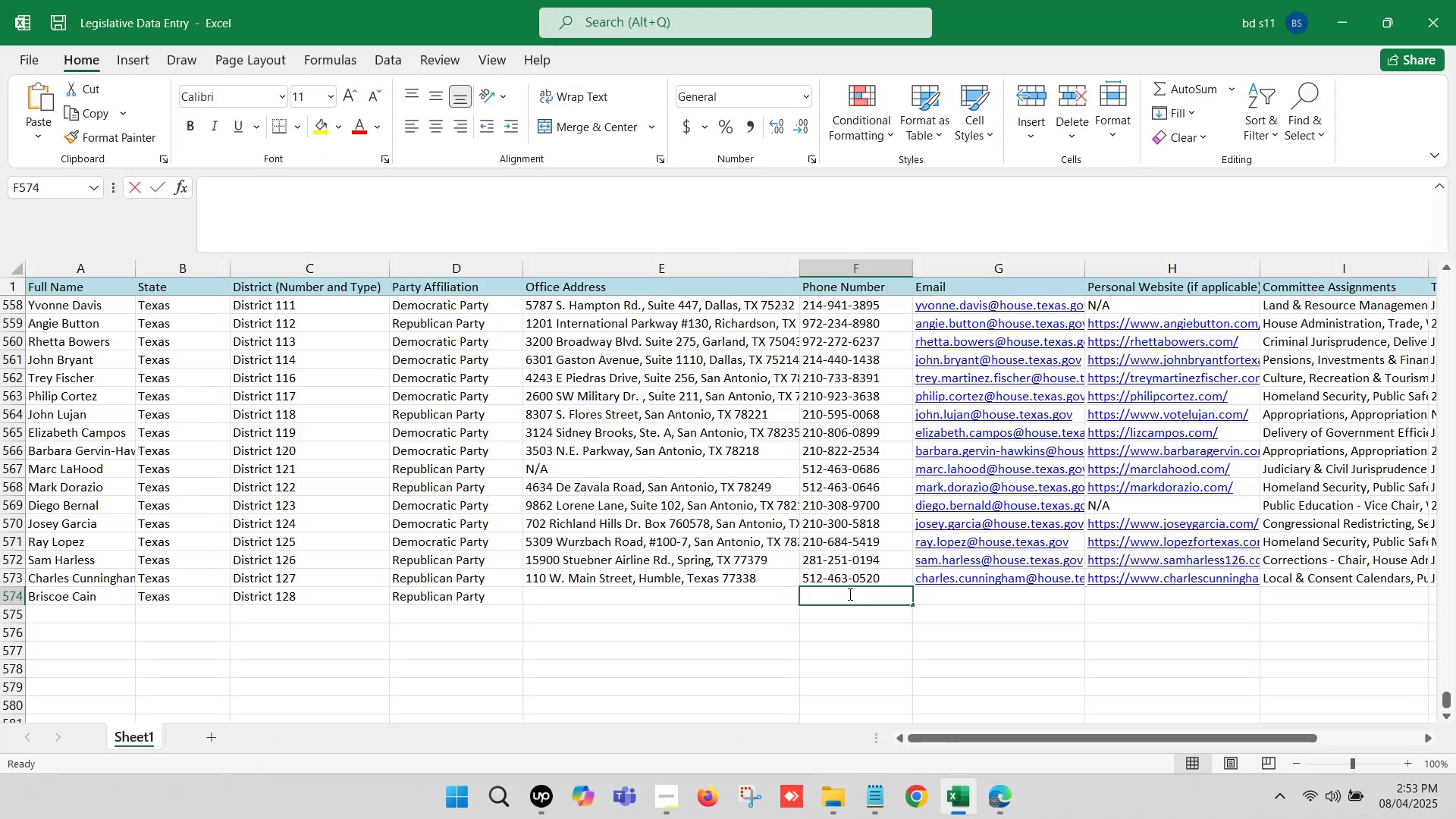 
key(Control+ControlLeft)
 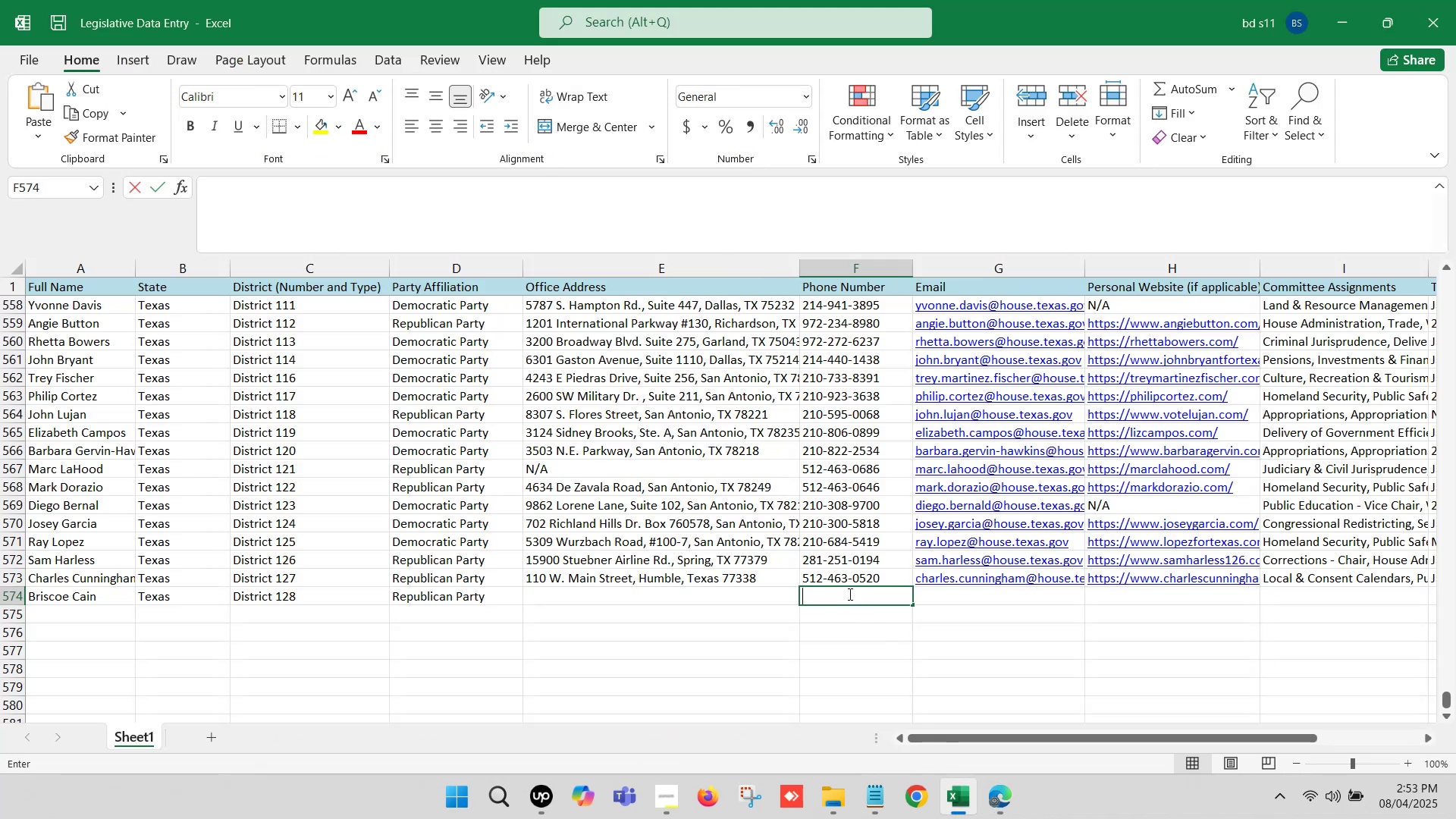 
key(Control+V)
 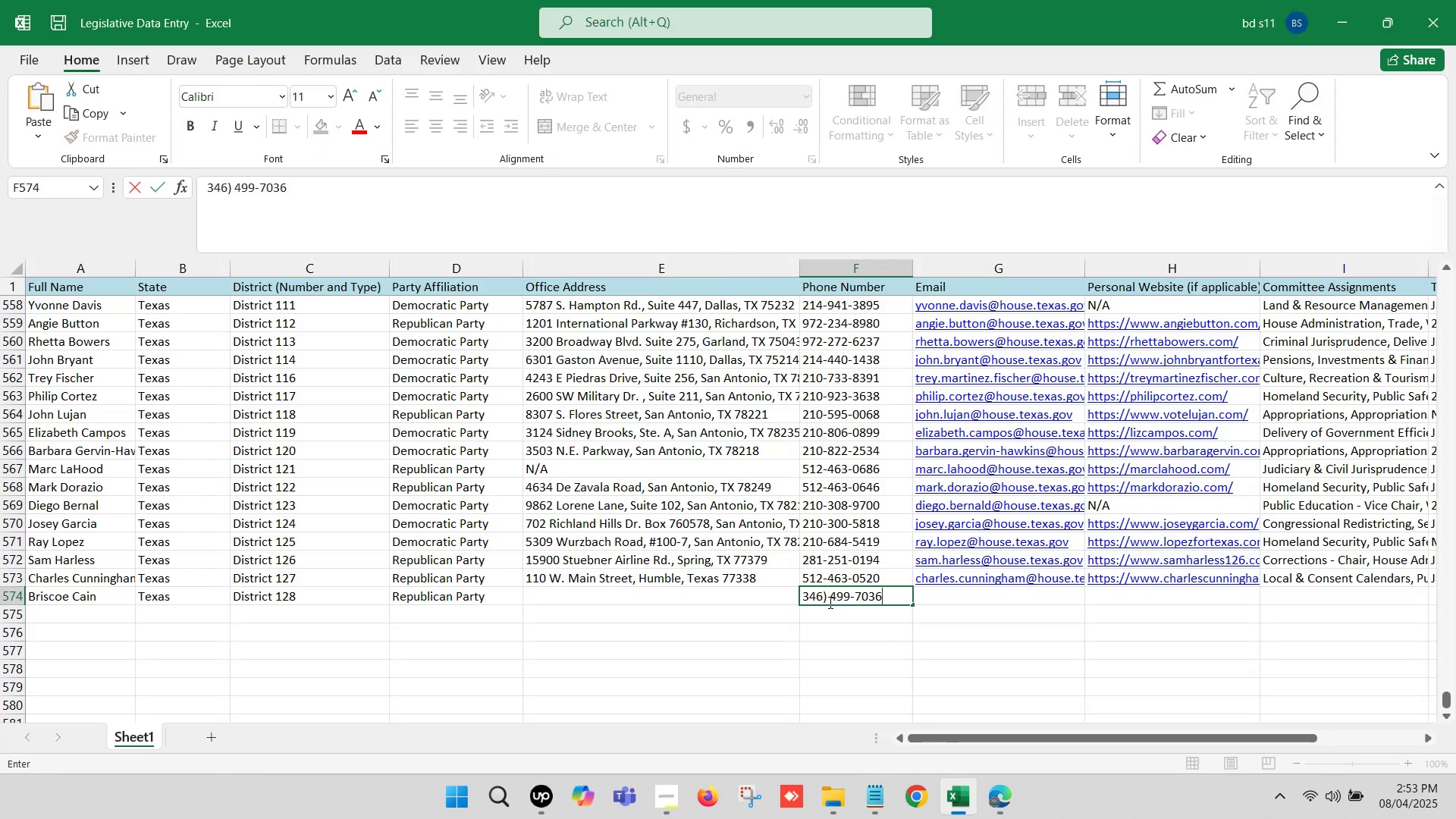 
left_click([828, 596])
 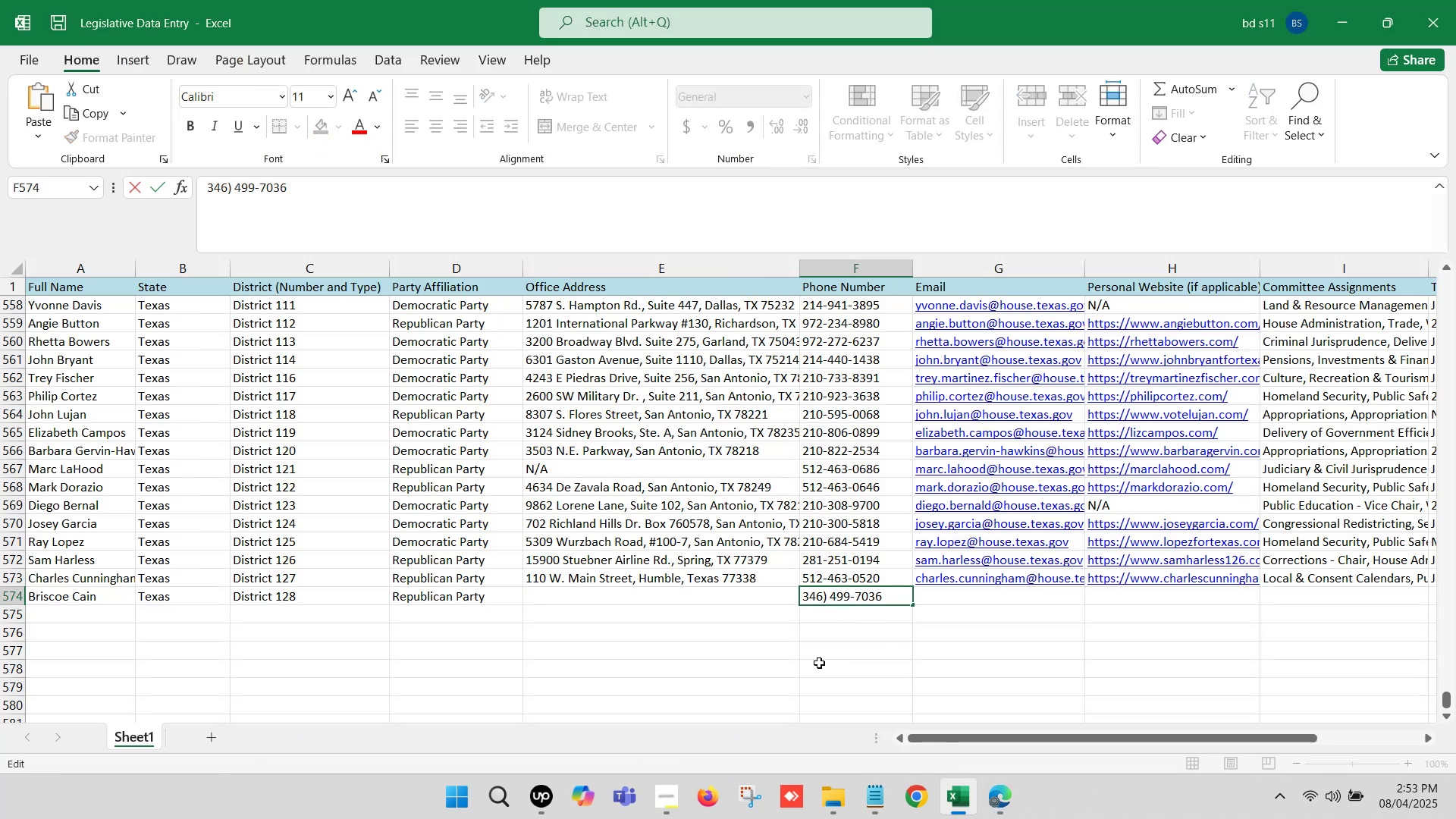 
key(ArrowRight)
 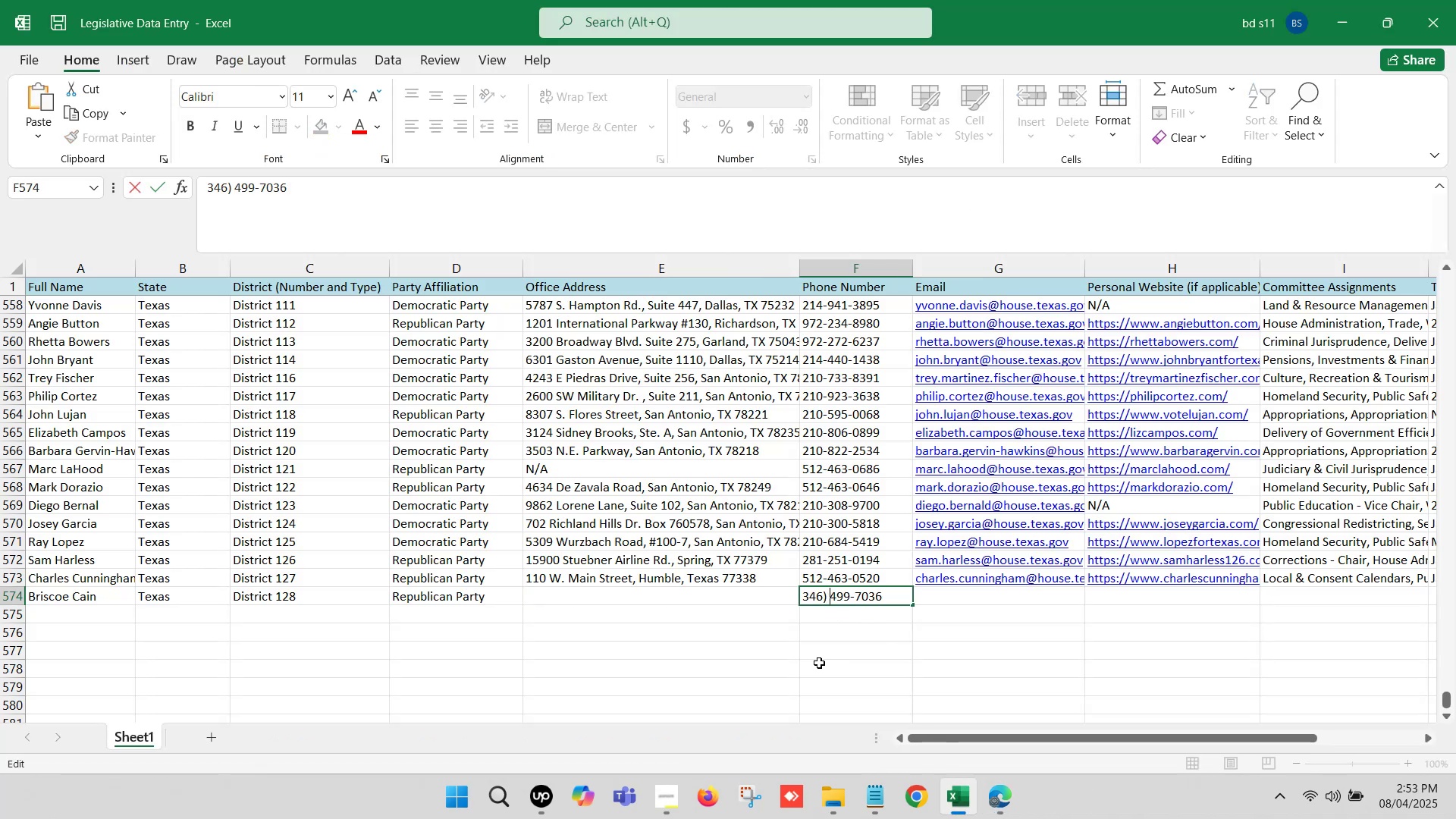 
key(Backspace)
 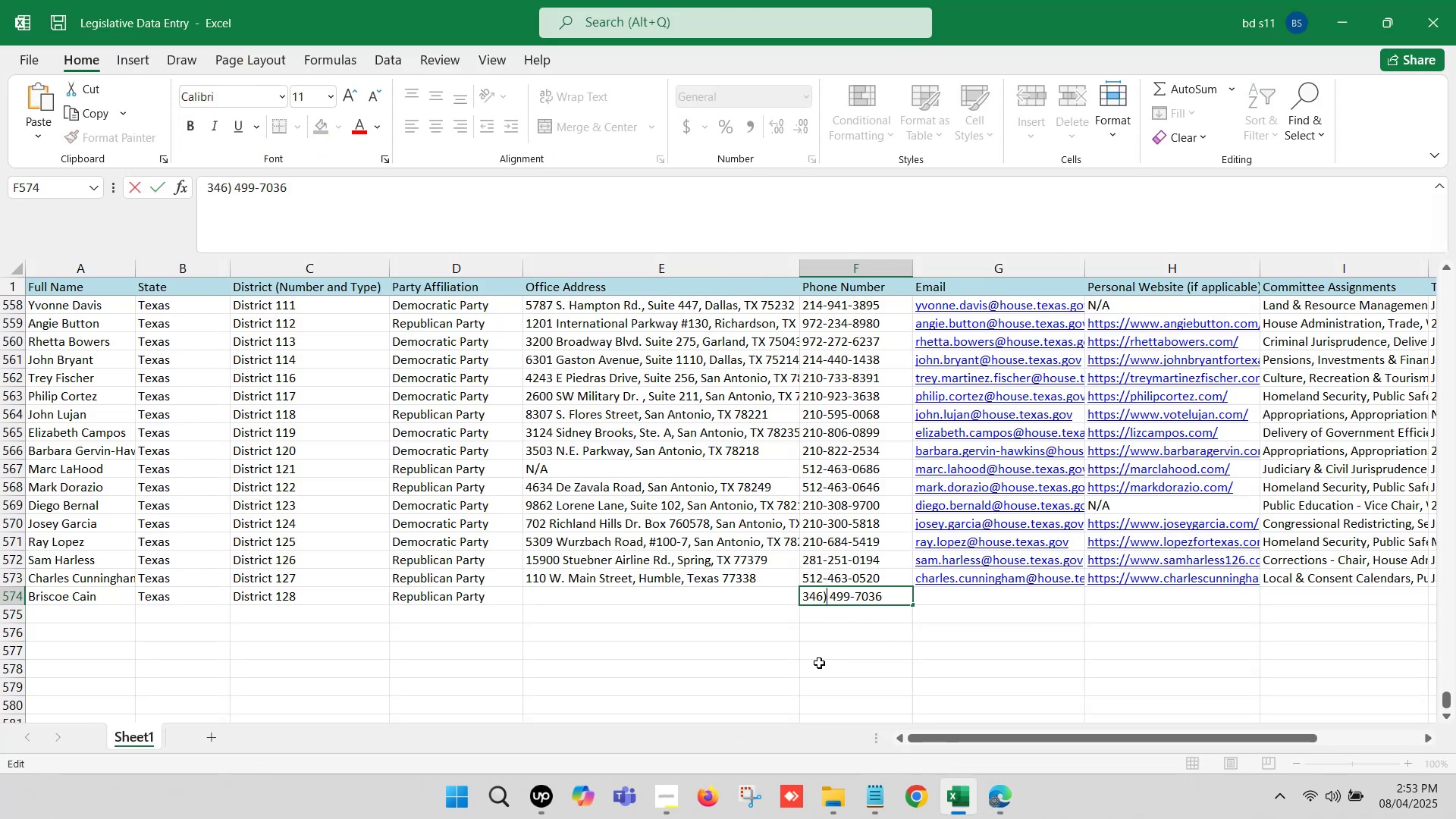 
key(Backspace)
 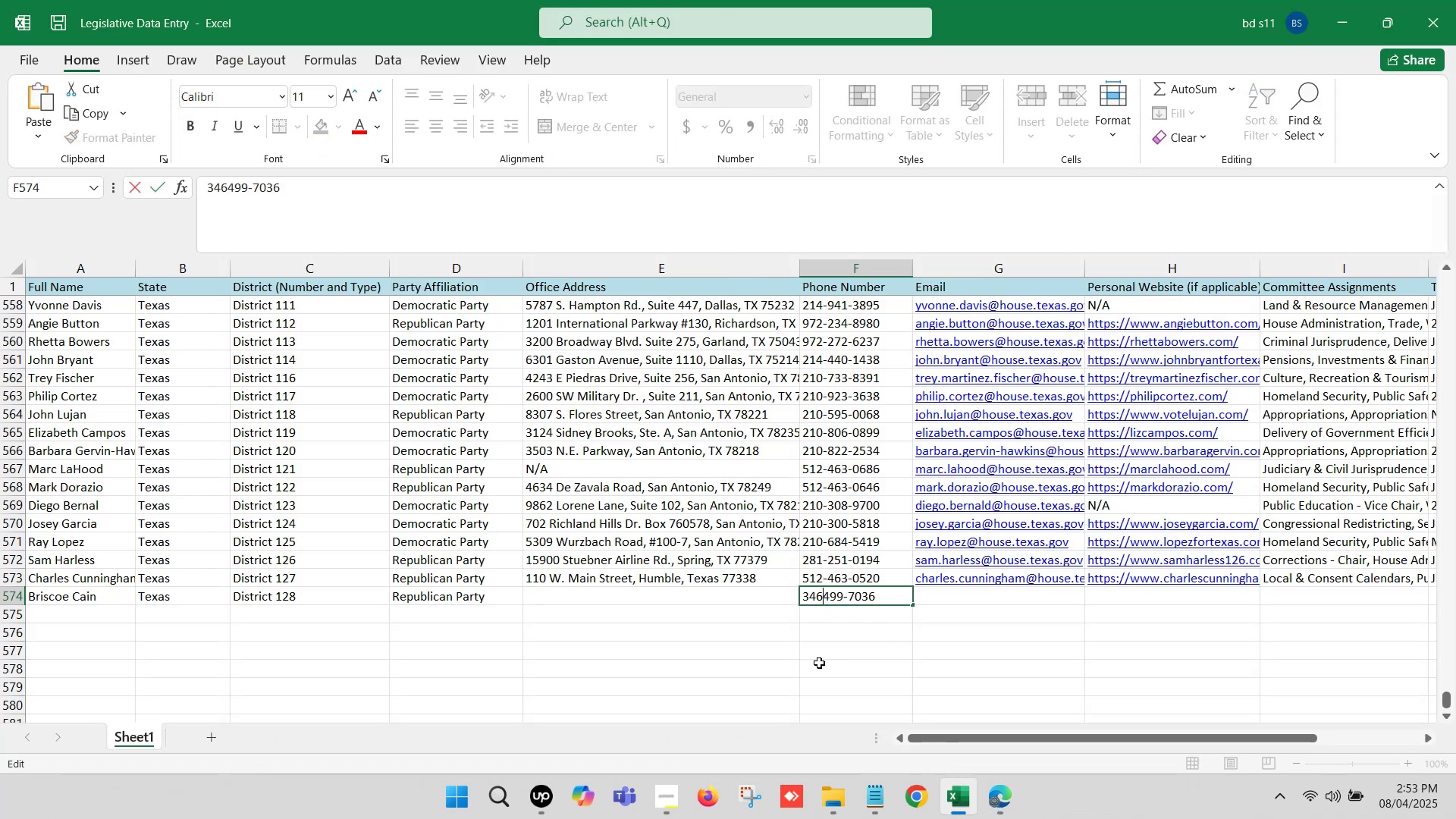 
key(Minus)
 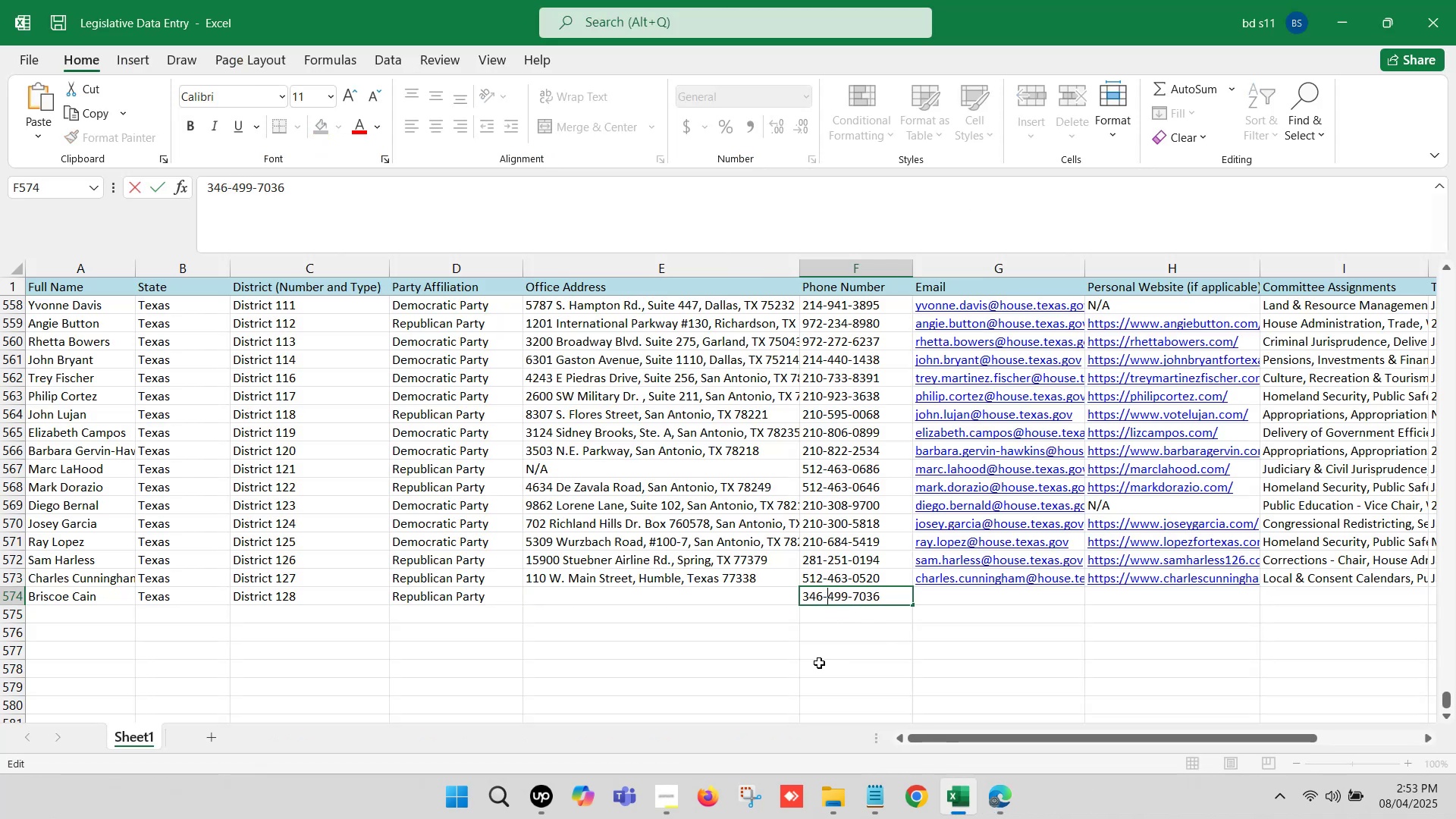 
left_click([818, 663])
 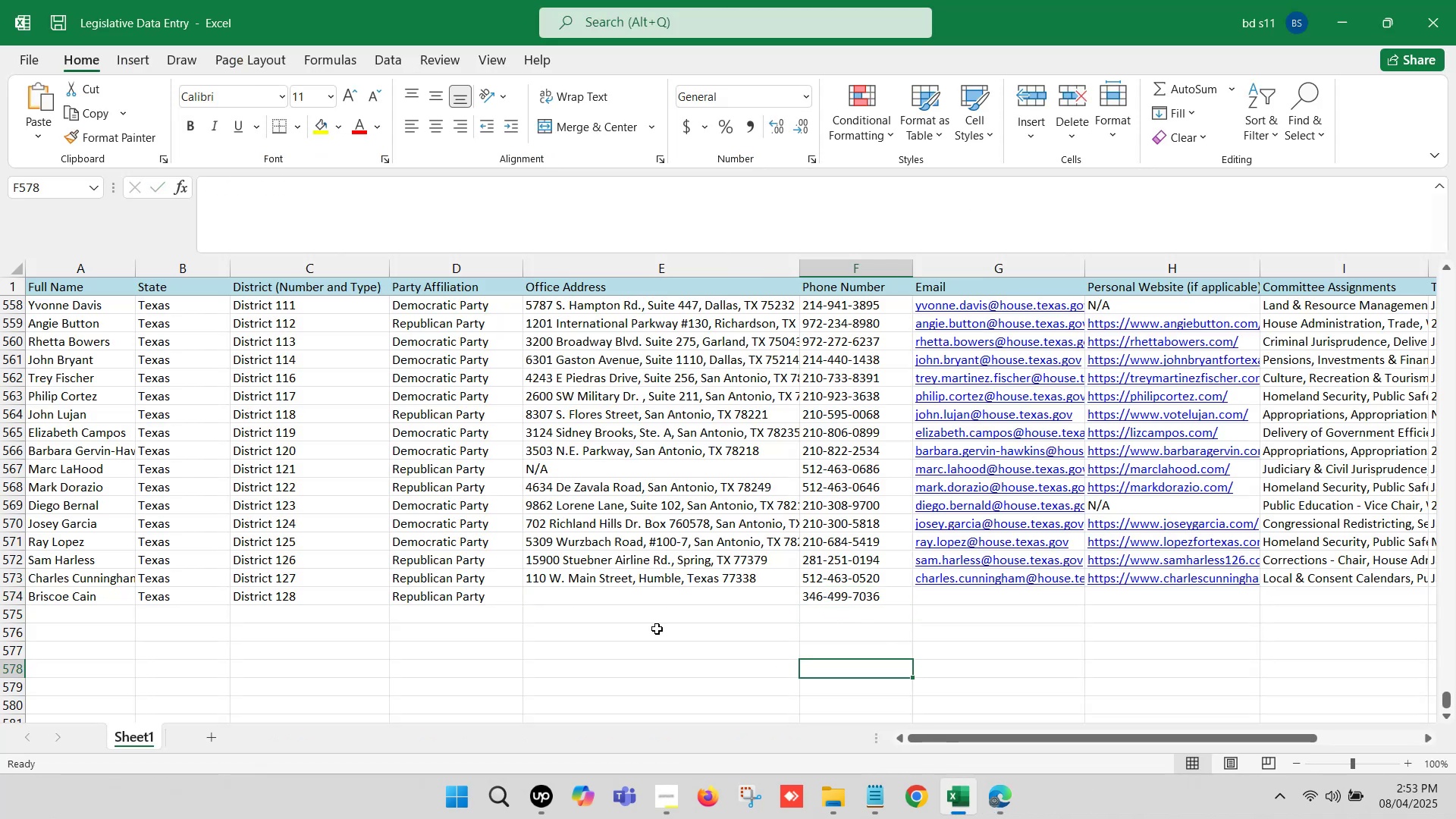 
left_click([626, 608])
 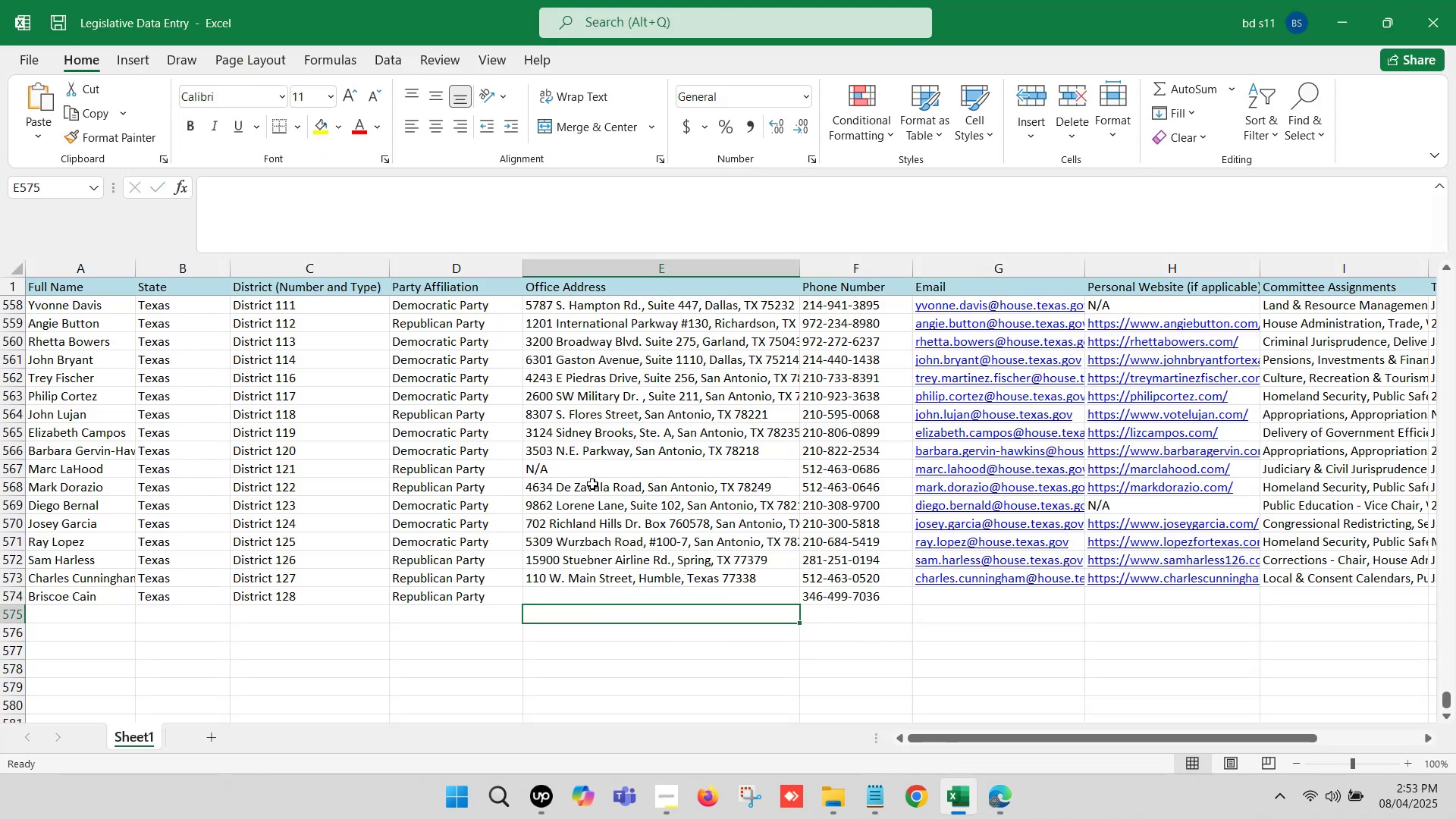 
left_click([592, 474])
 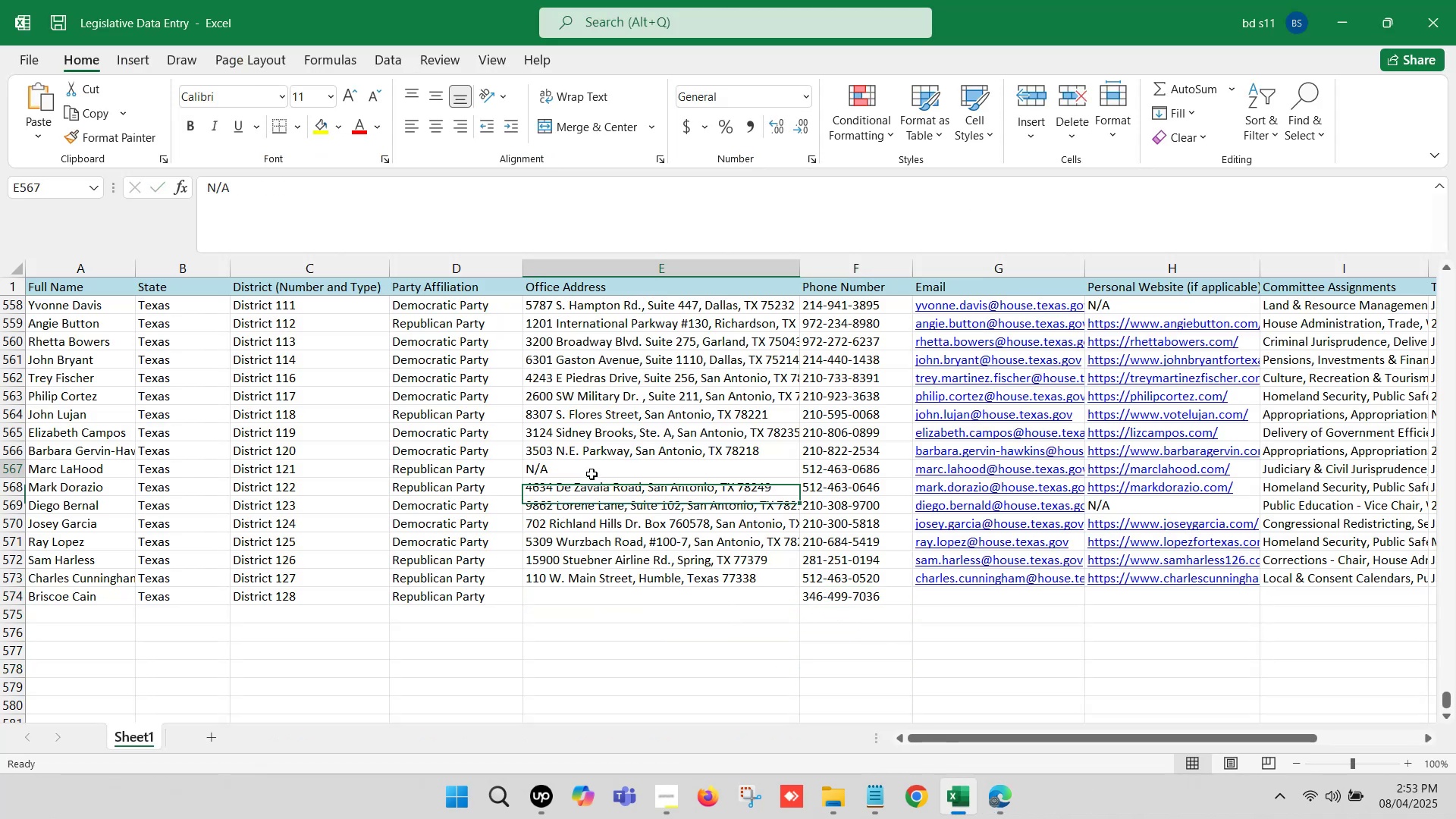 
key(Control+ControlLeft)
 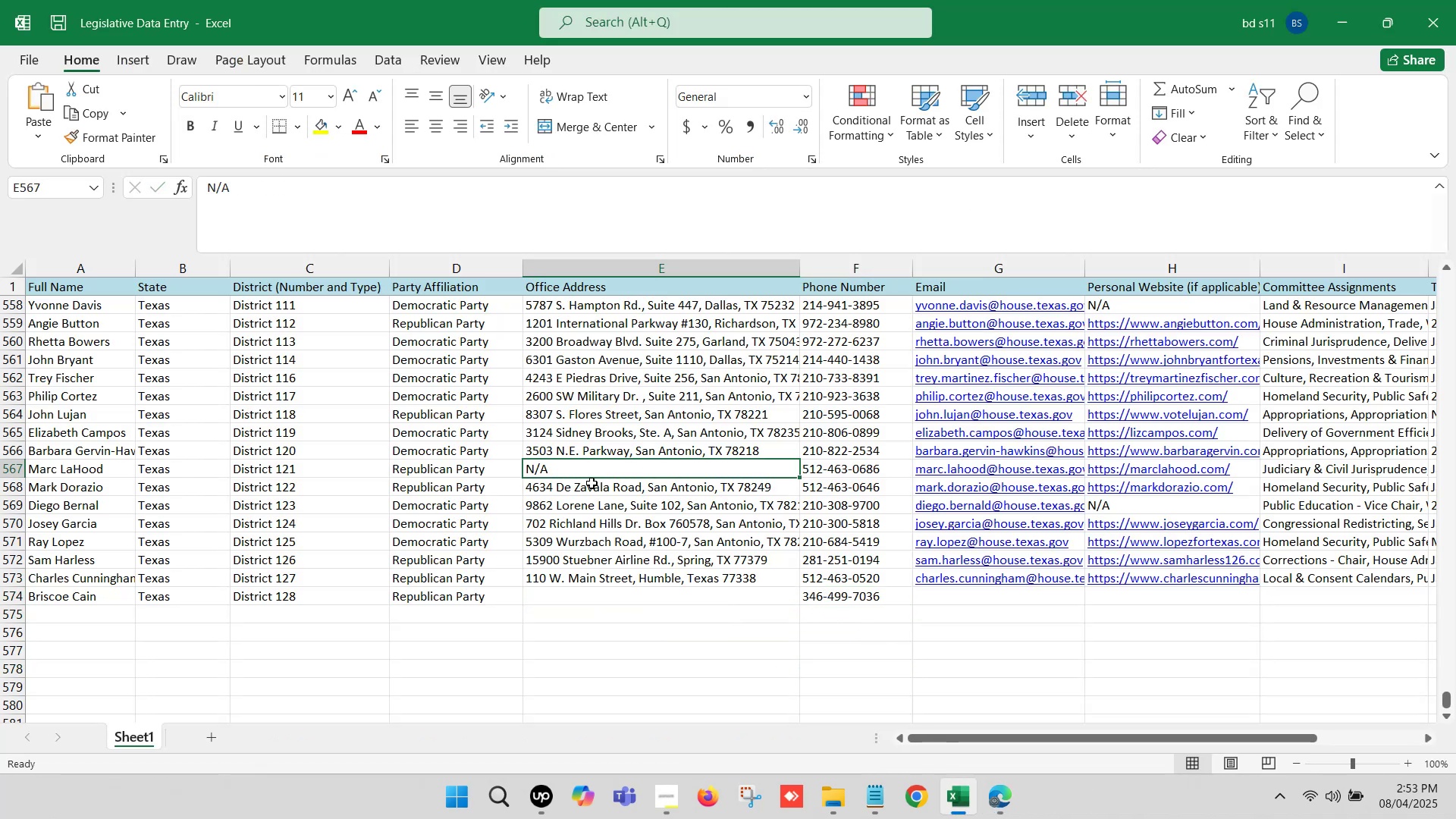 
key(Control+C)
 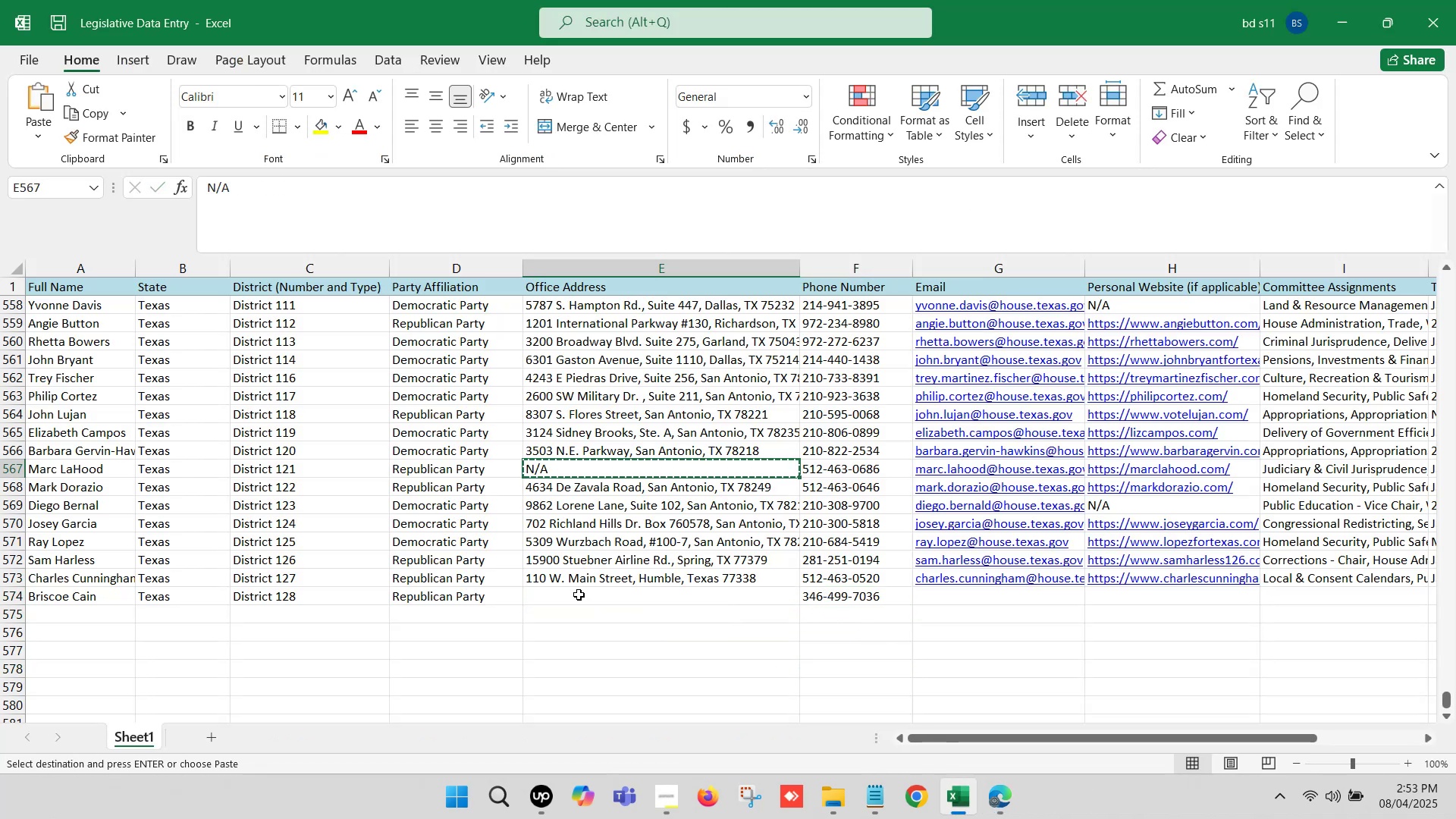 
left_click([578, 598])
 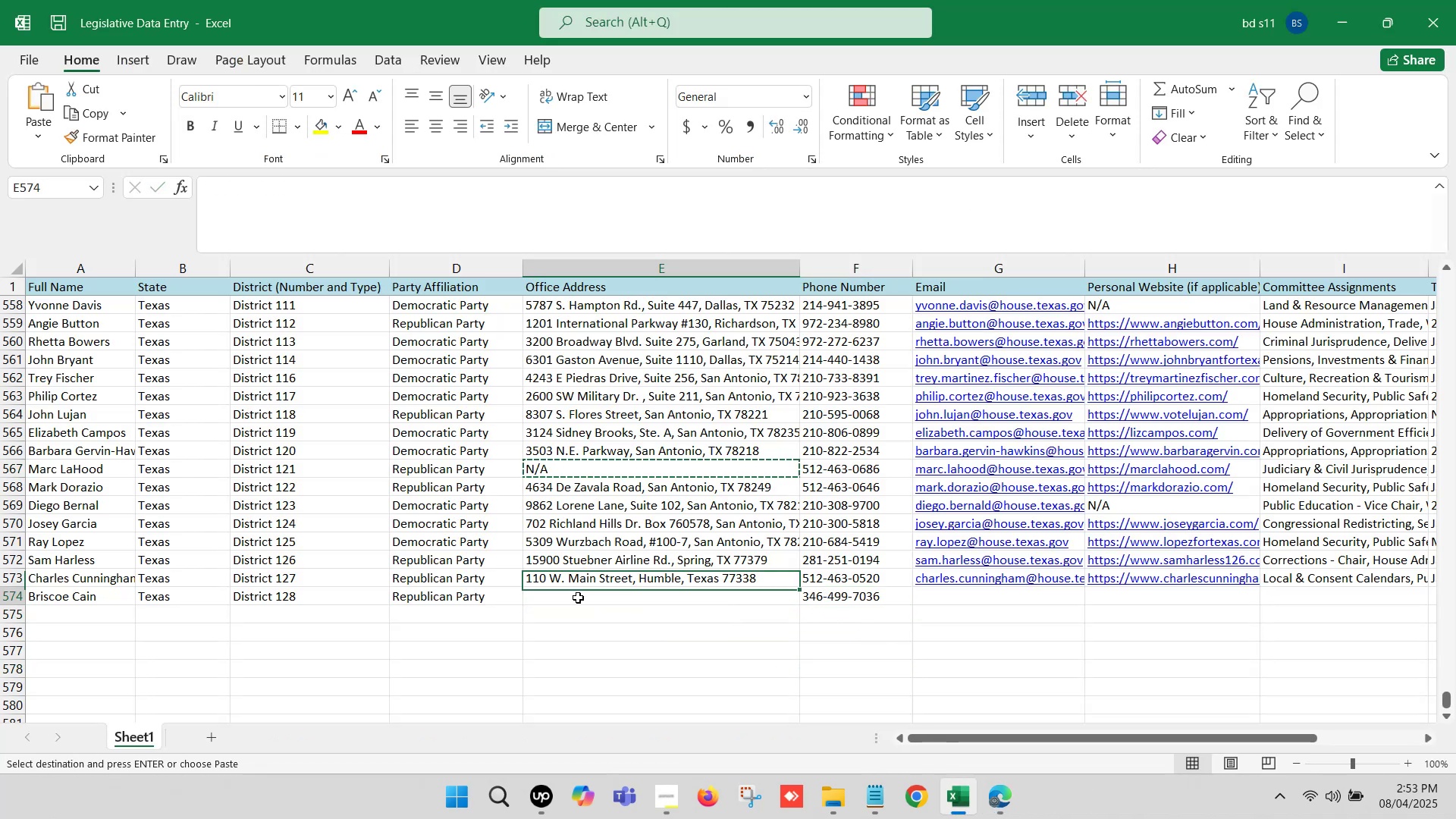 
key(Control+ControlLeft)
 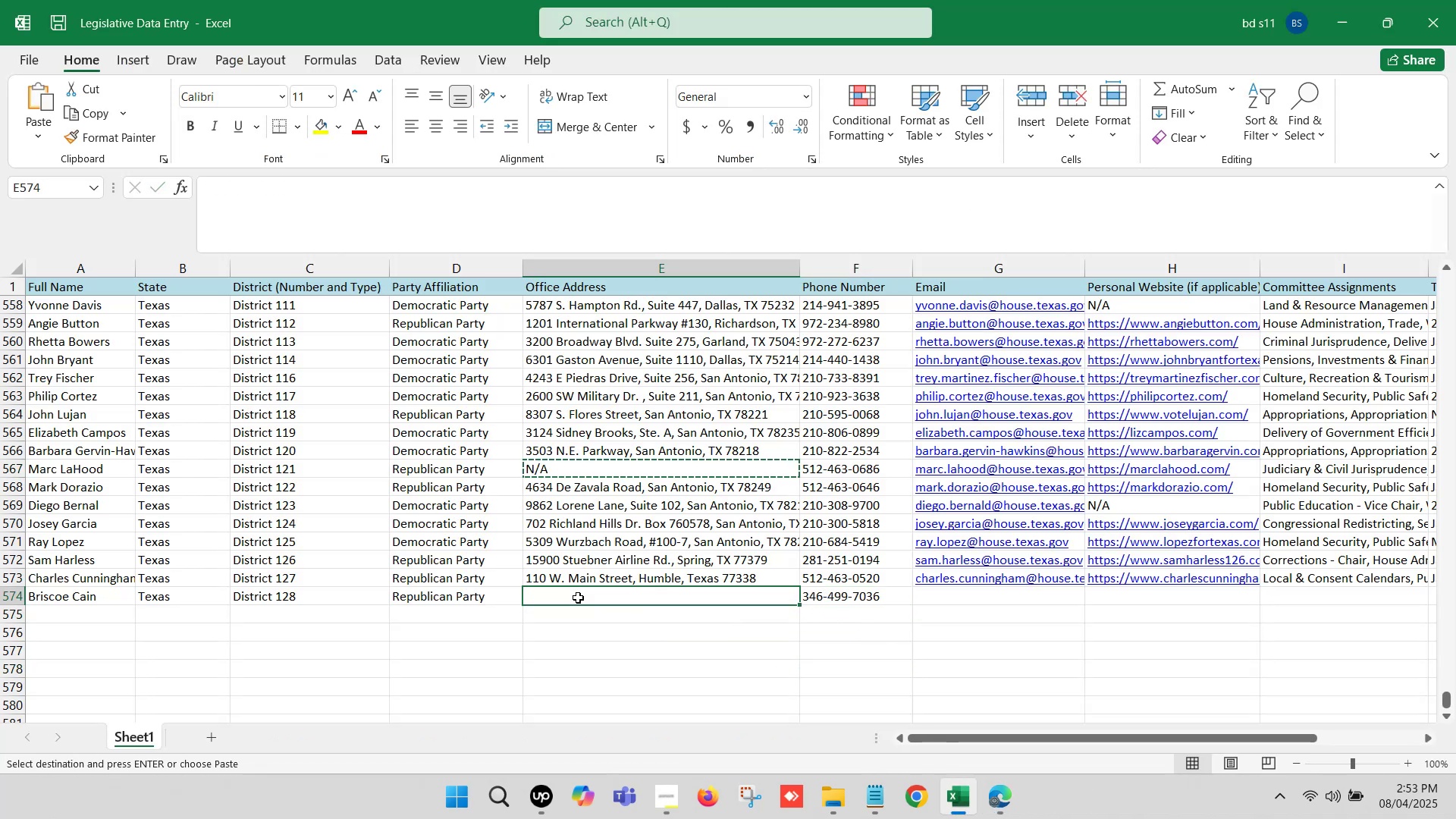 
key(Control+V)
 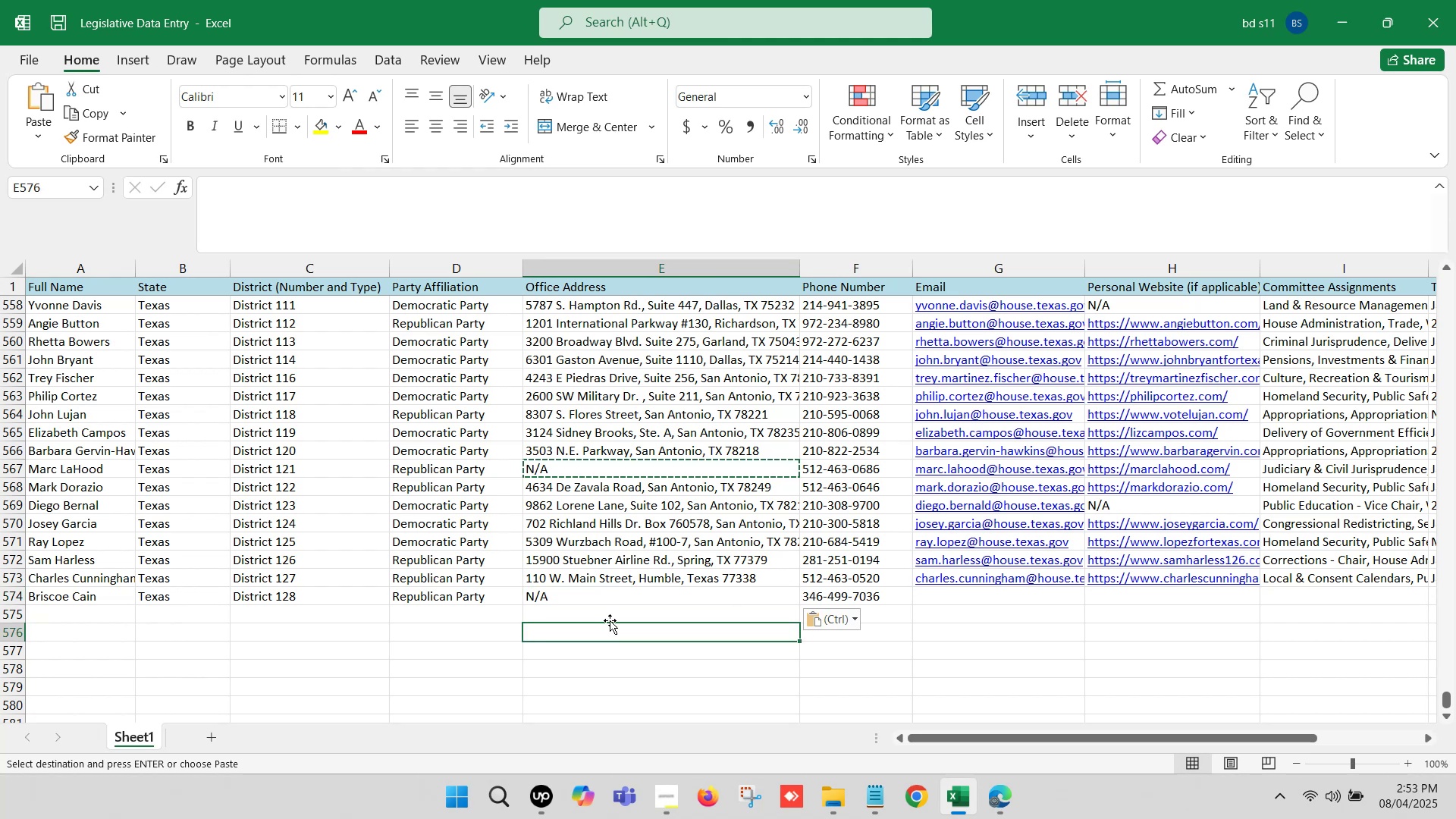 
double_click([615, 619])
 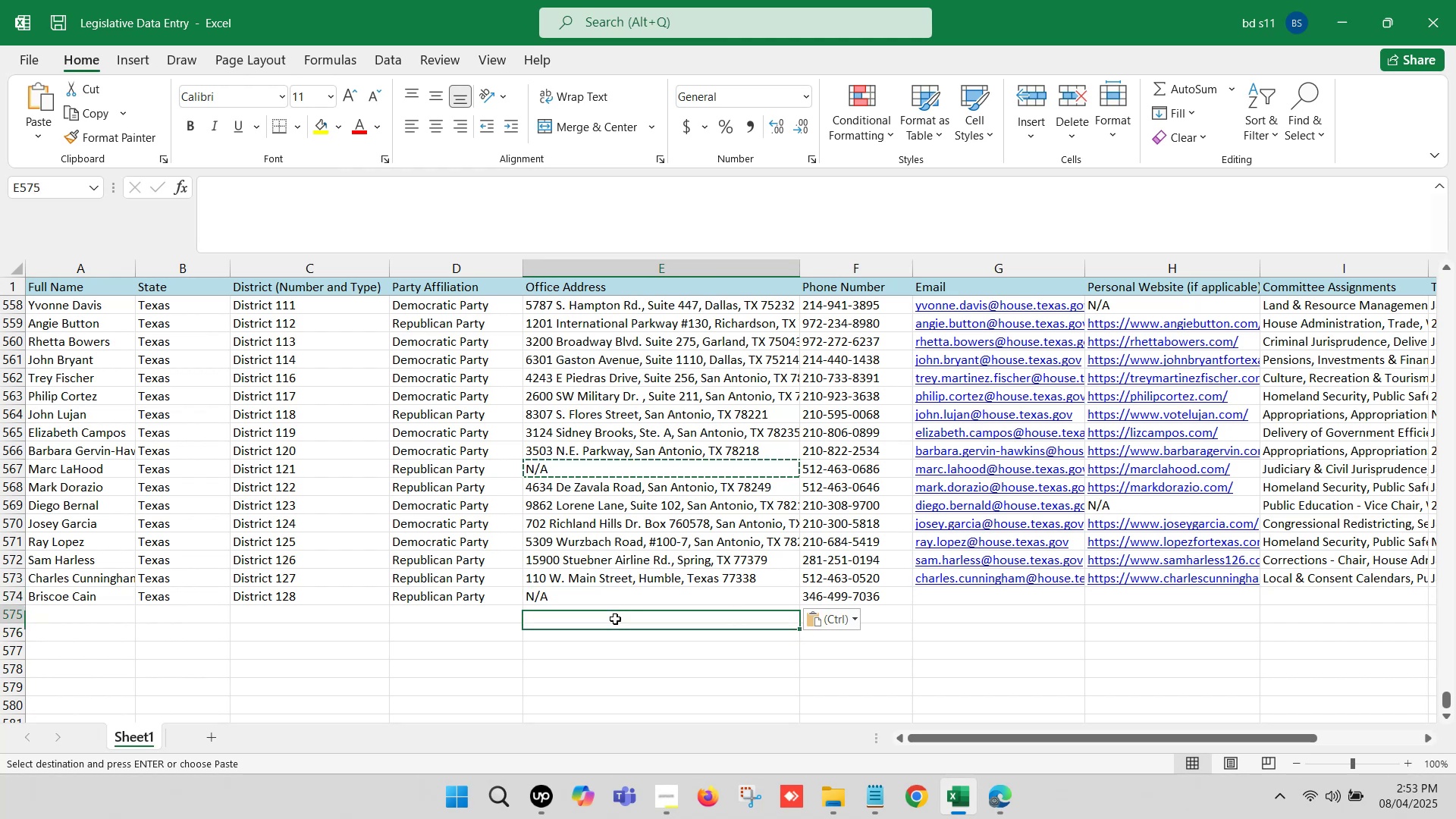 
key(ArrowRight)
 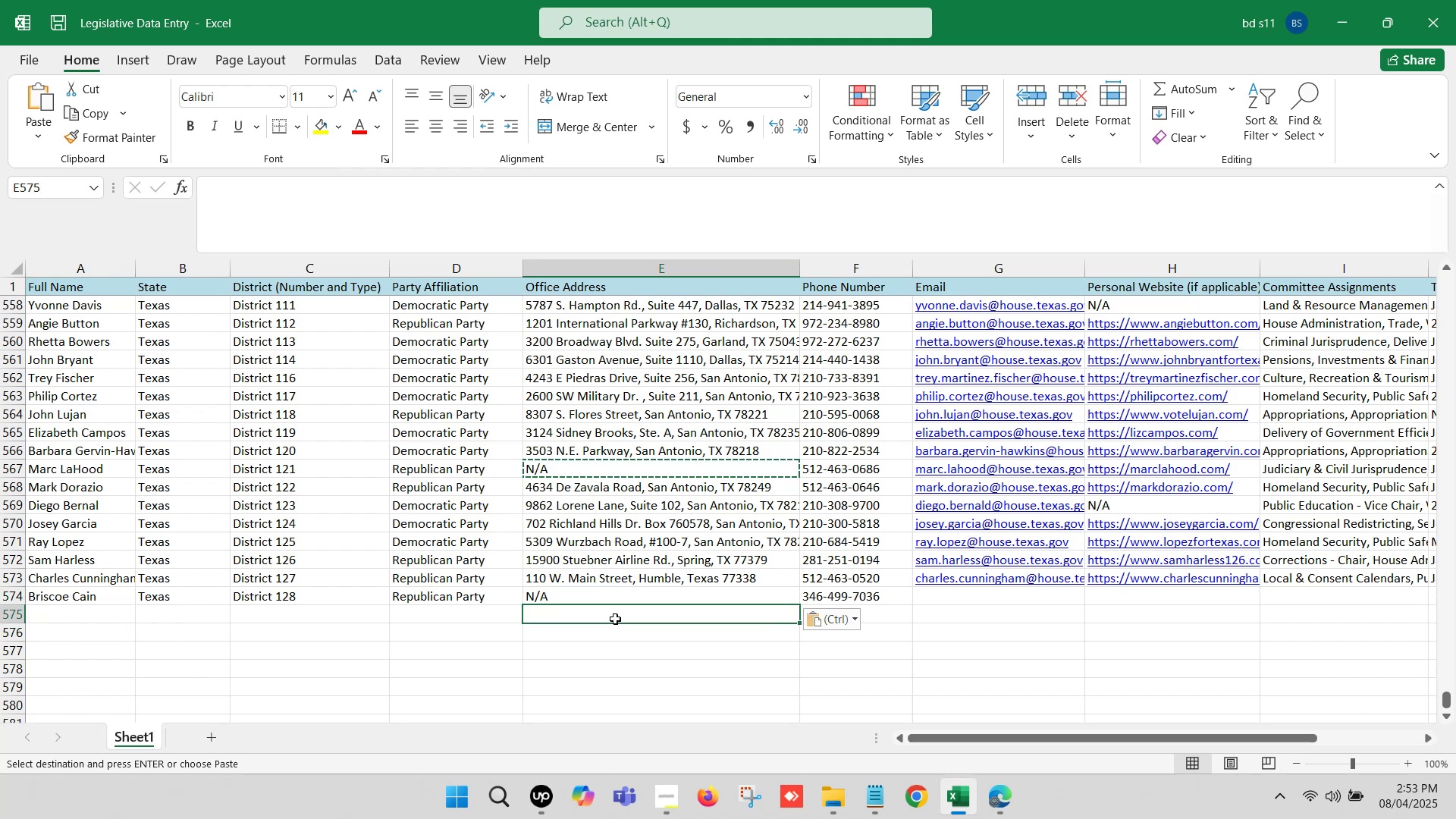 
key(ArrowRight)
 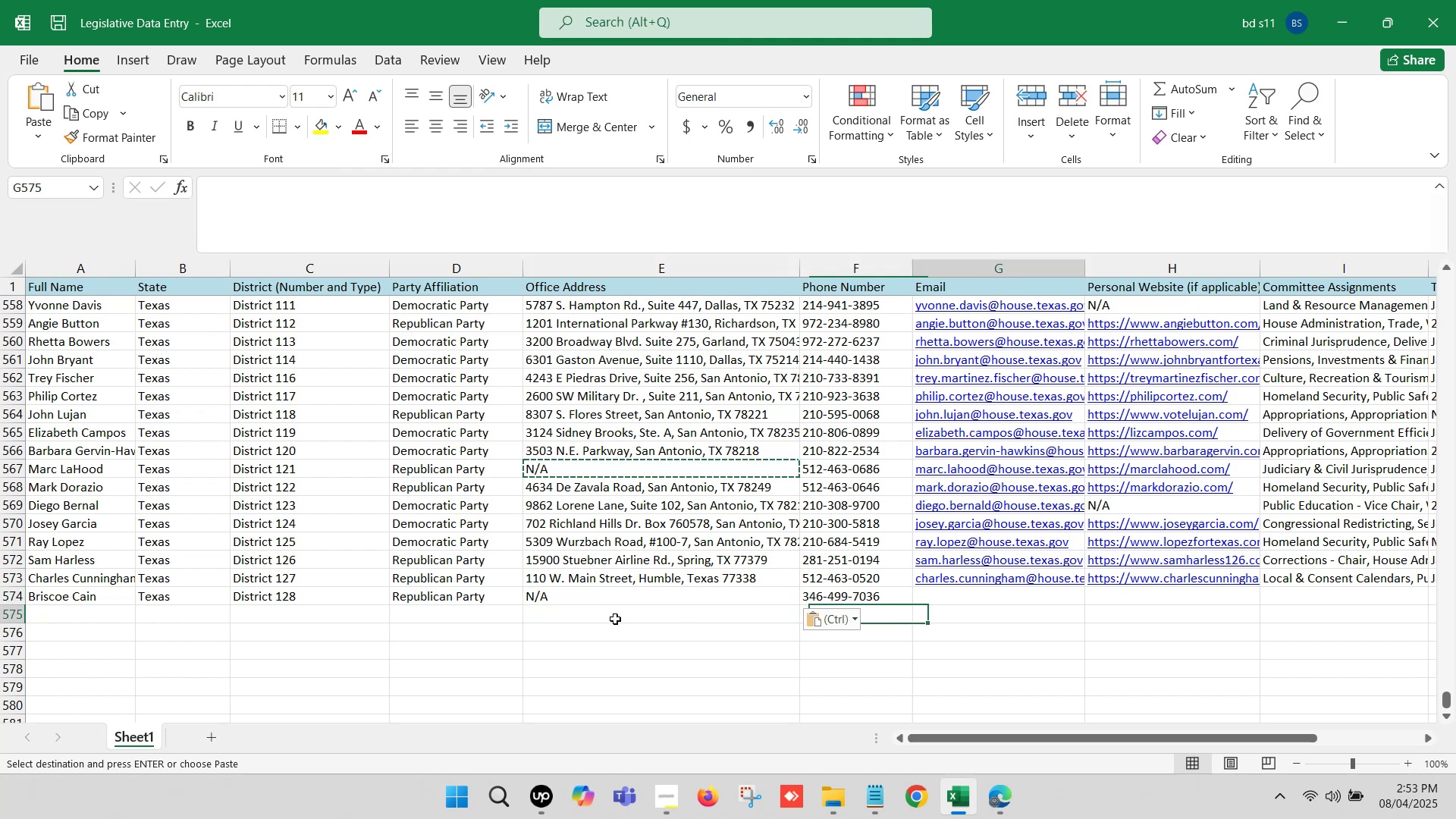 
key(ArrowRight)
 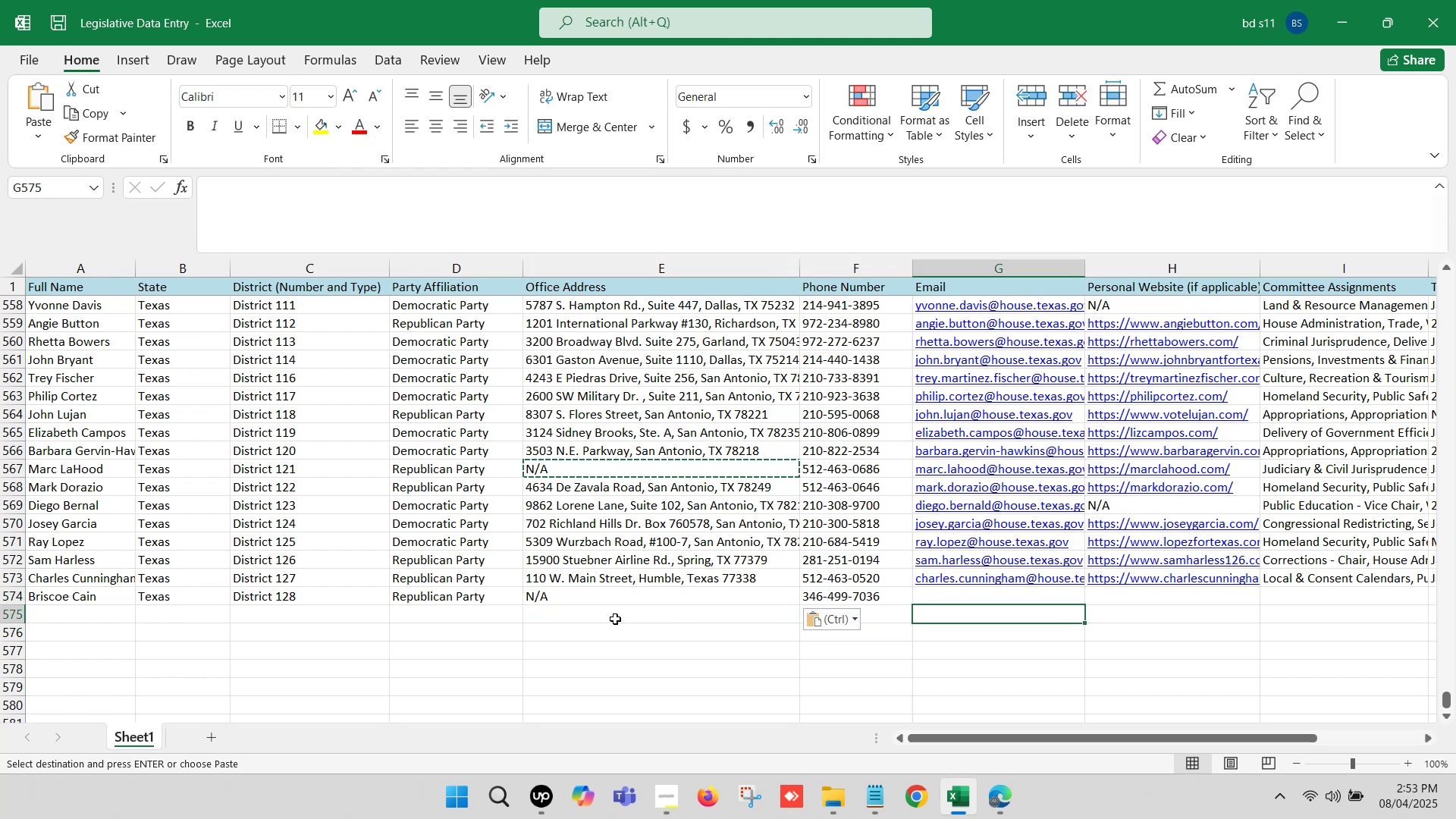 
key(ArrowRight)
 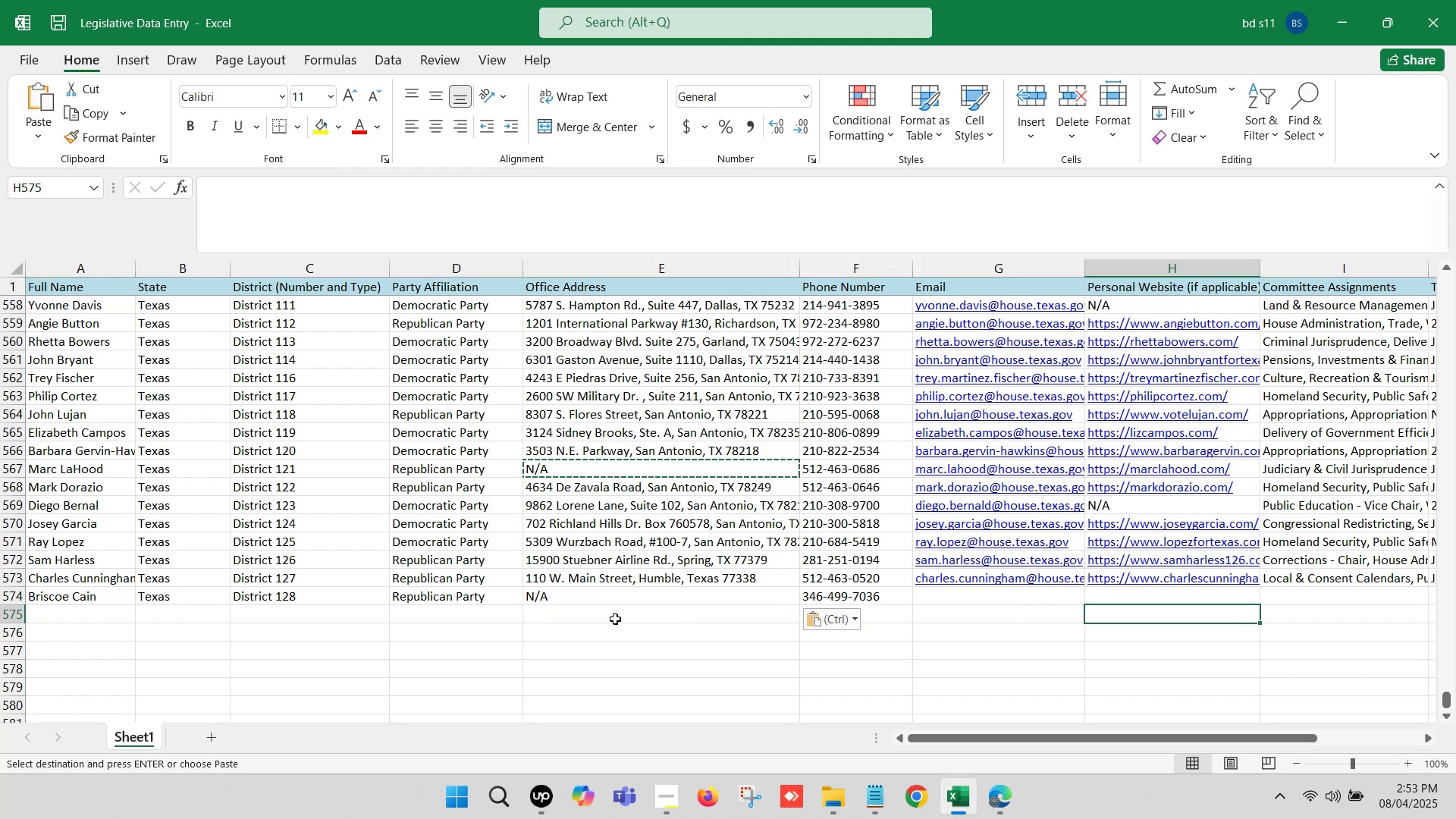 
key(ArrowRight)
 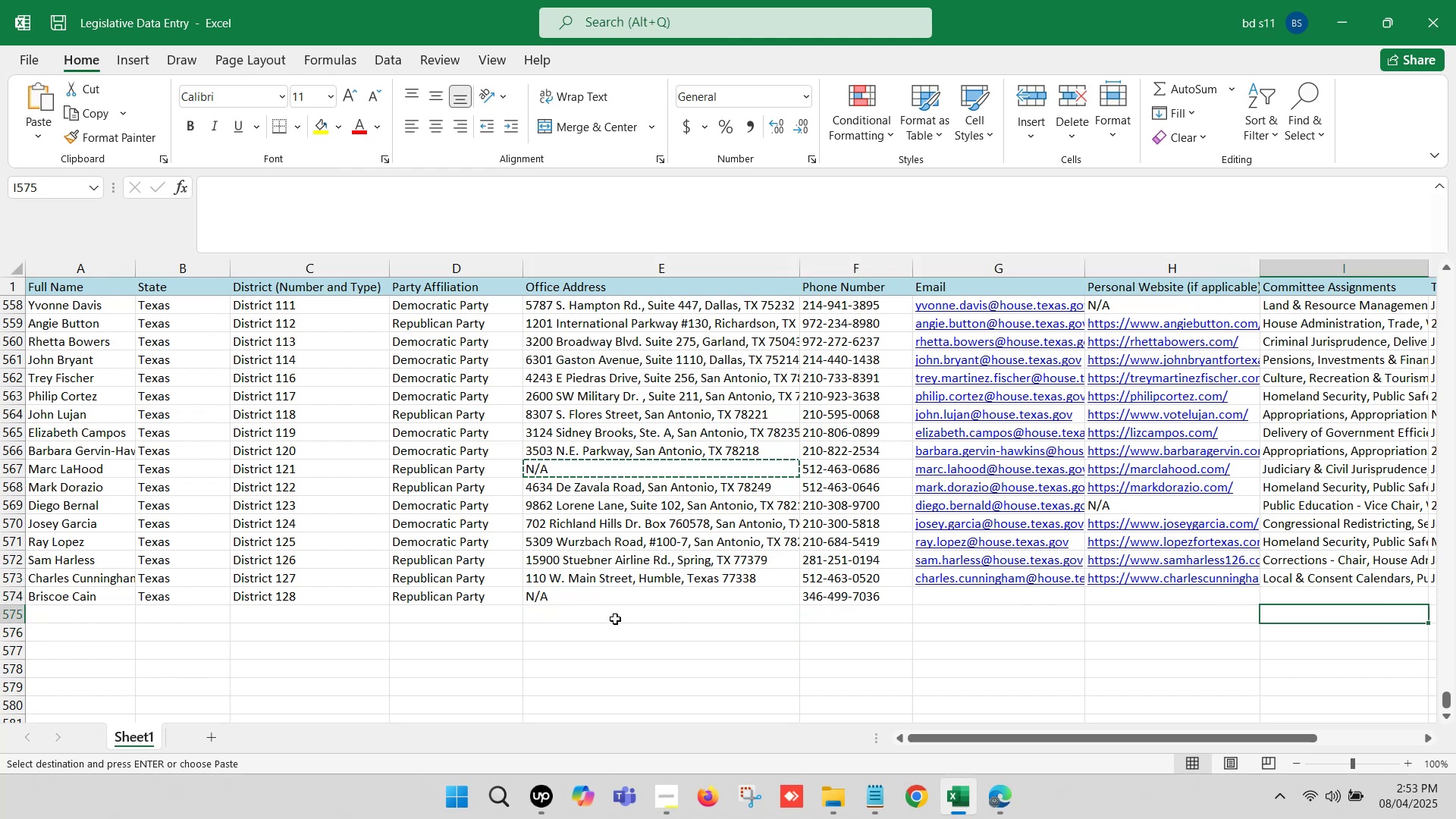 
key(ArrowRight)
 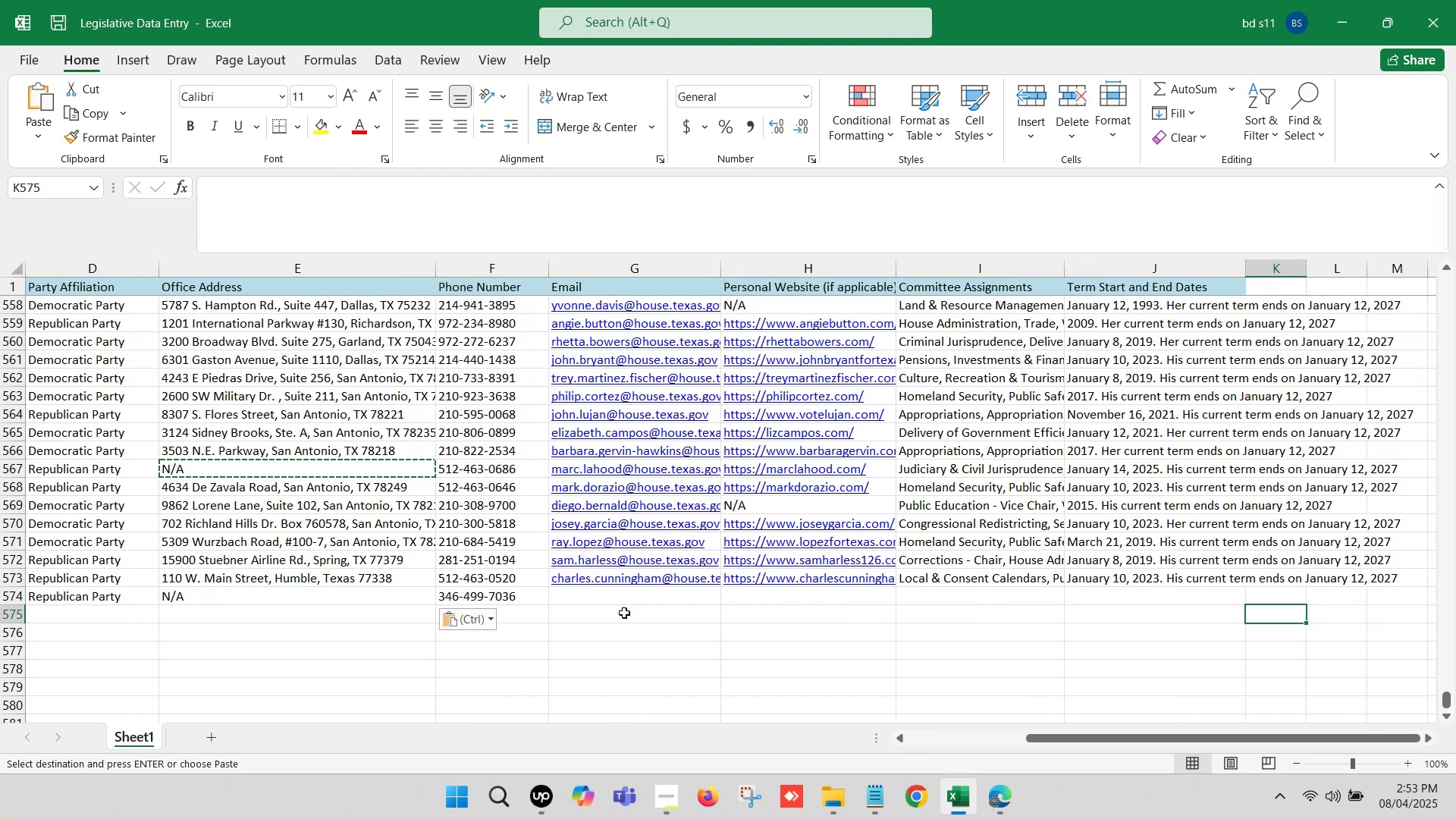 
left_click([620, 590])
 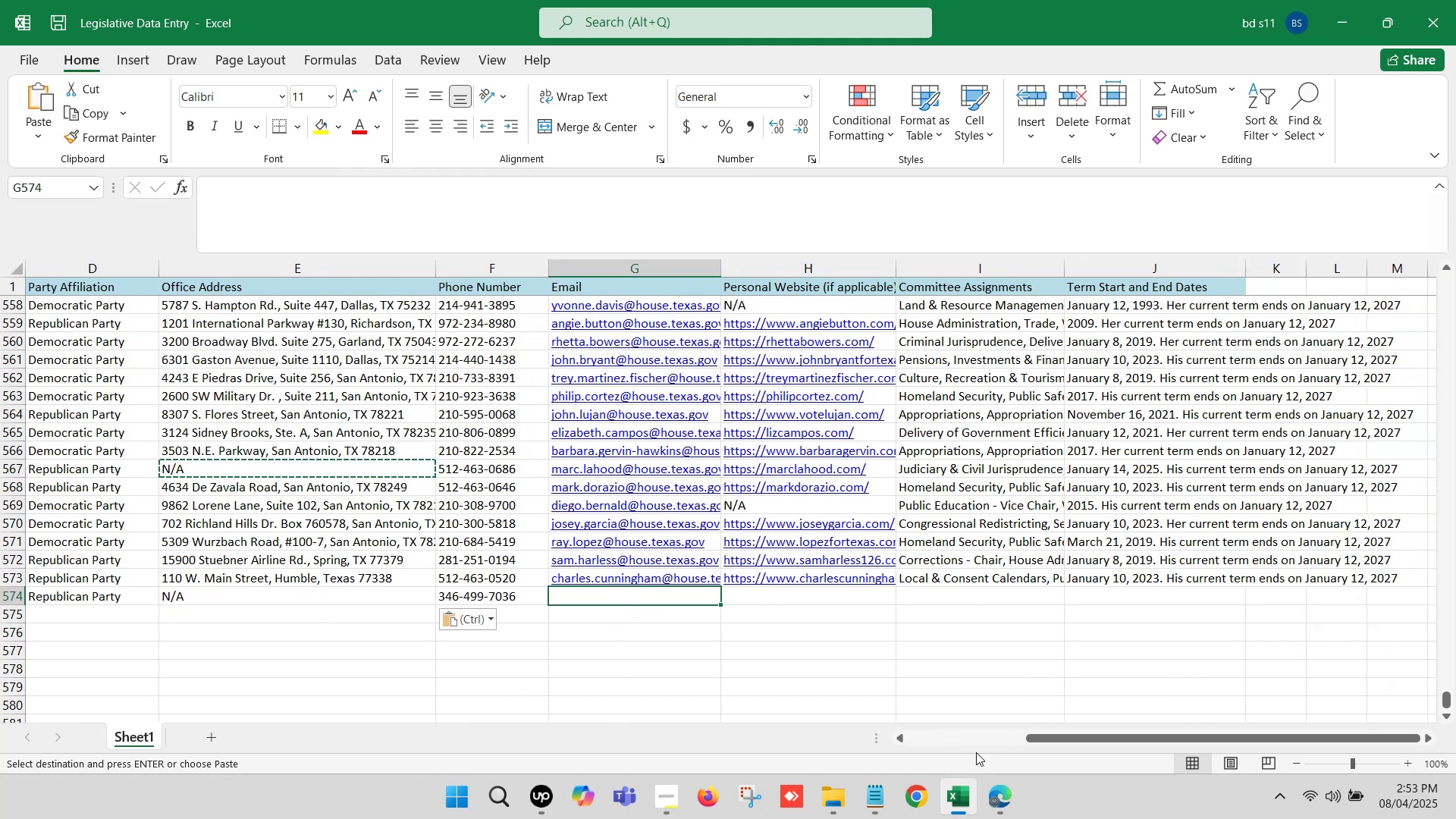 
left_click([990, 789])
 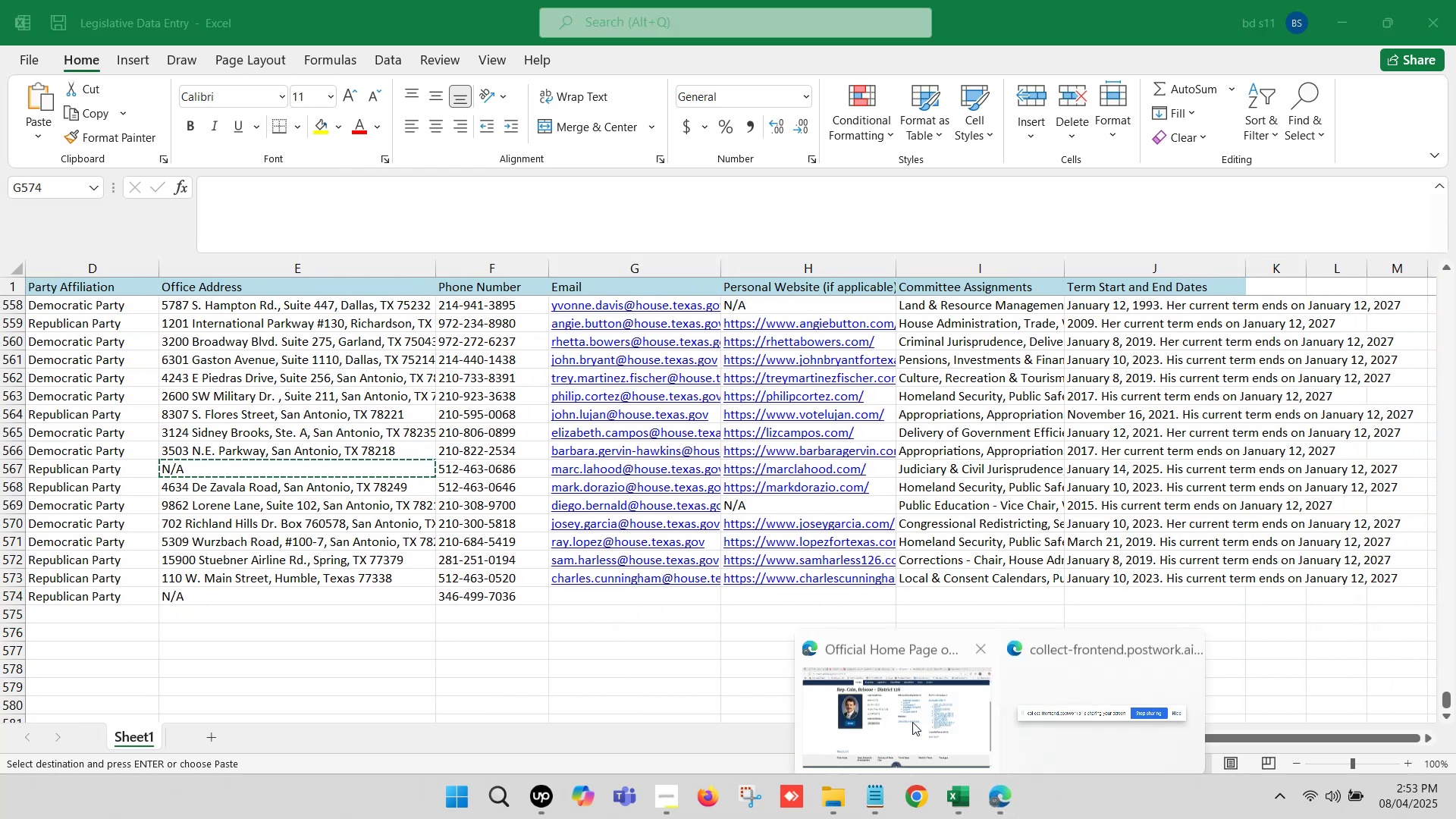 
left_click([895, 703])
 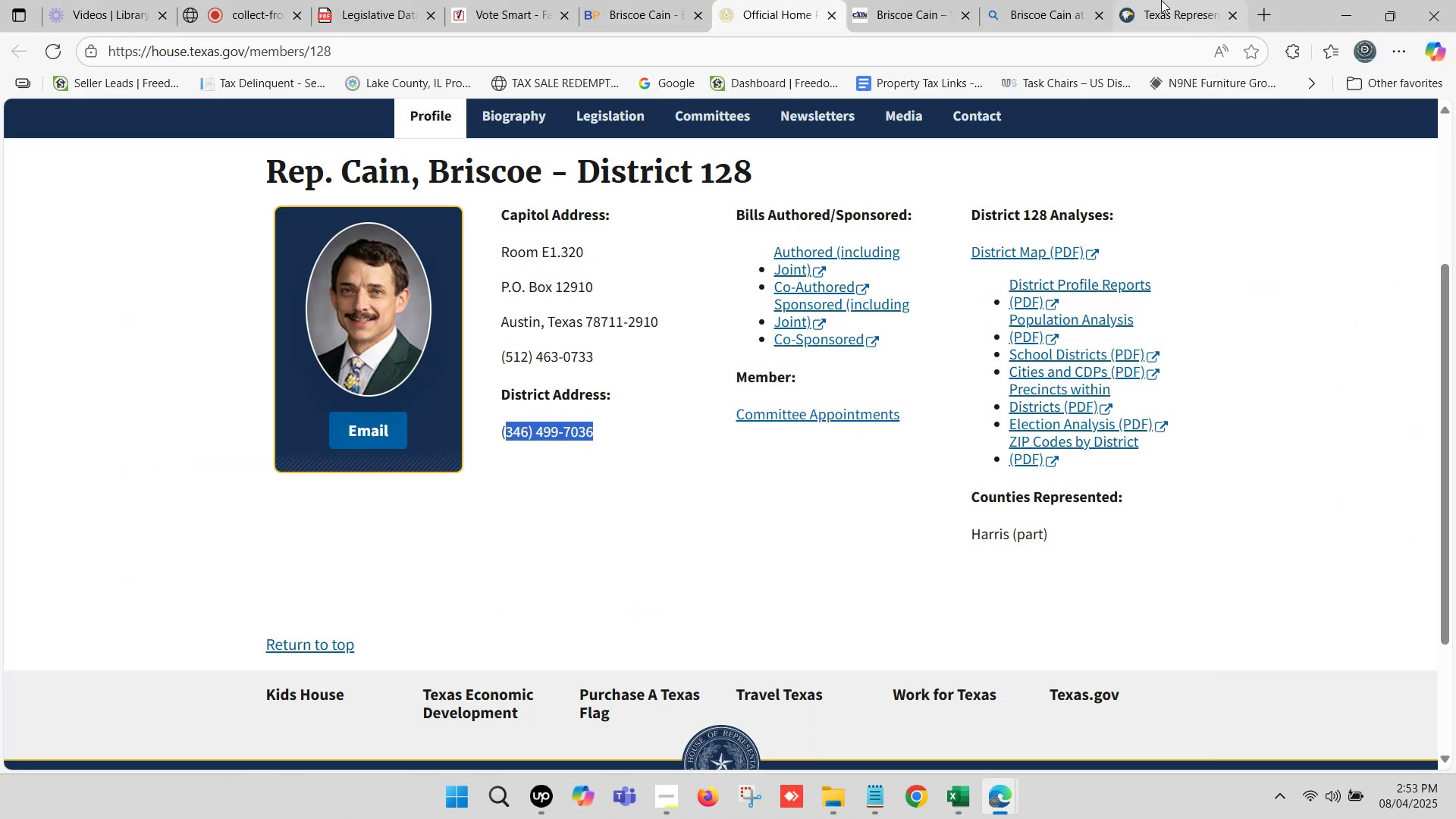 
left_click([1166, 0])
 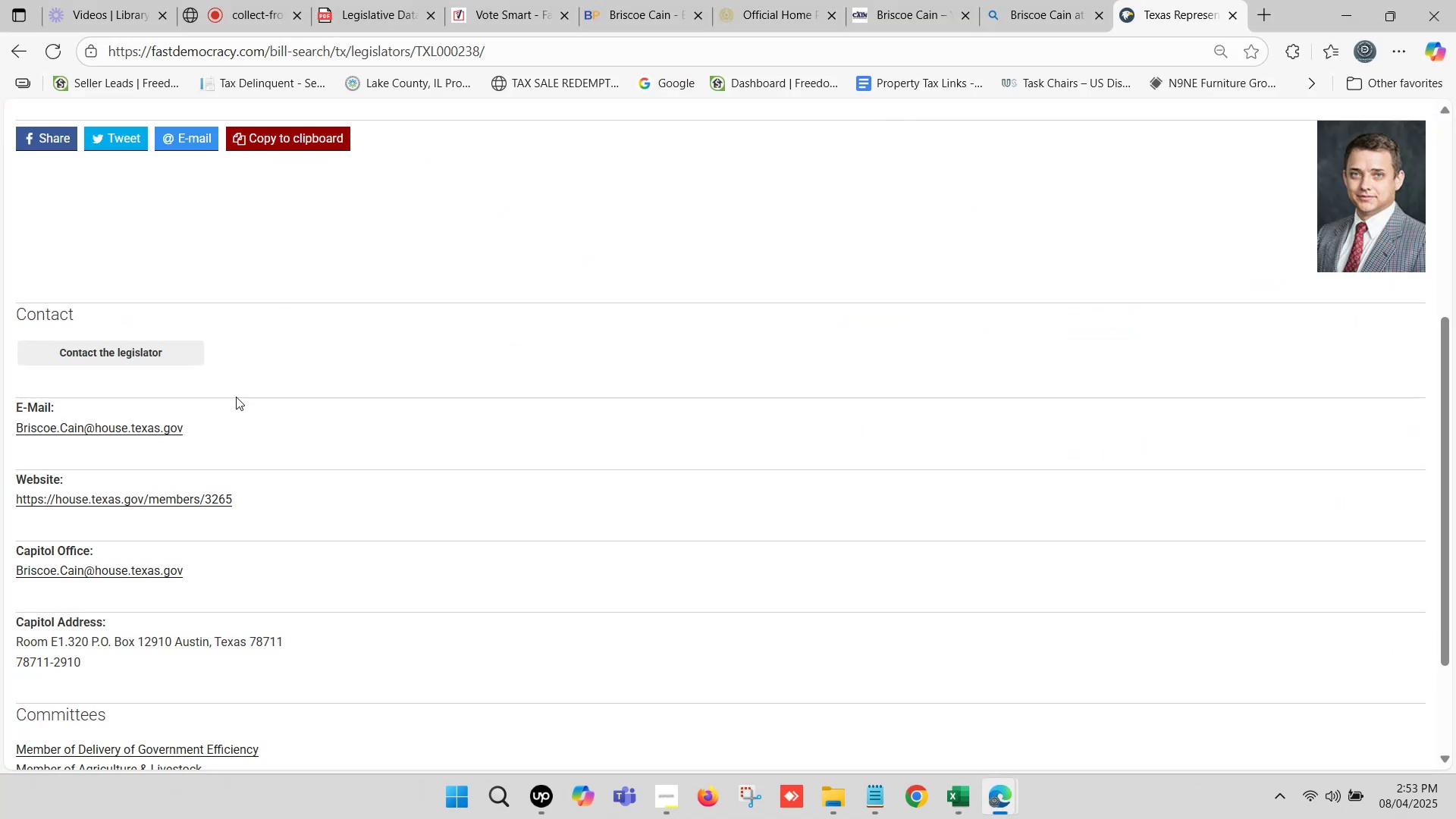 
left_click_drag(start_coordinate=[206, 432], to_coordinate=[10, 427])
 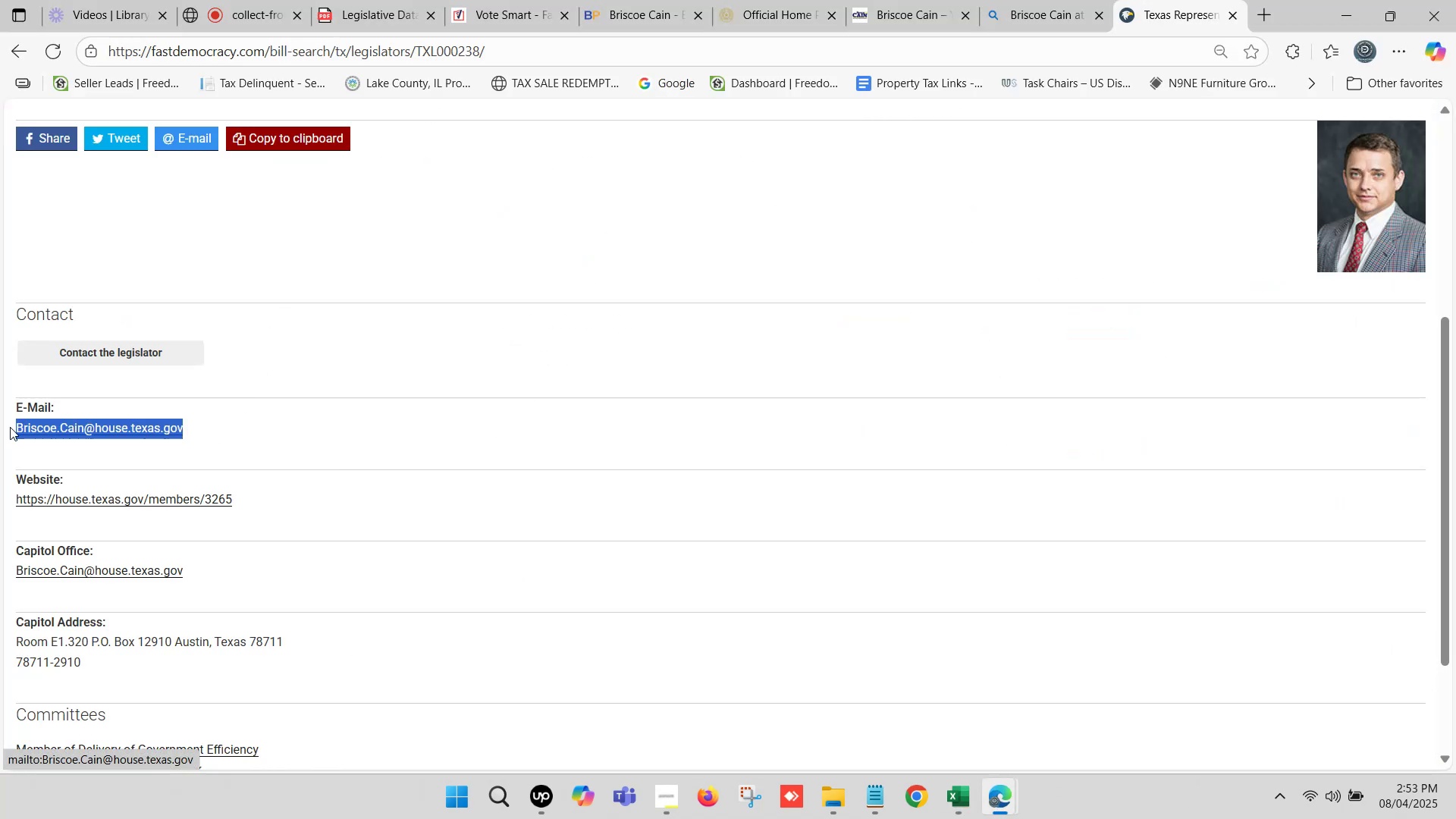 
key(Control+C)
 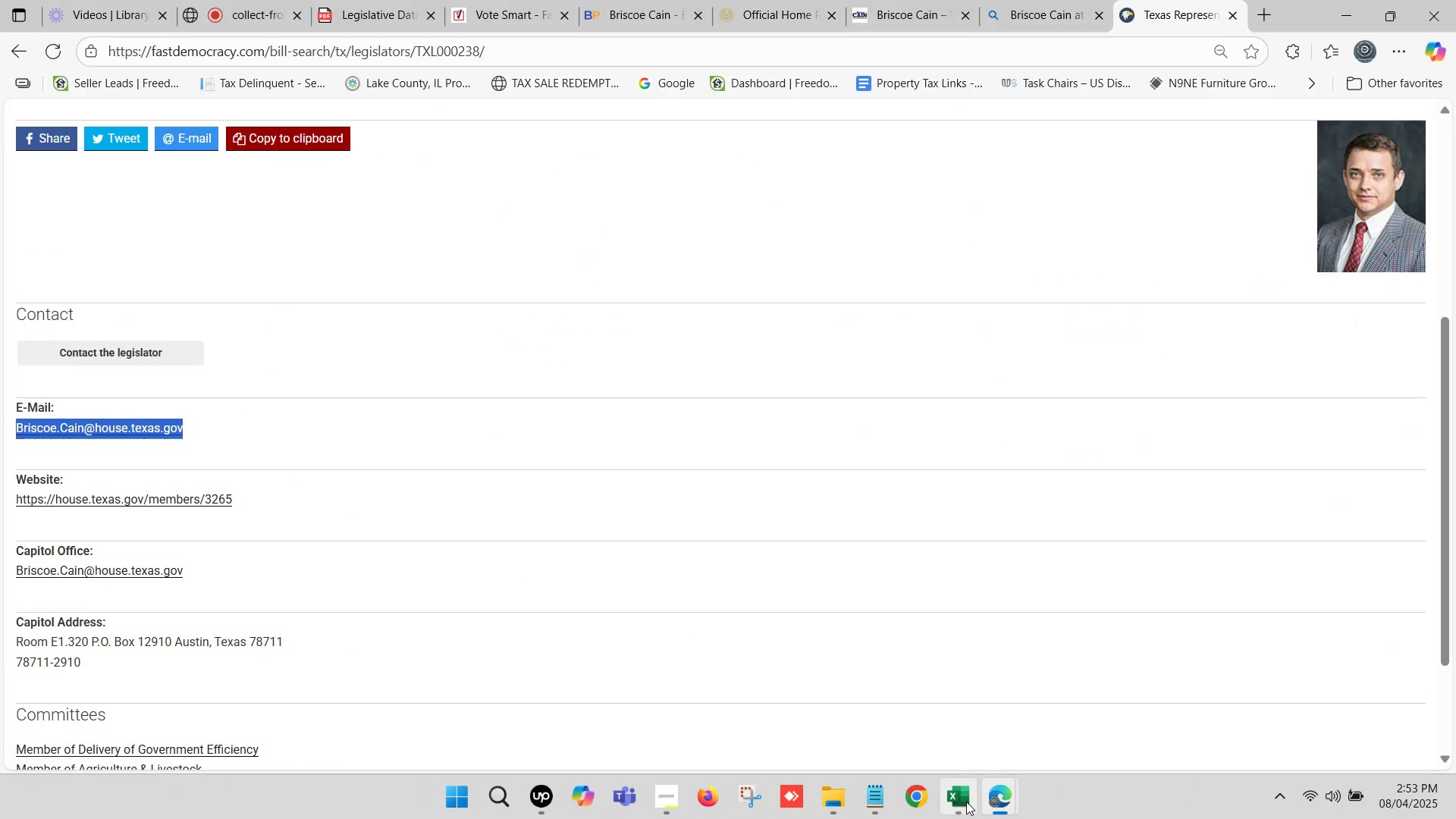 
left_click([964, 802])
 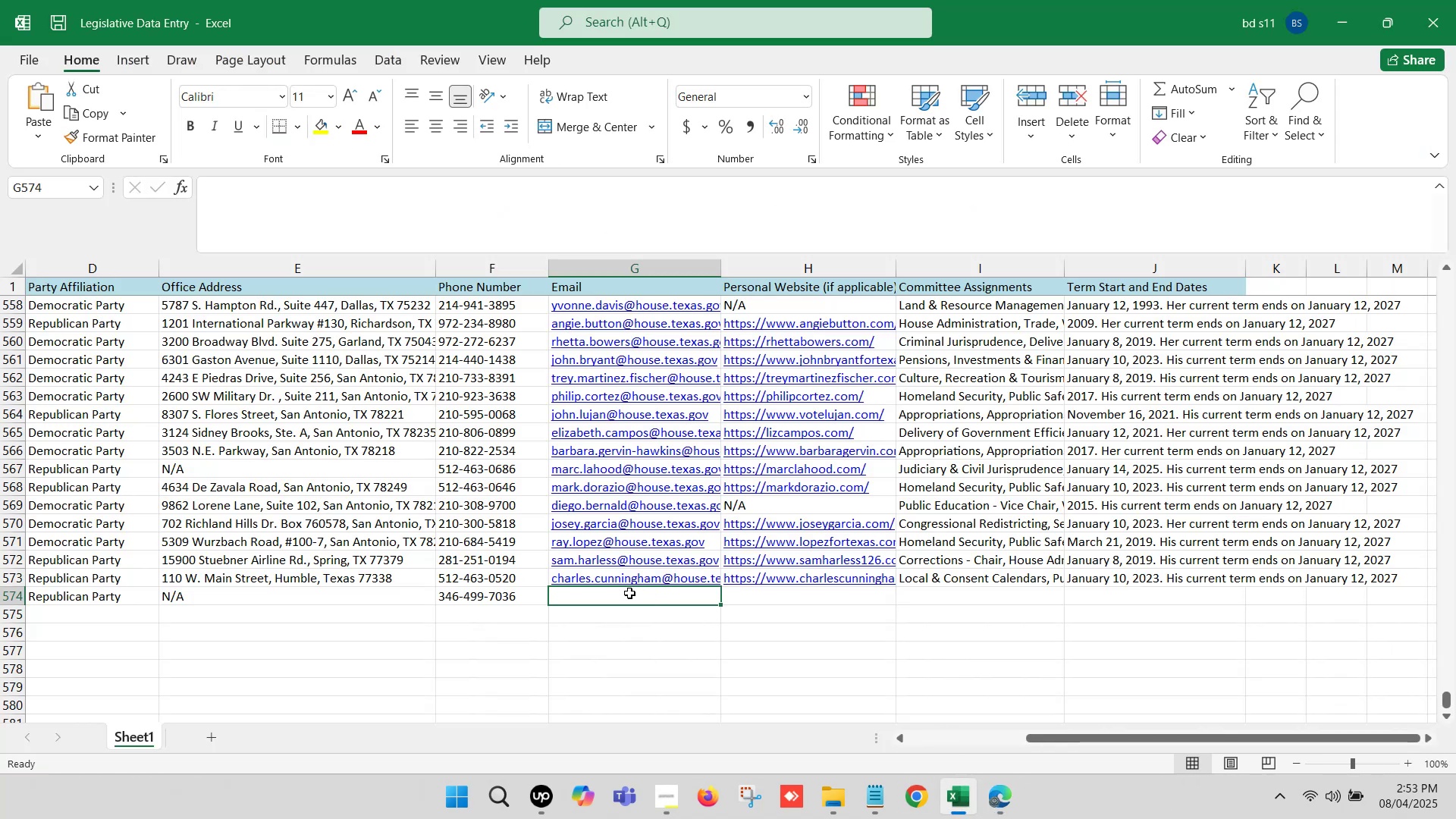 
double_click([629, 593])
 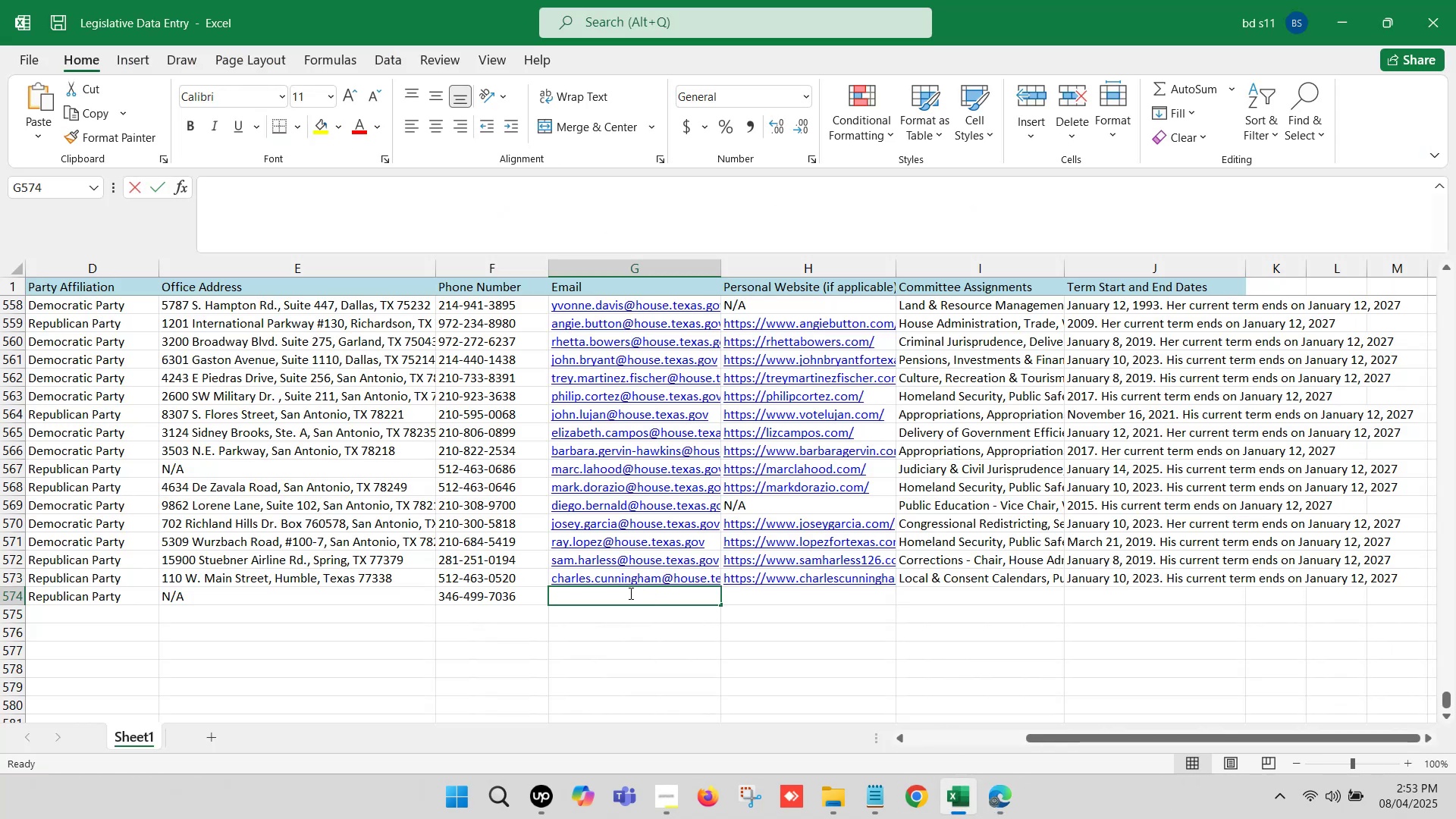 
key(Control+ControlLeft)
 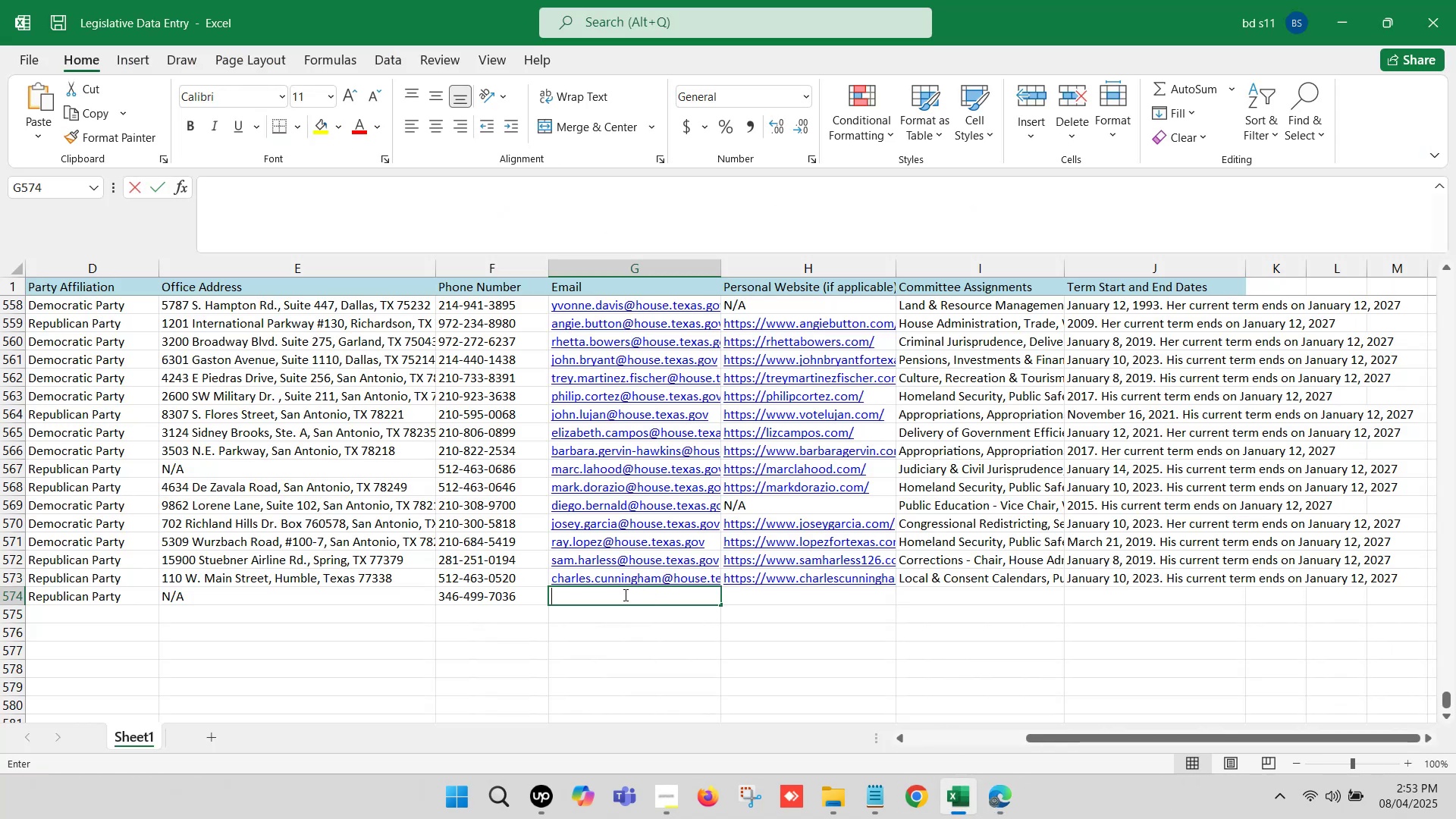 
key(Control+V)
 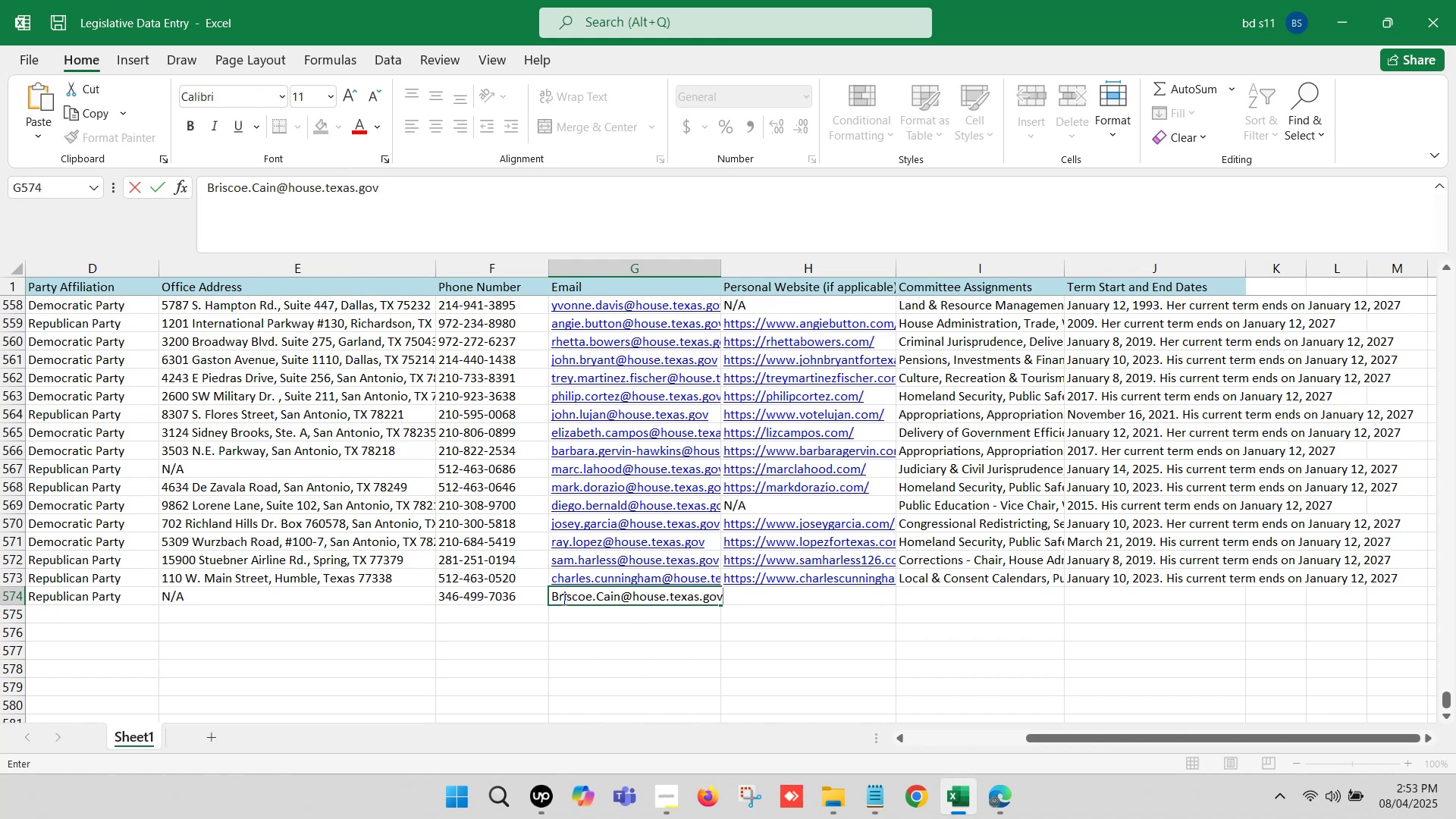 
left_click([558, 597])
 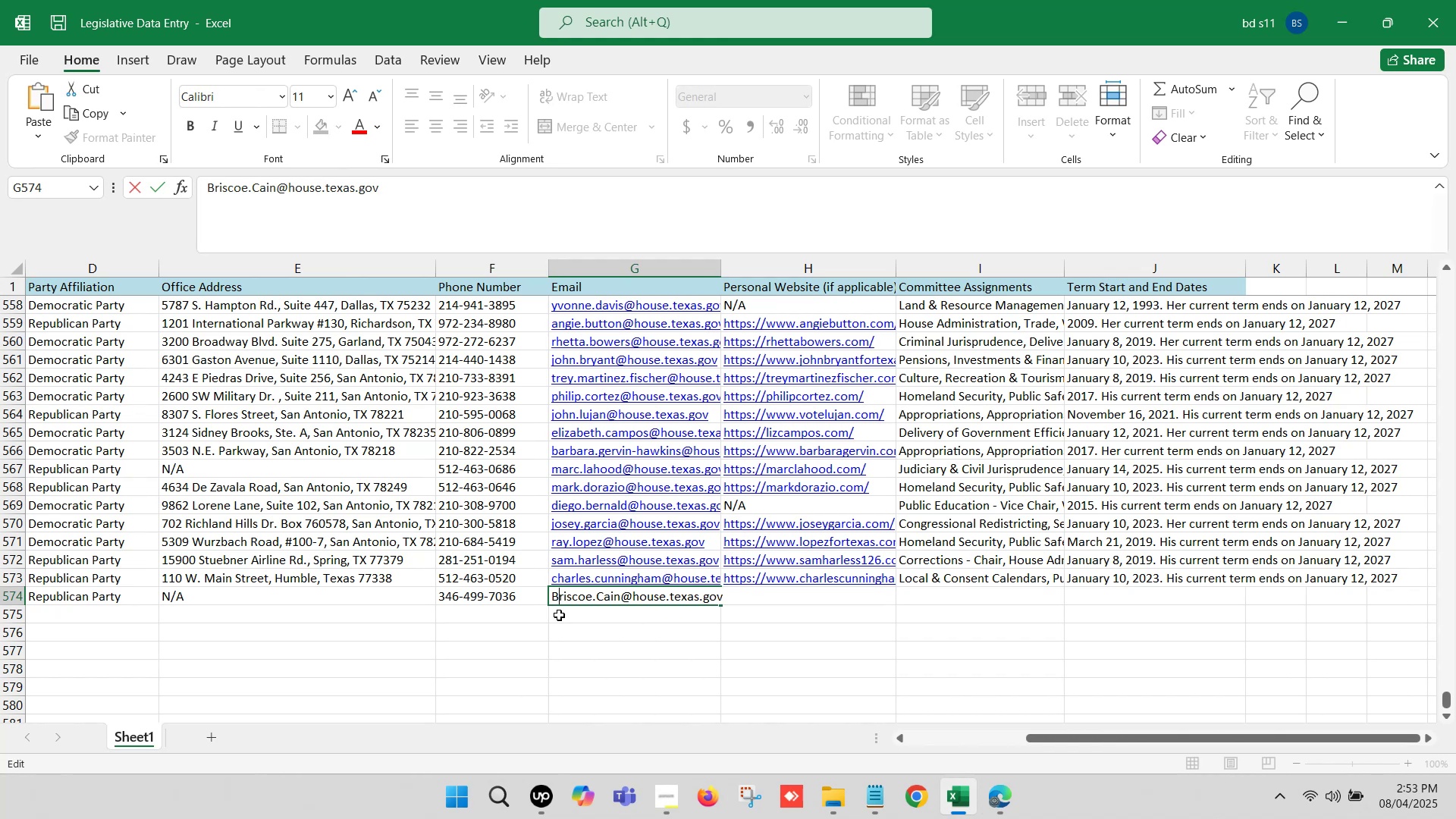 
key(Backspace)
 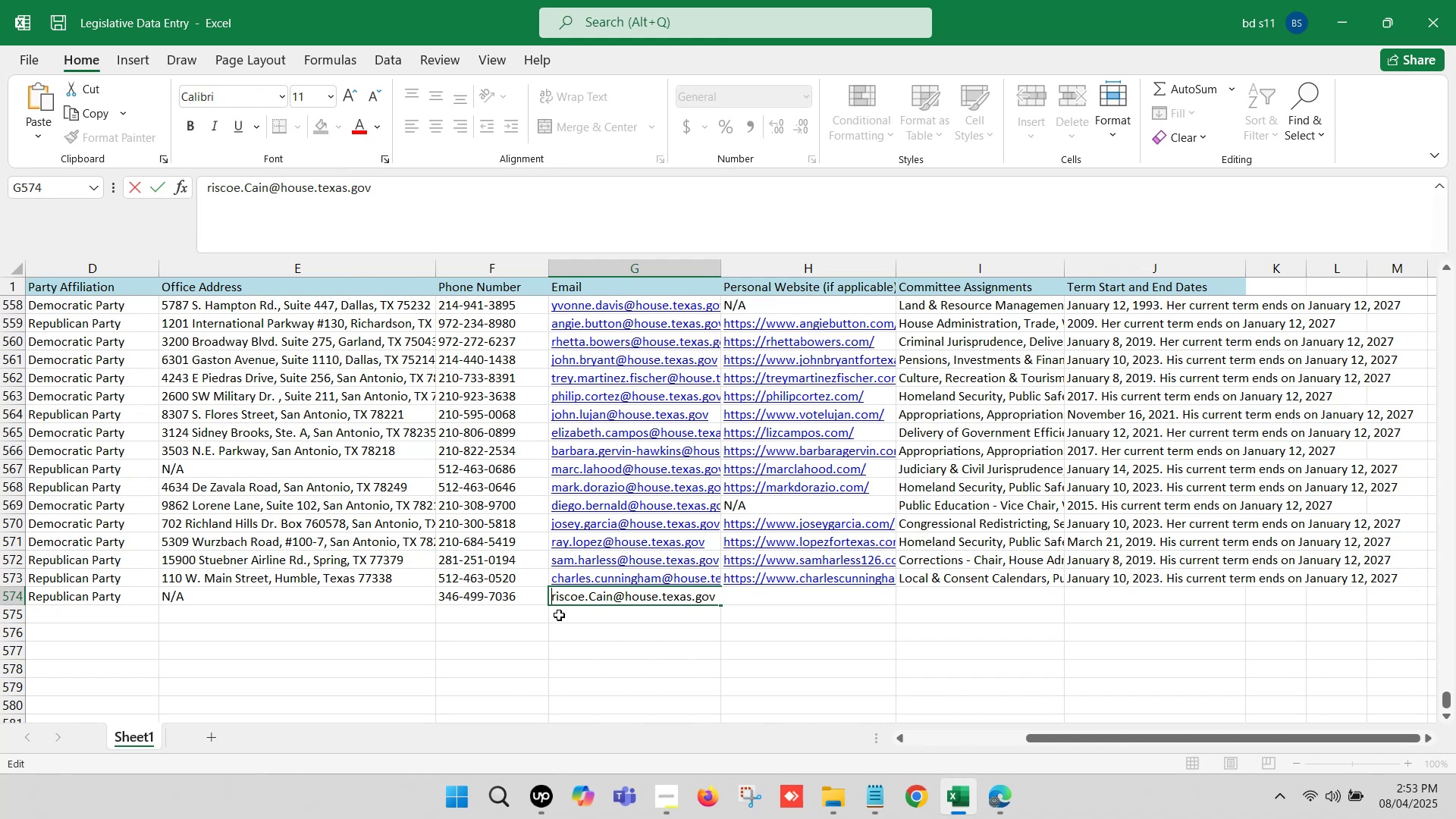 
key(B)
 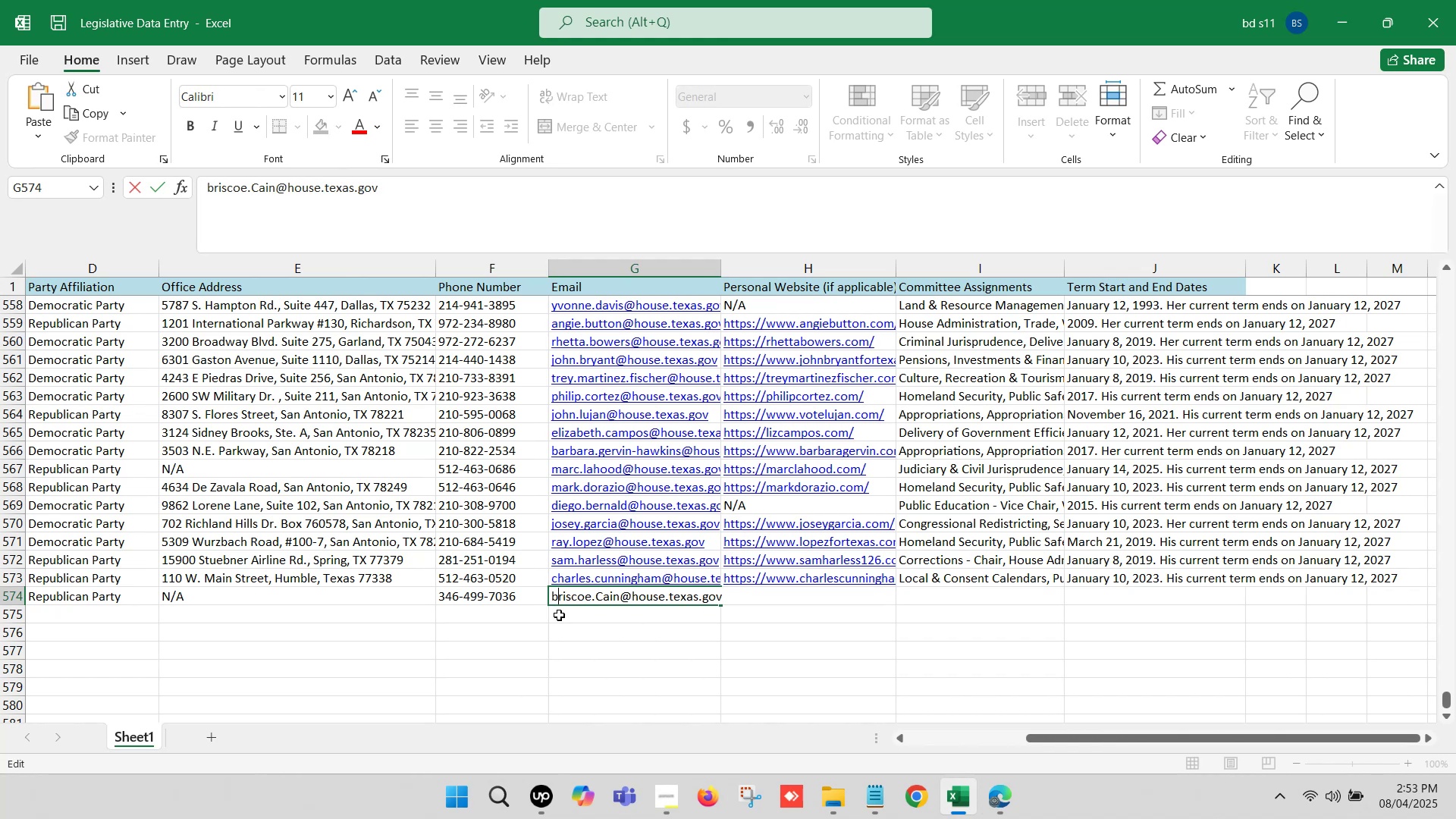 
key(ArrowRight)
 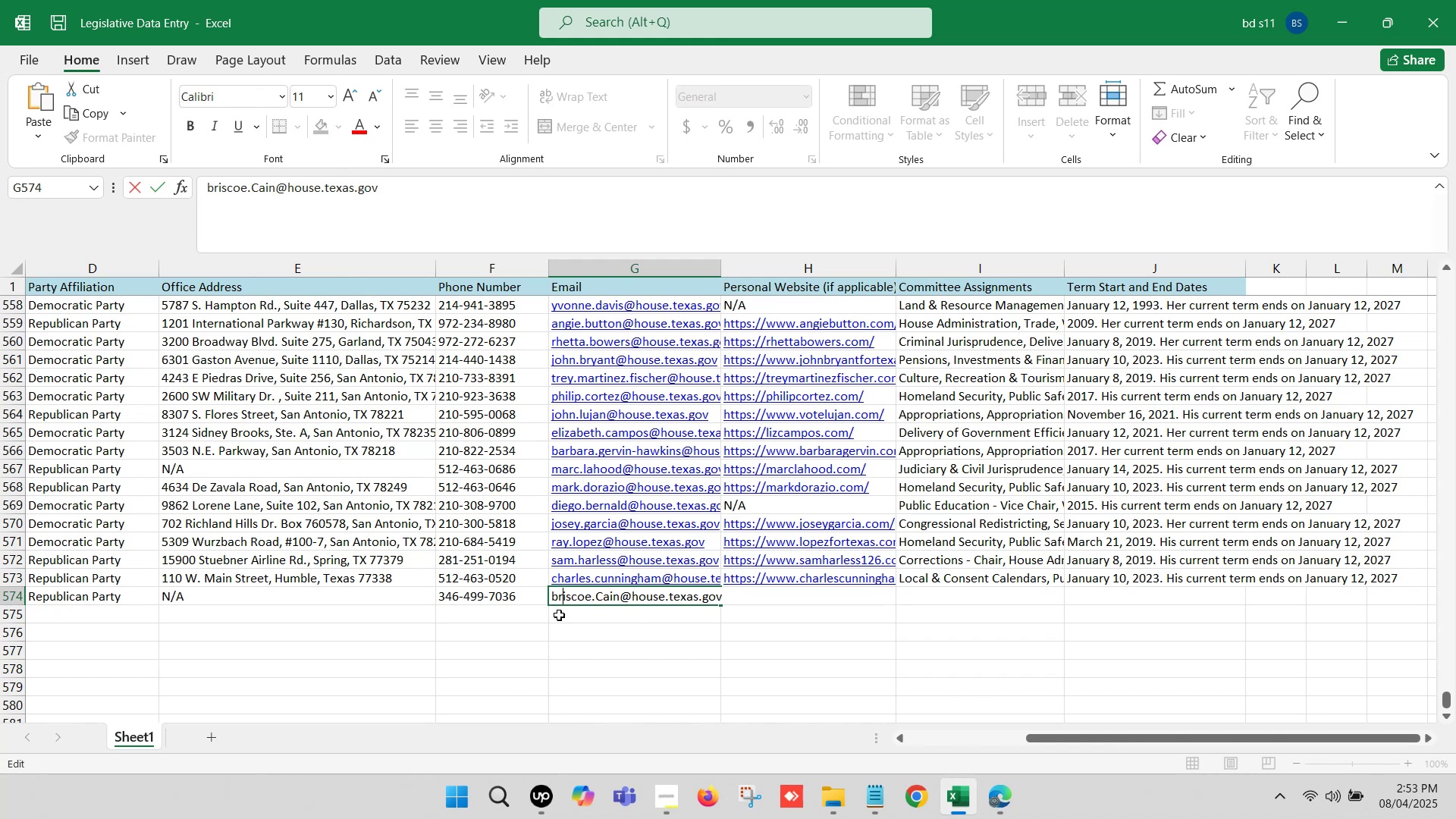 
key(ArrowRight)
 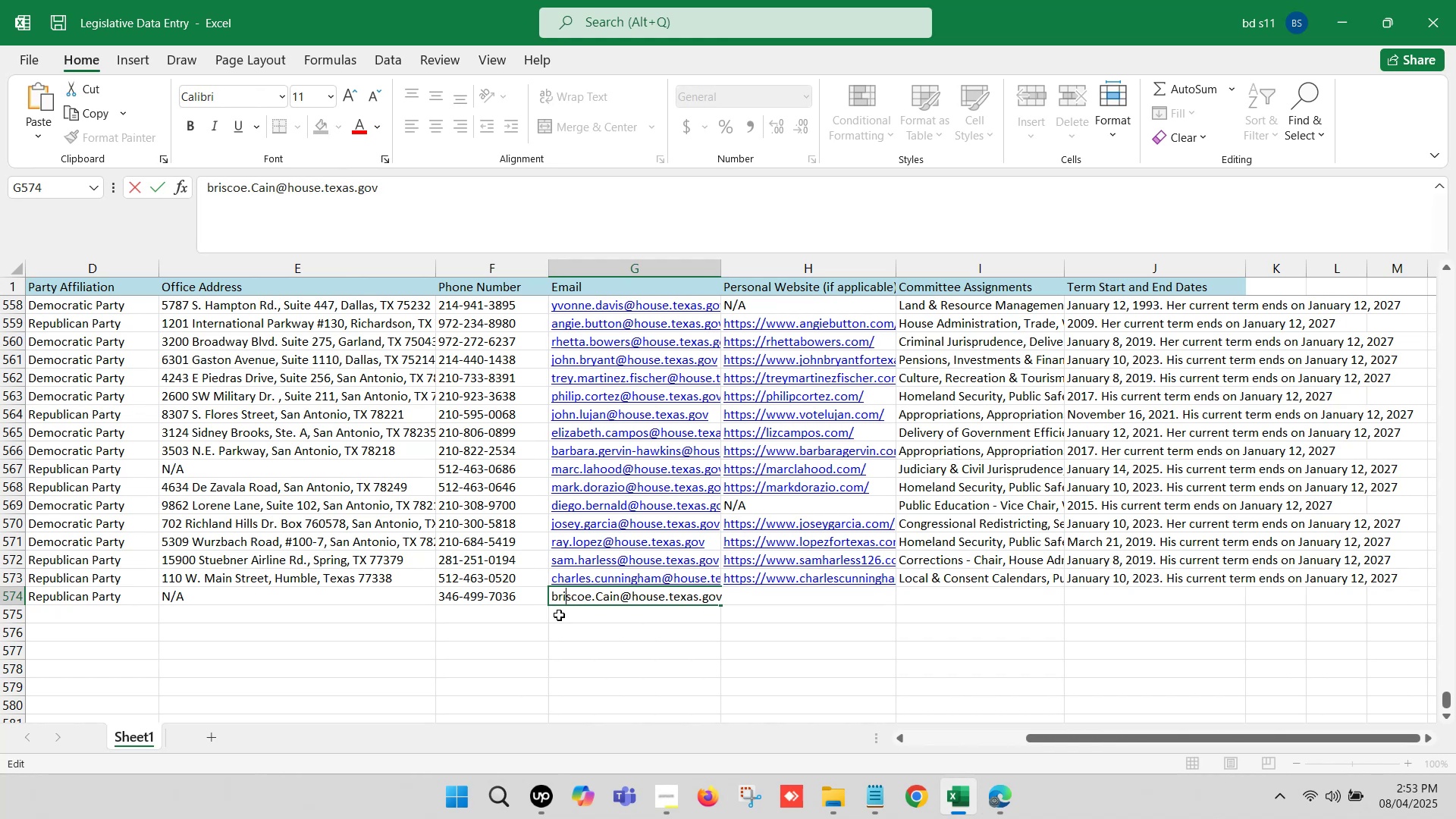 
key(ArrowRight)
 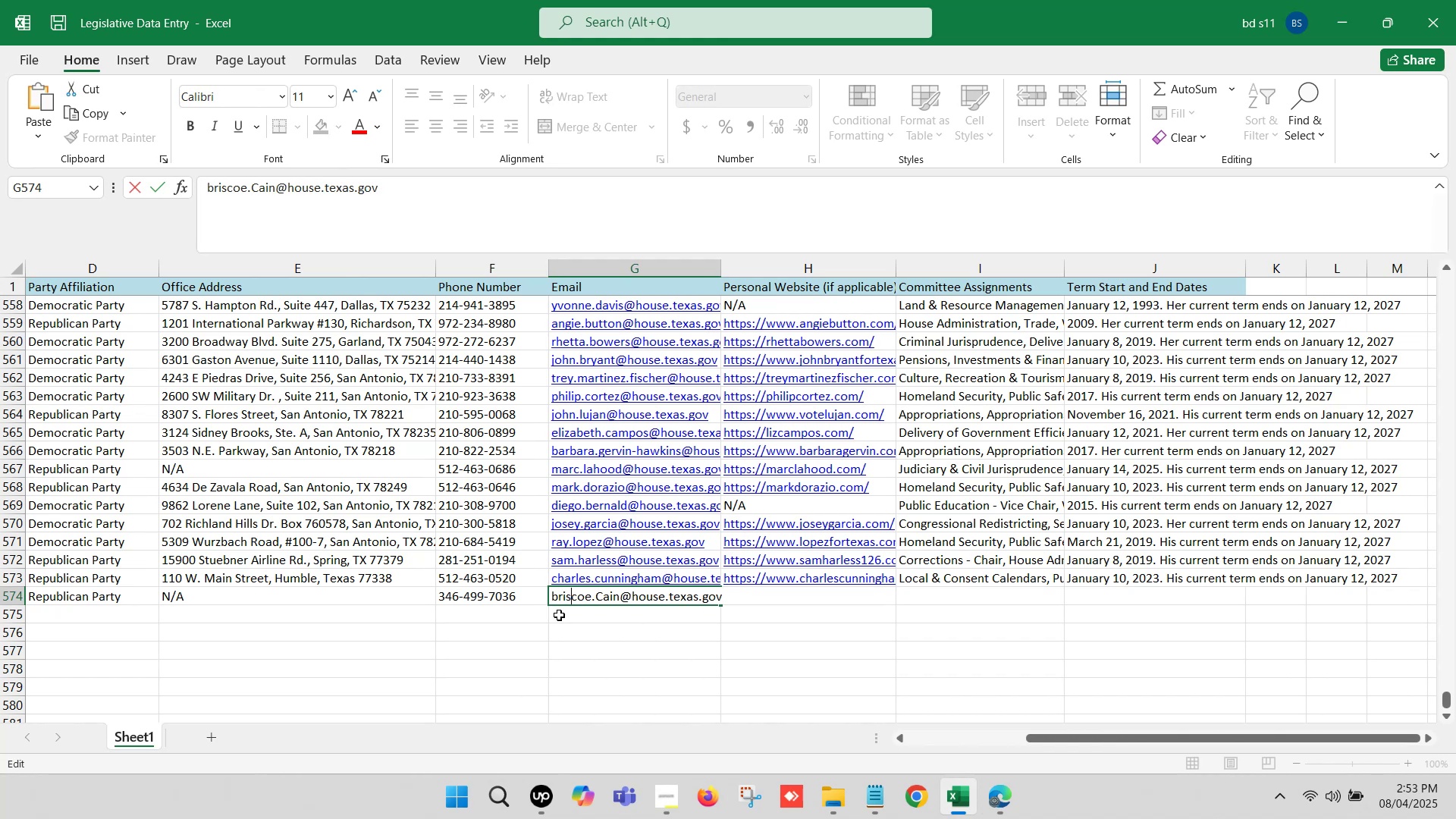 
key(ArrowRight)
 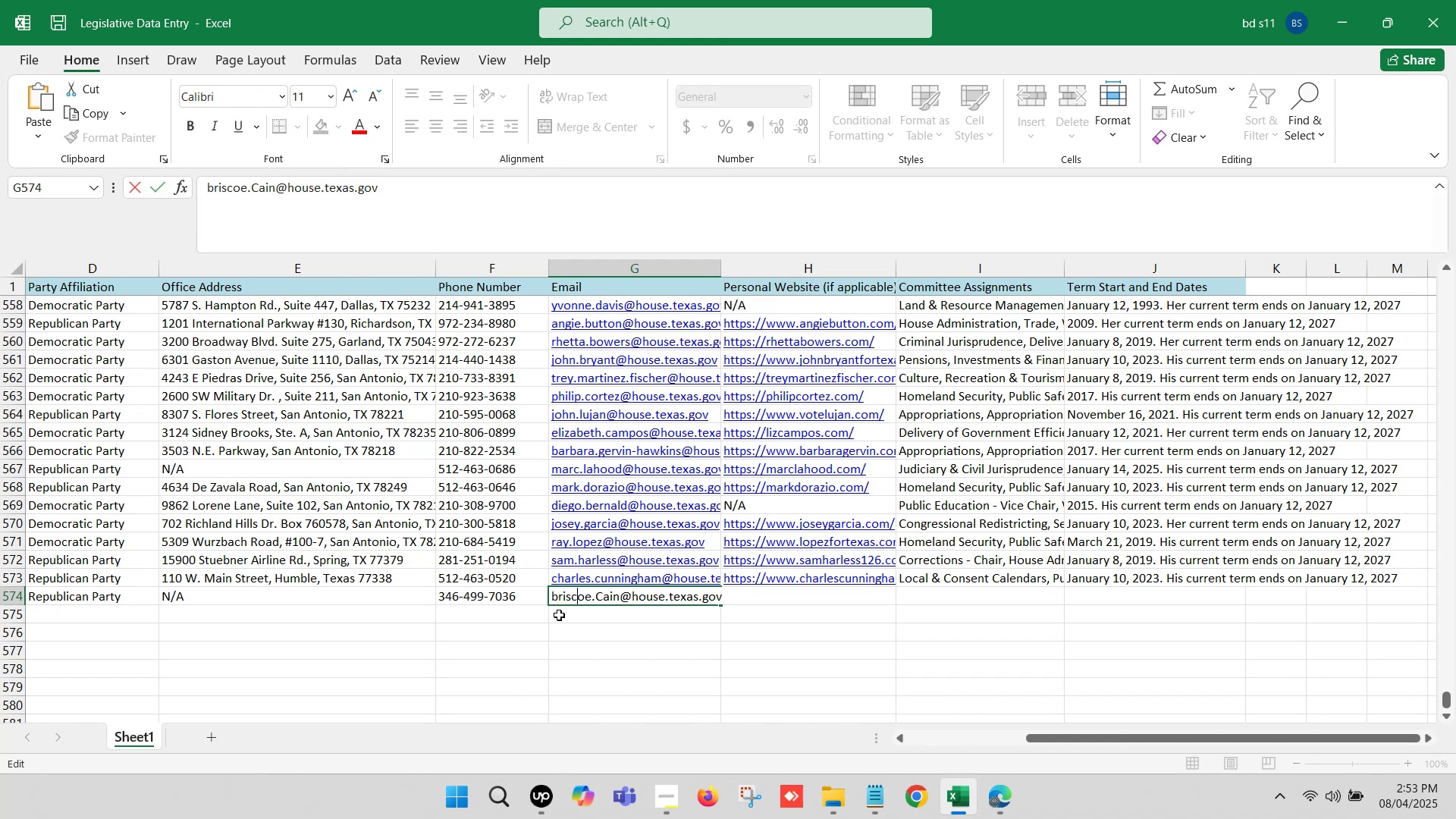 
key(ArrowRight)
 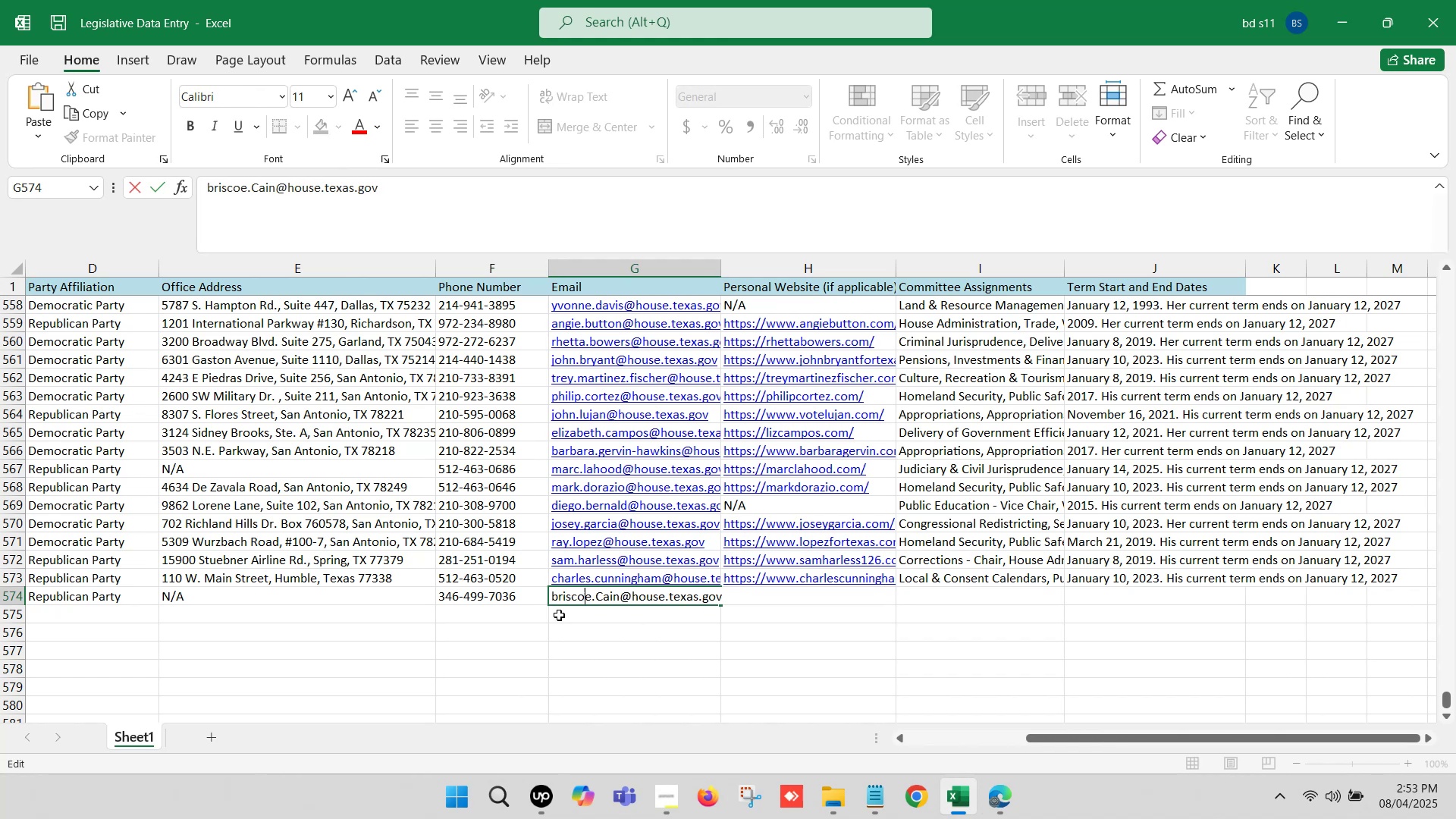 
key(ArrowRight)
 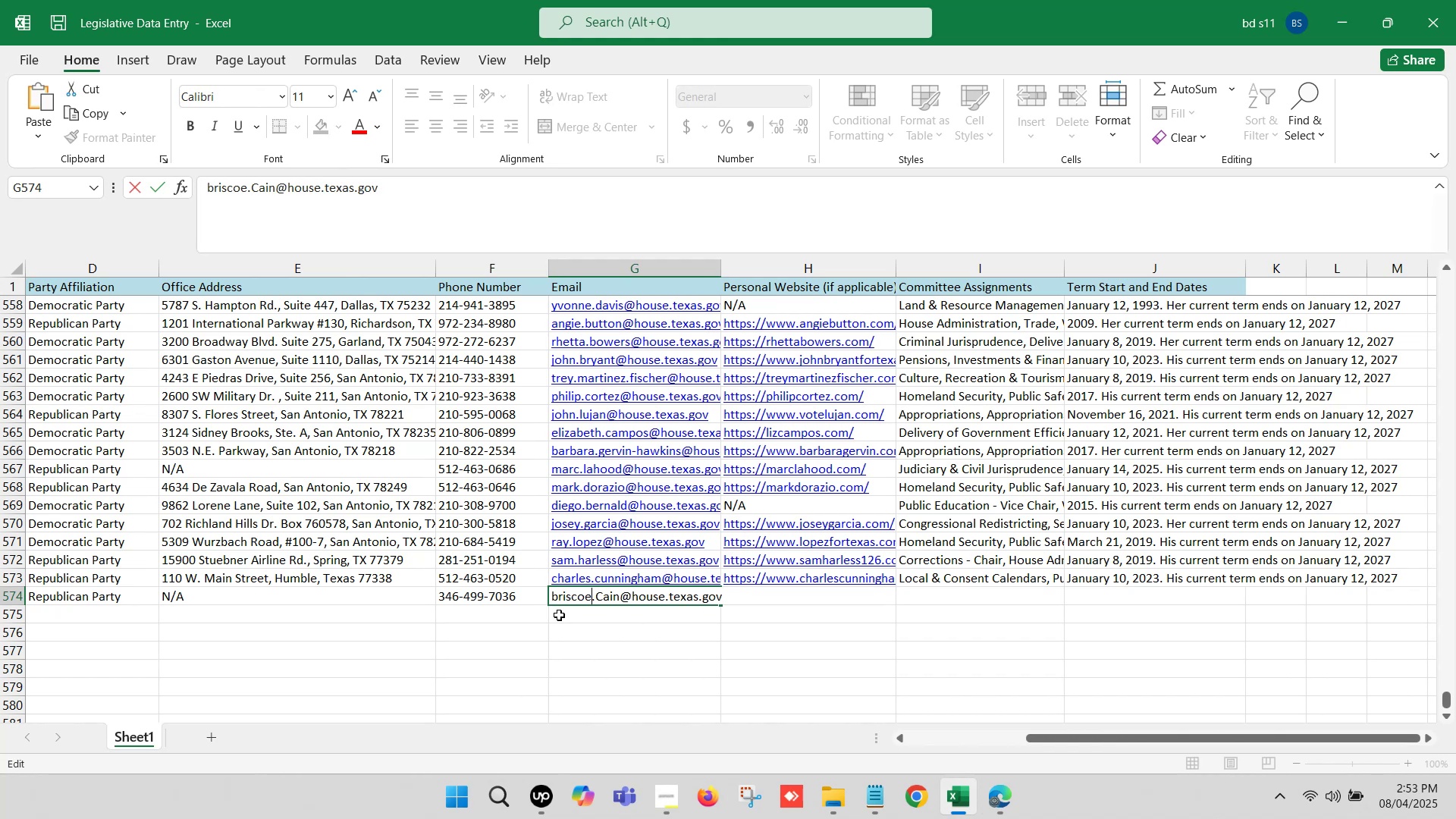 
key(ArrowRight)
 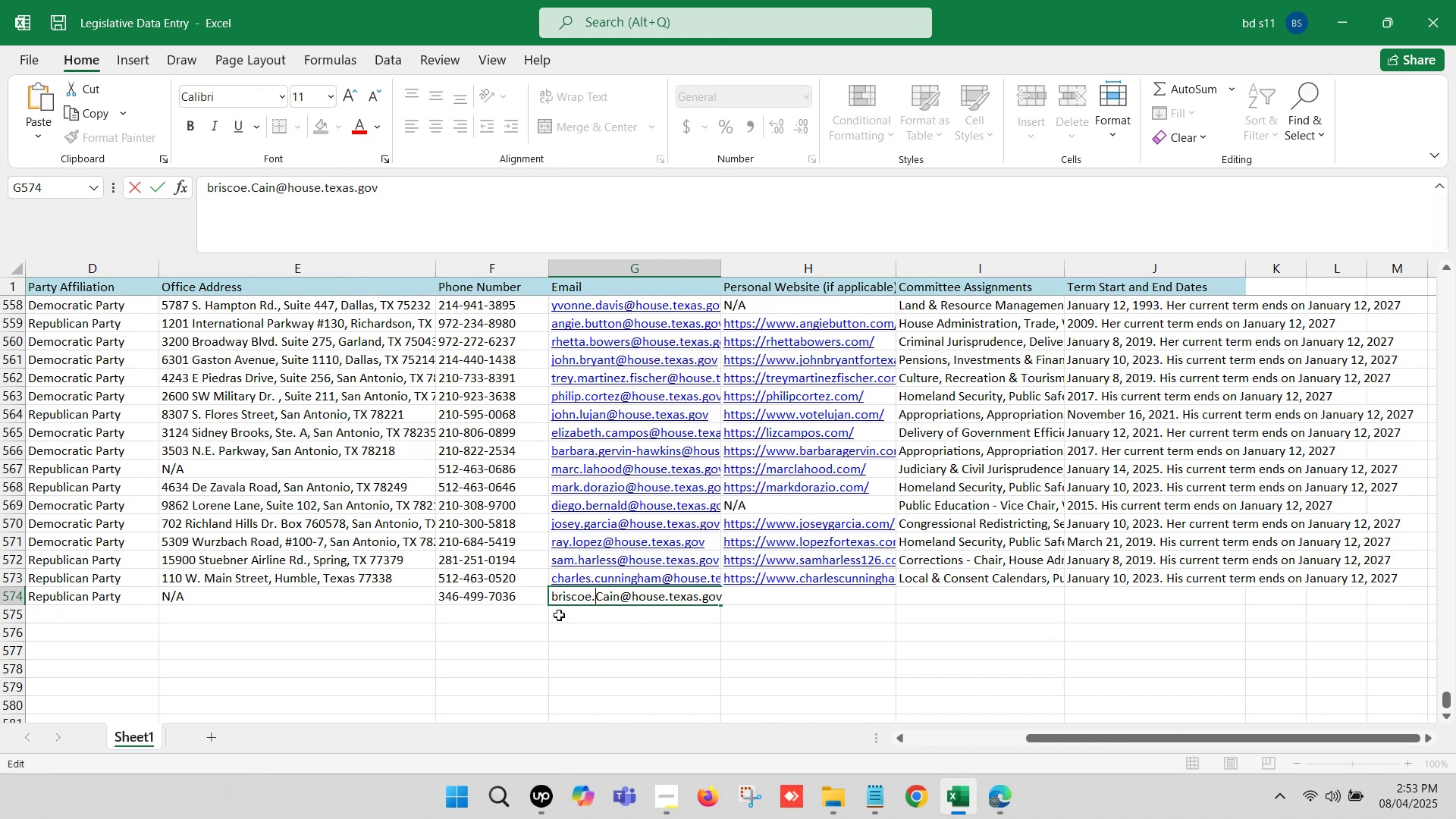 
key(ArrowRight)
 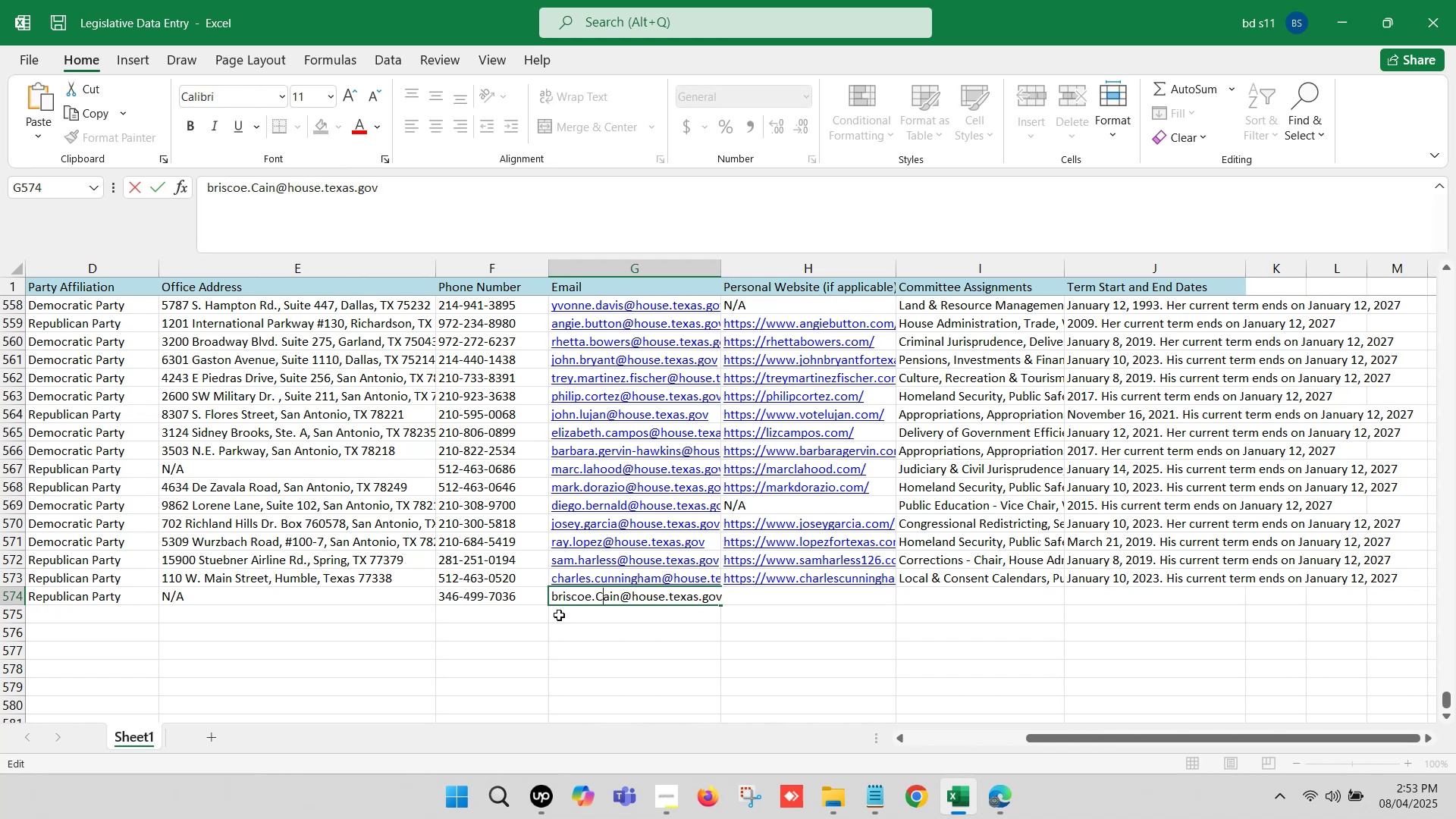 
key(Backspace)
 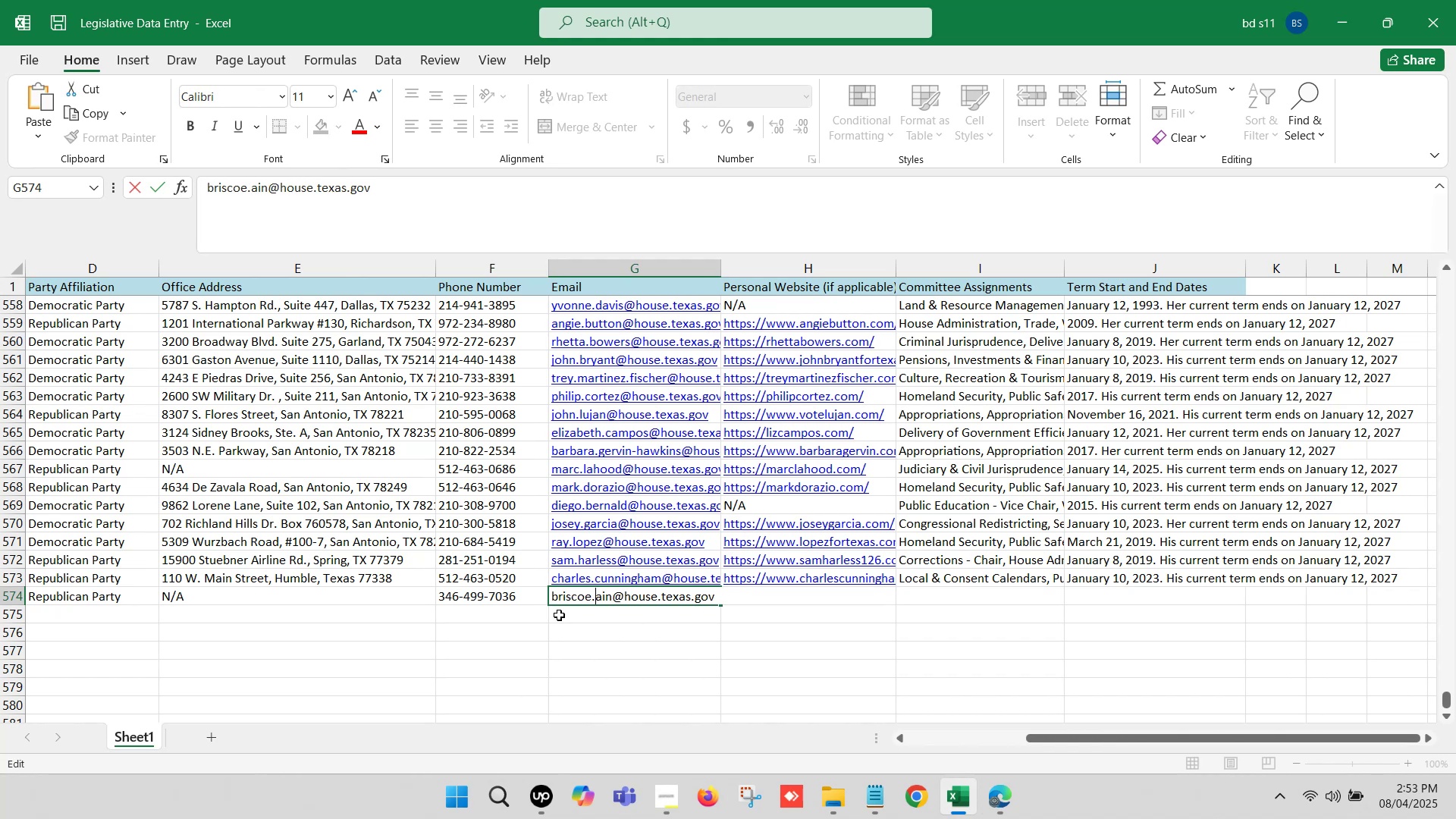 
key(C)
 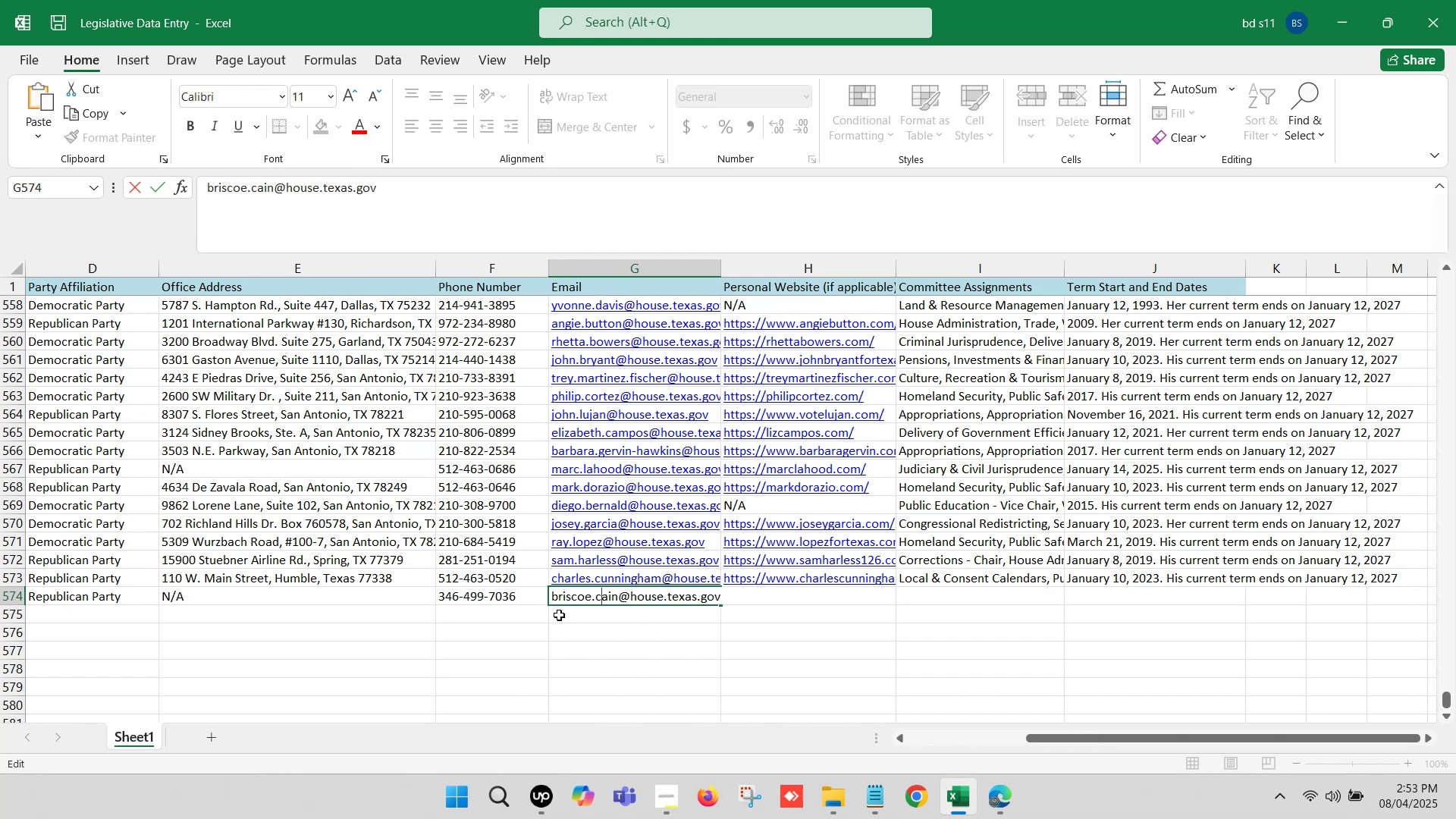 
left_click([558, 617])
 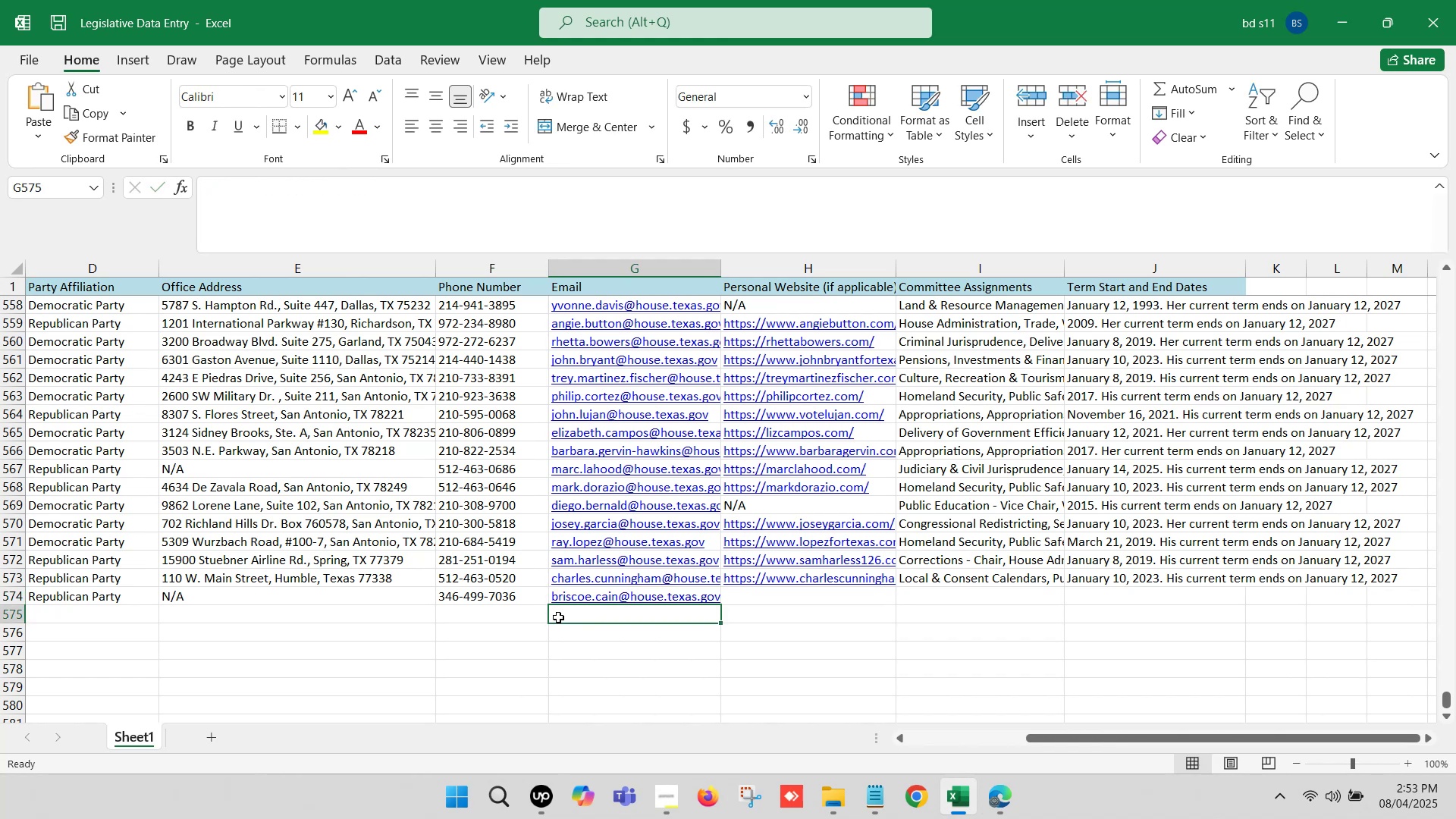 
key(Control+S)
 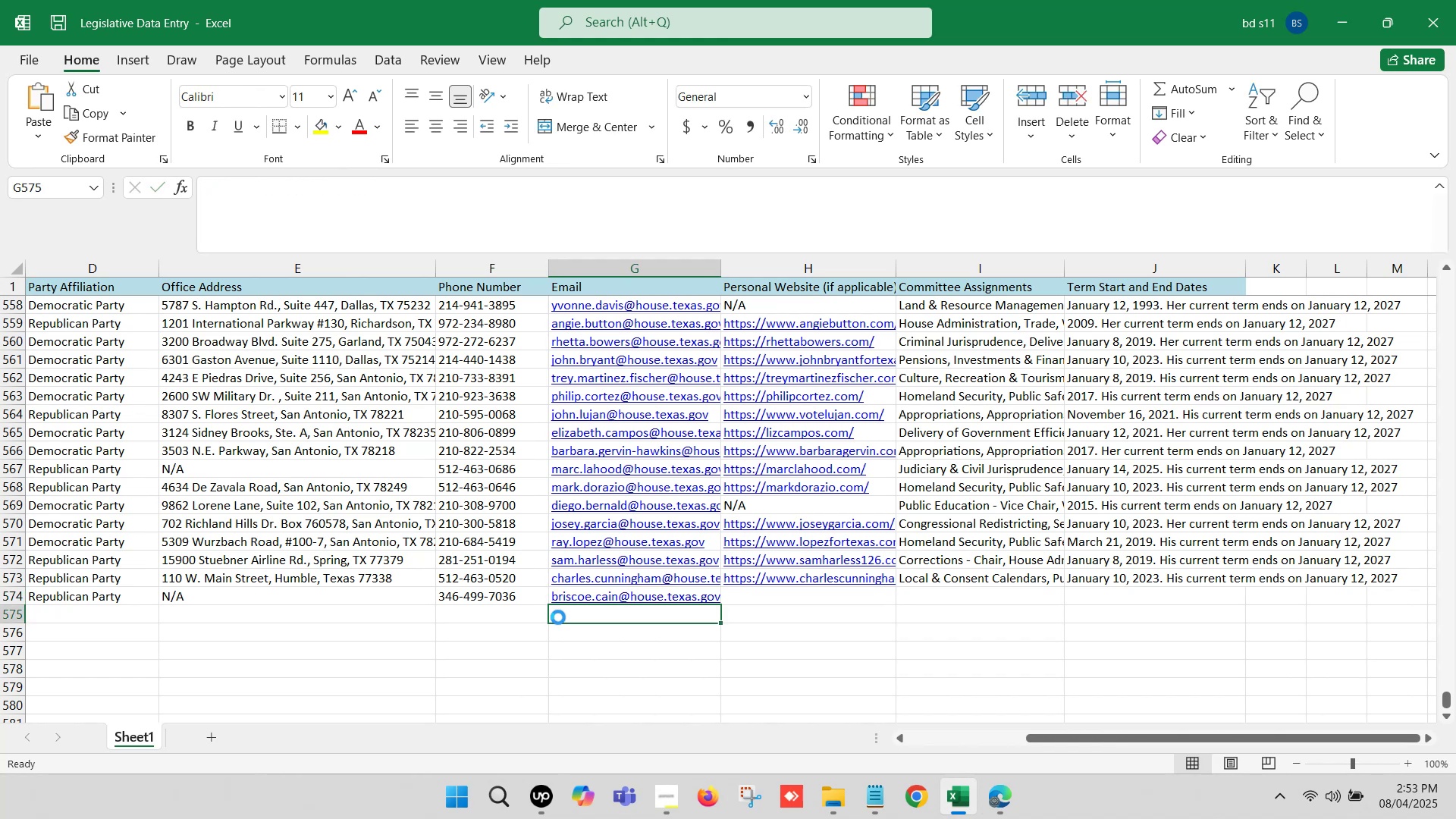 
key(Control+S)
 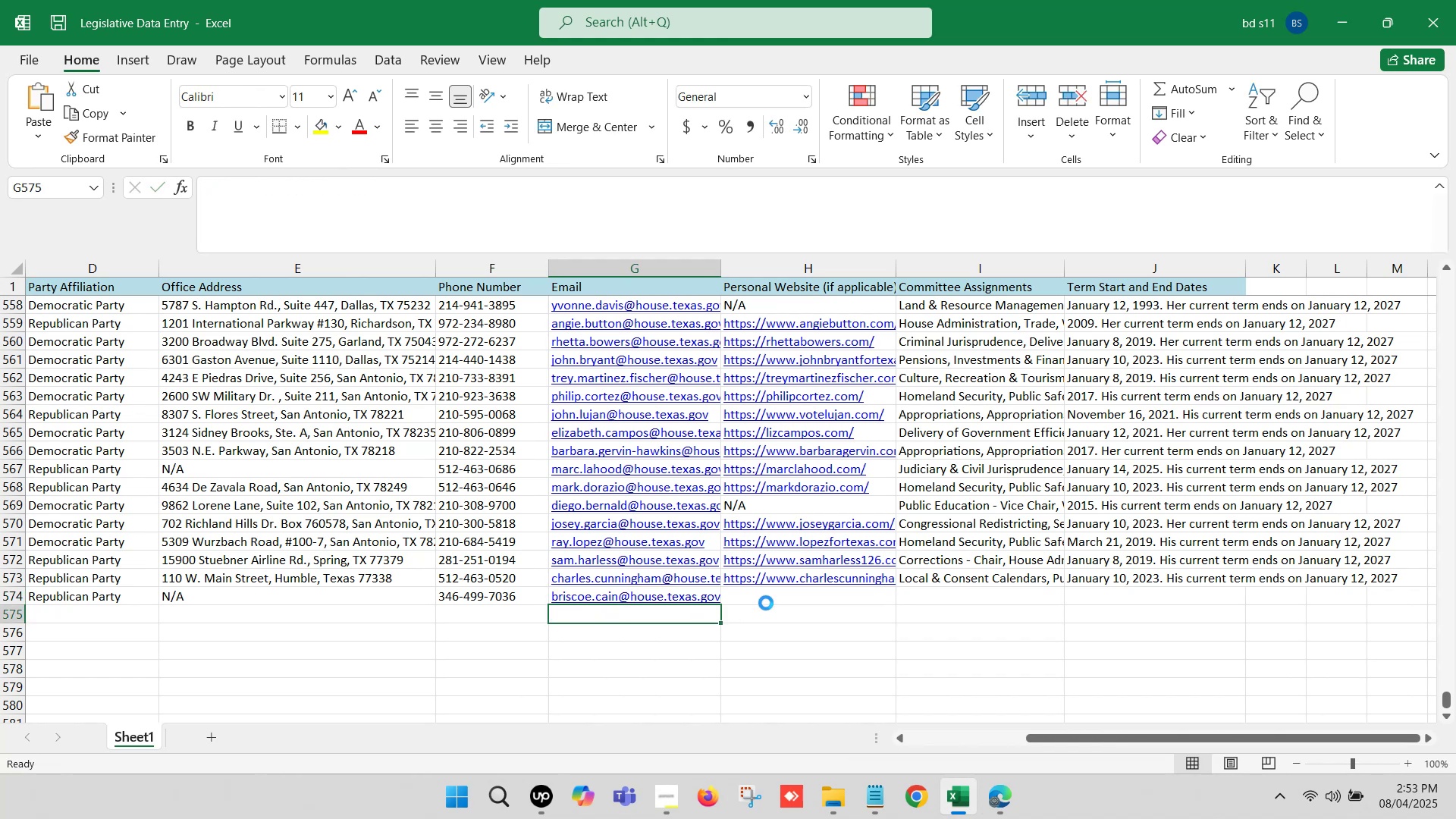 
left_click([774, 597])
 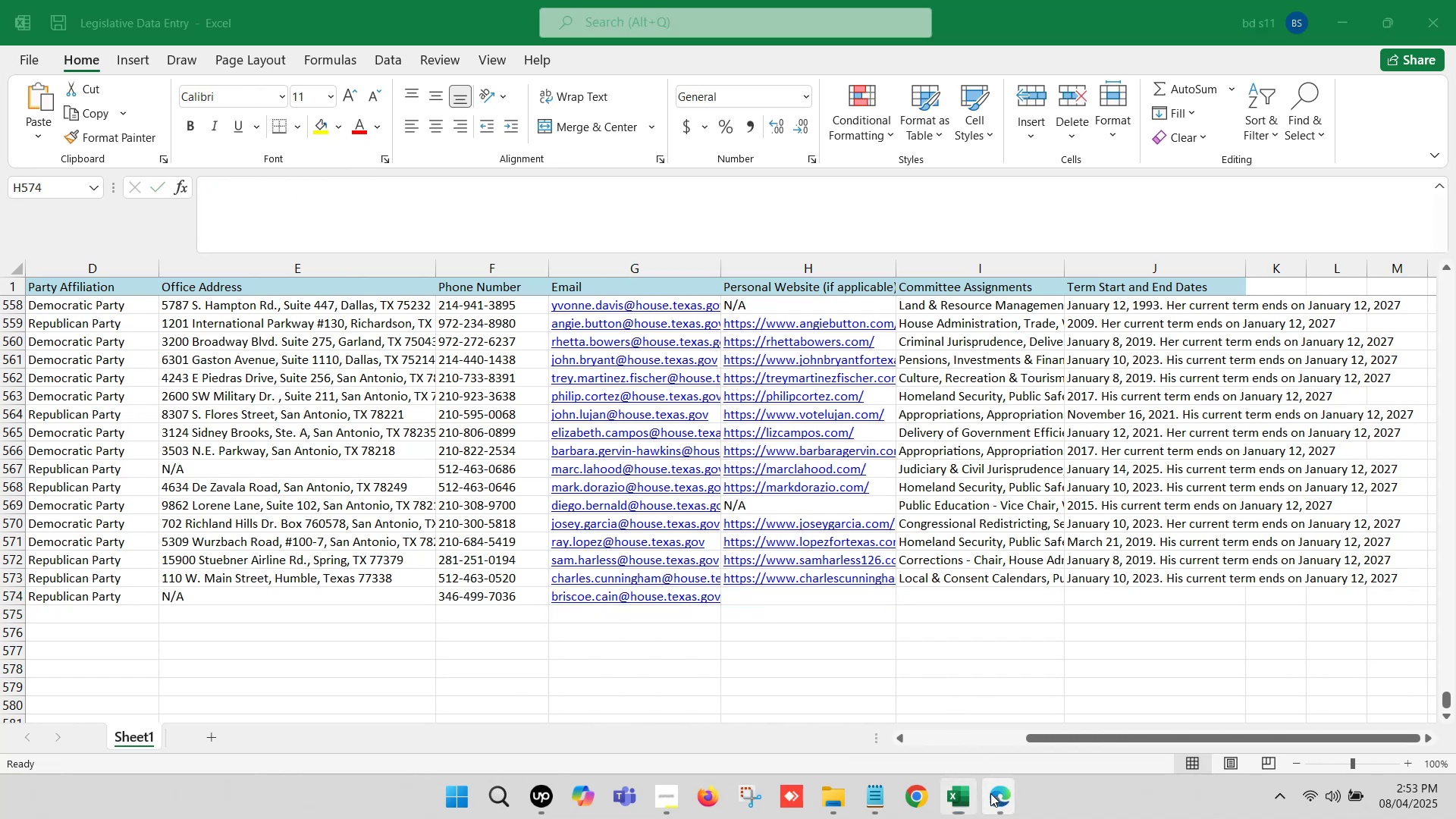 
double_click([881, 692])
 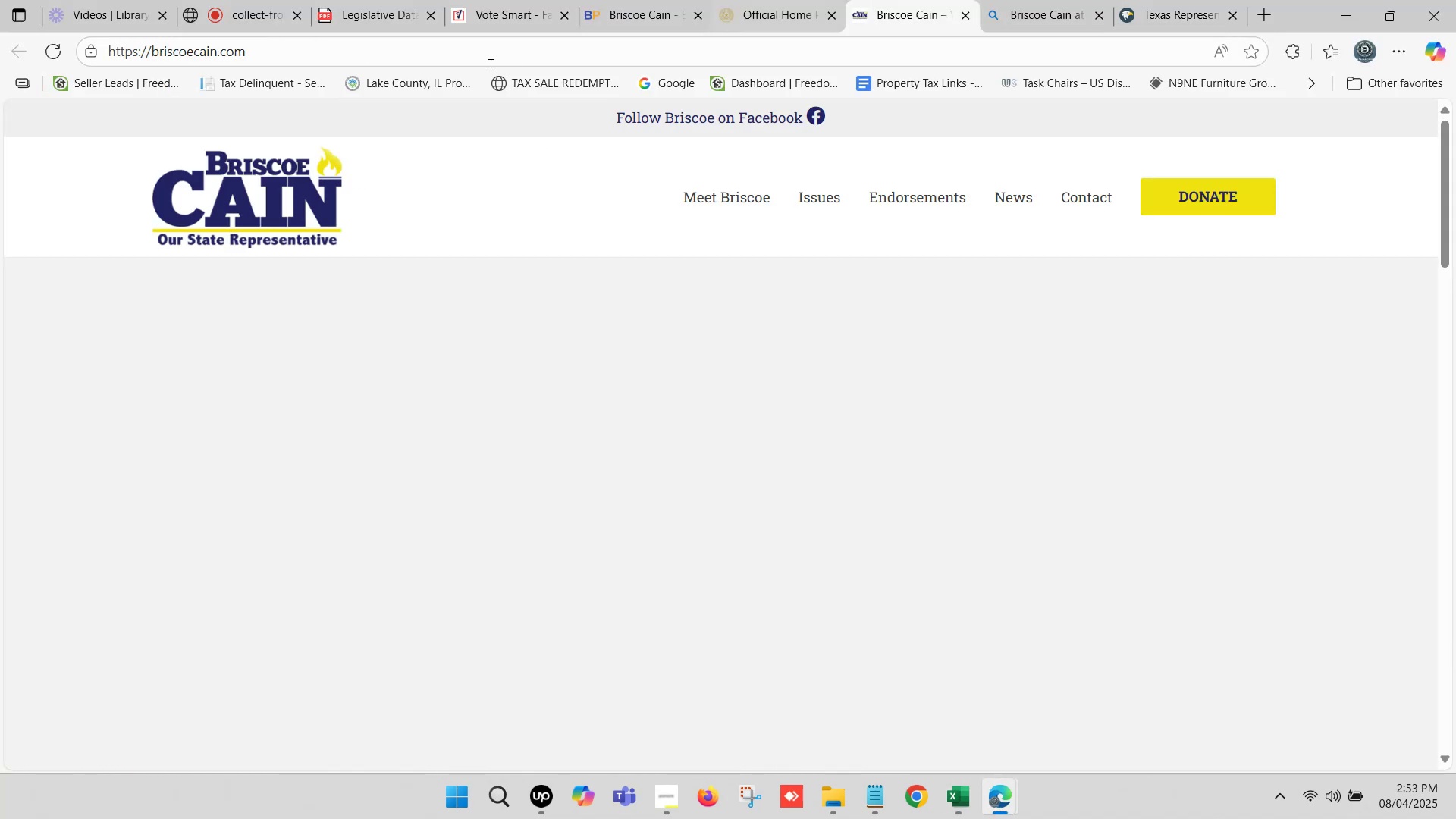 
key(Control+C)
 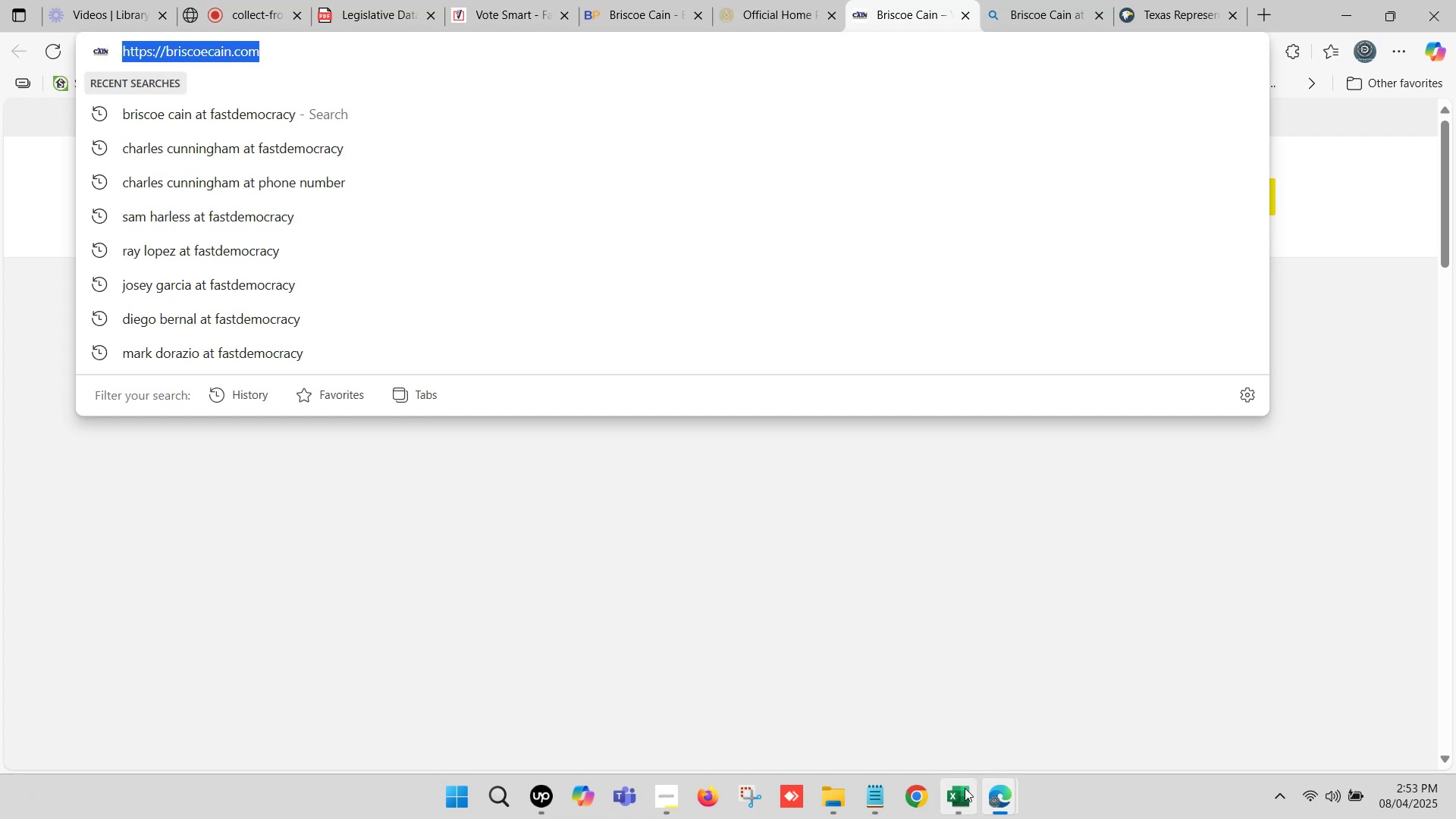 
left_click([959, 792])
 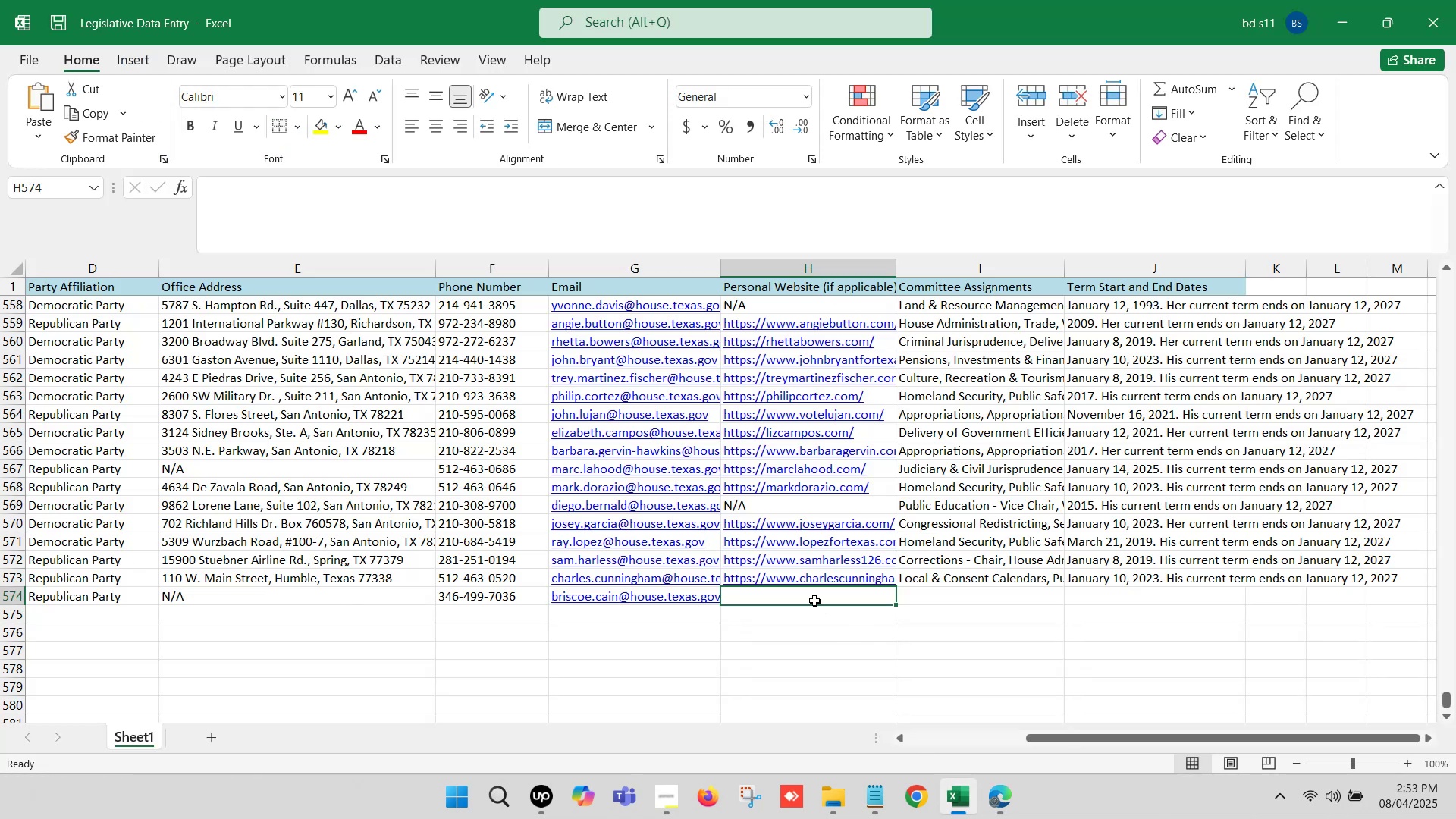 
double_click([814, 600])
 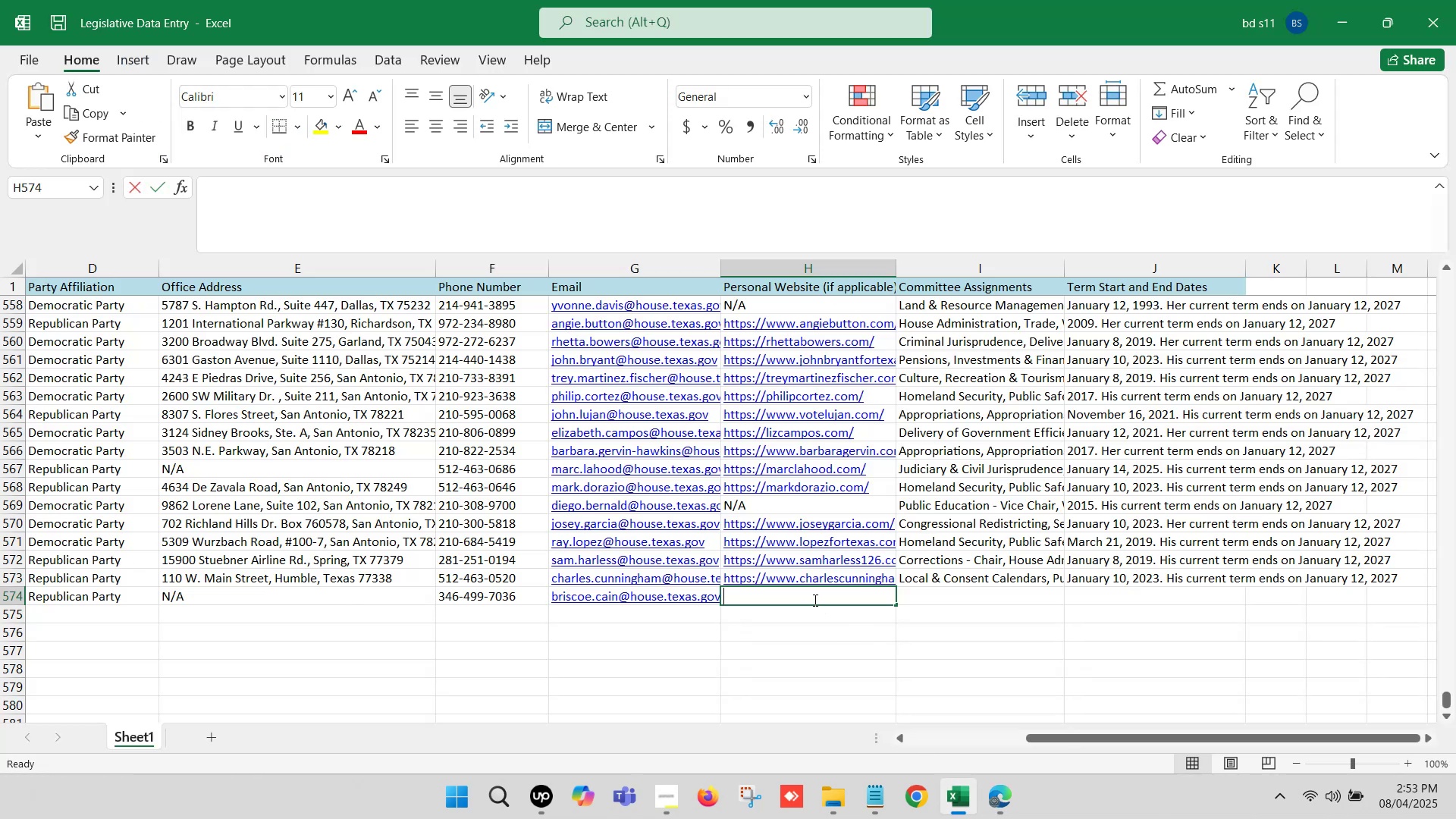 
key(Control+ControlLeft)
 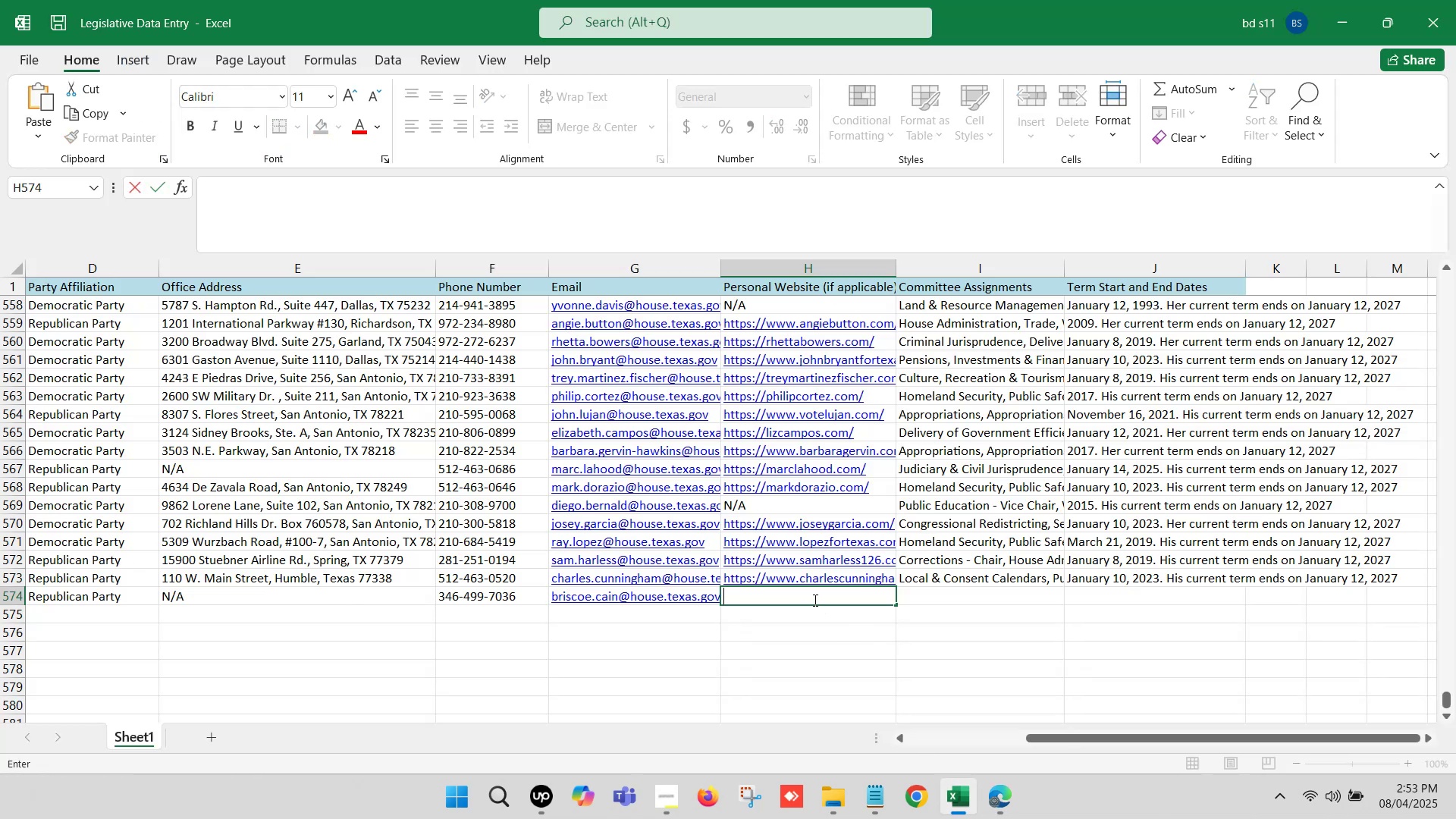 
key(Control+V)
 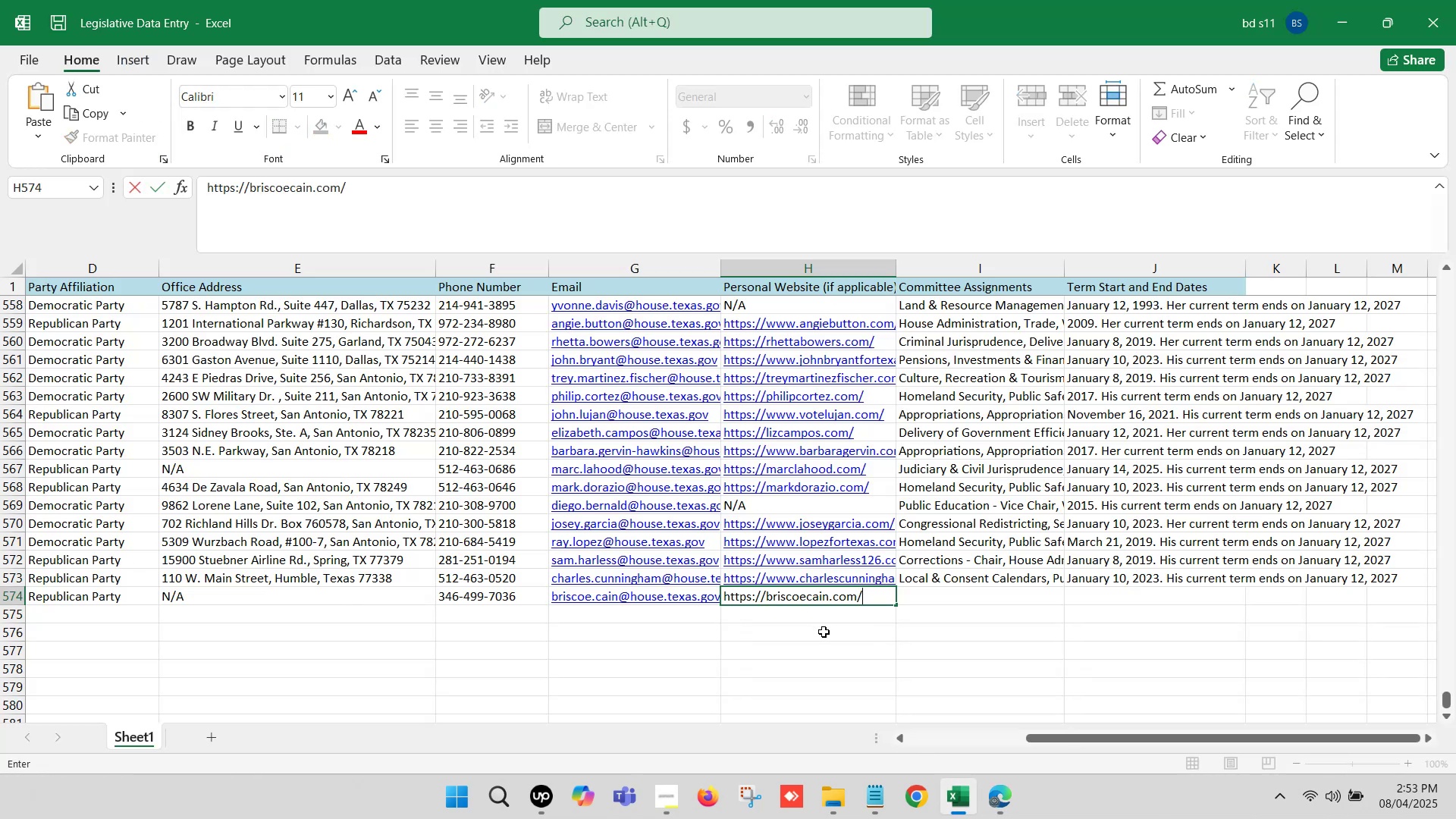 
left_click([824, 632])
 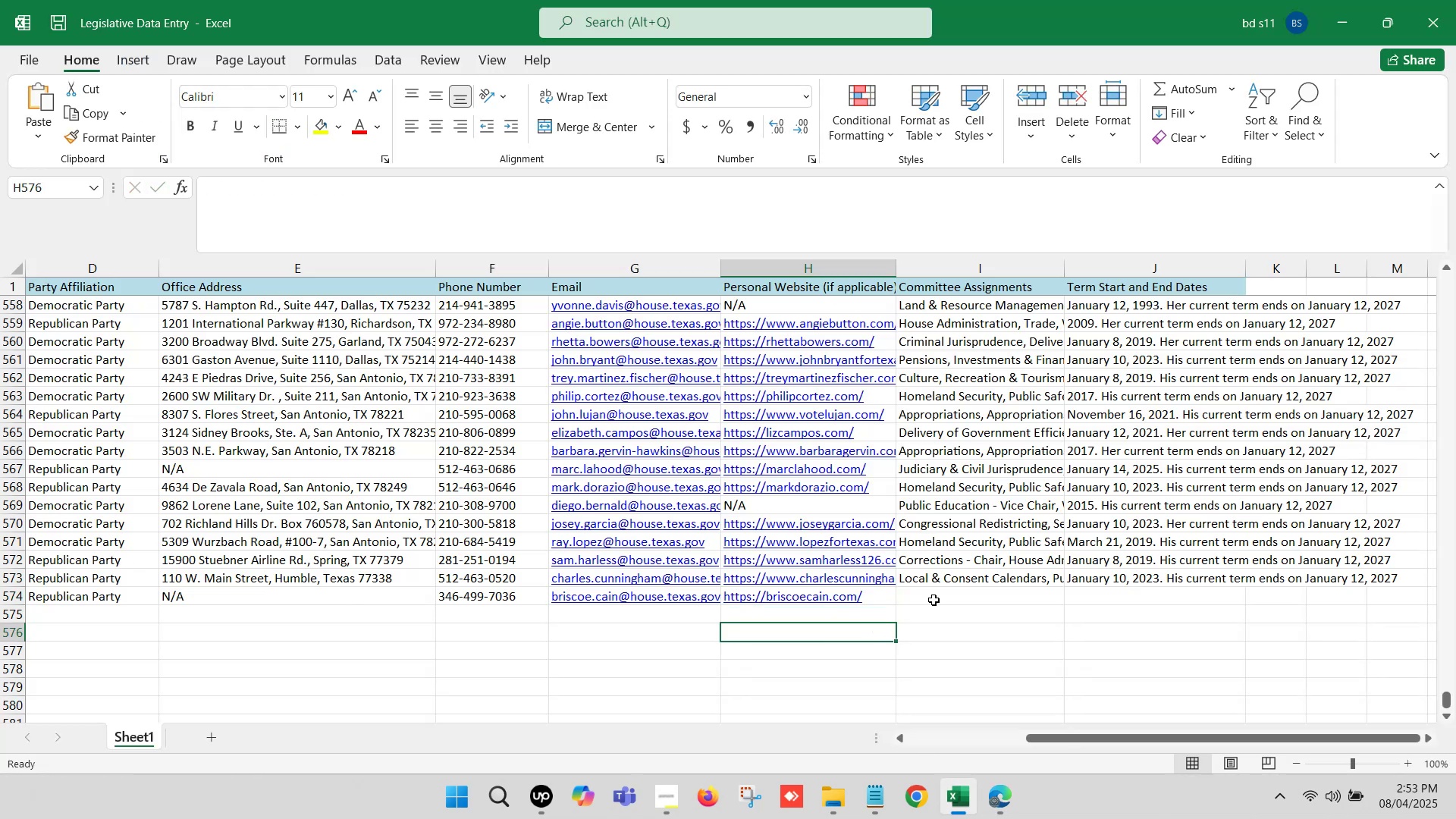 
left_click([934, 598])
 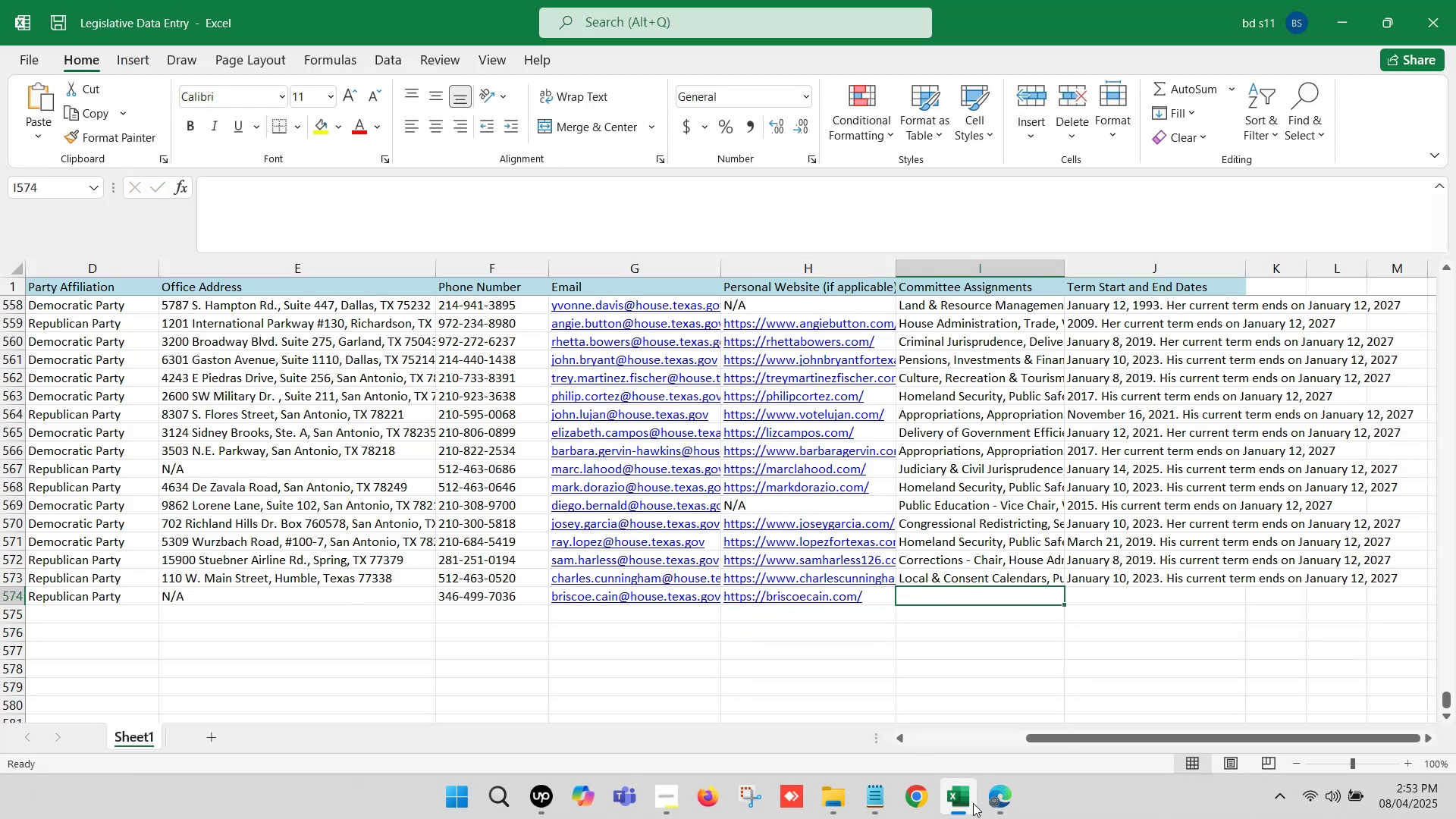 
left_click([992, 802])
 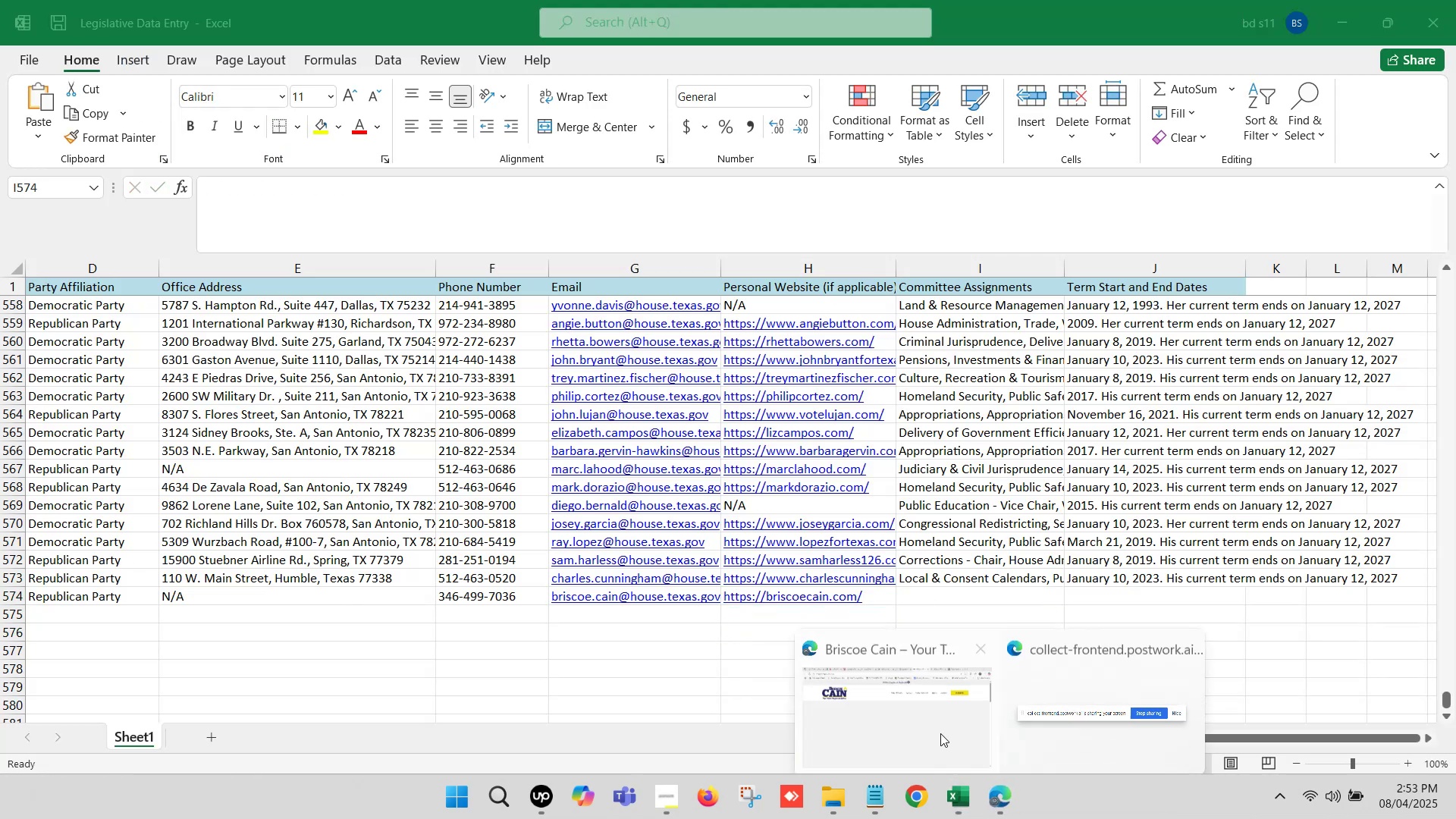 
left_click([921, 707])
 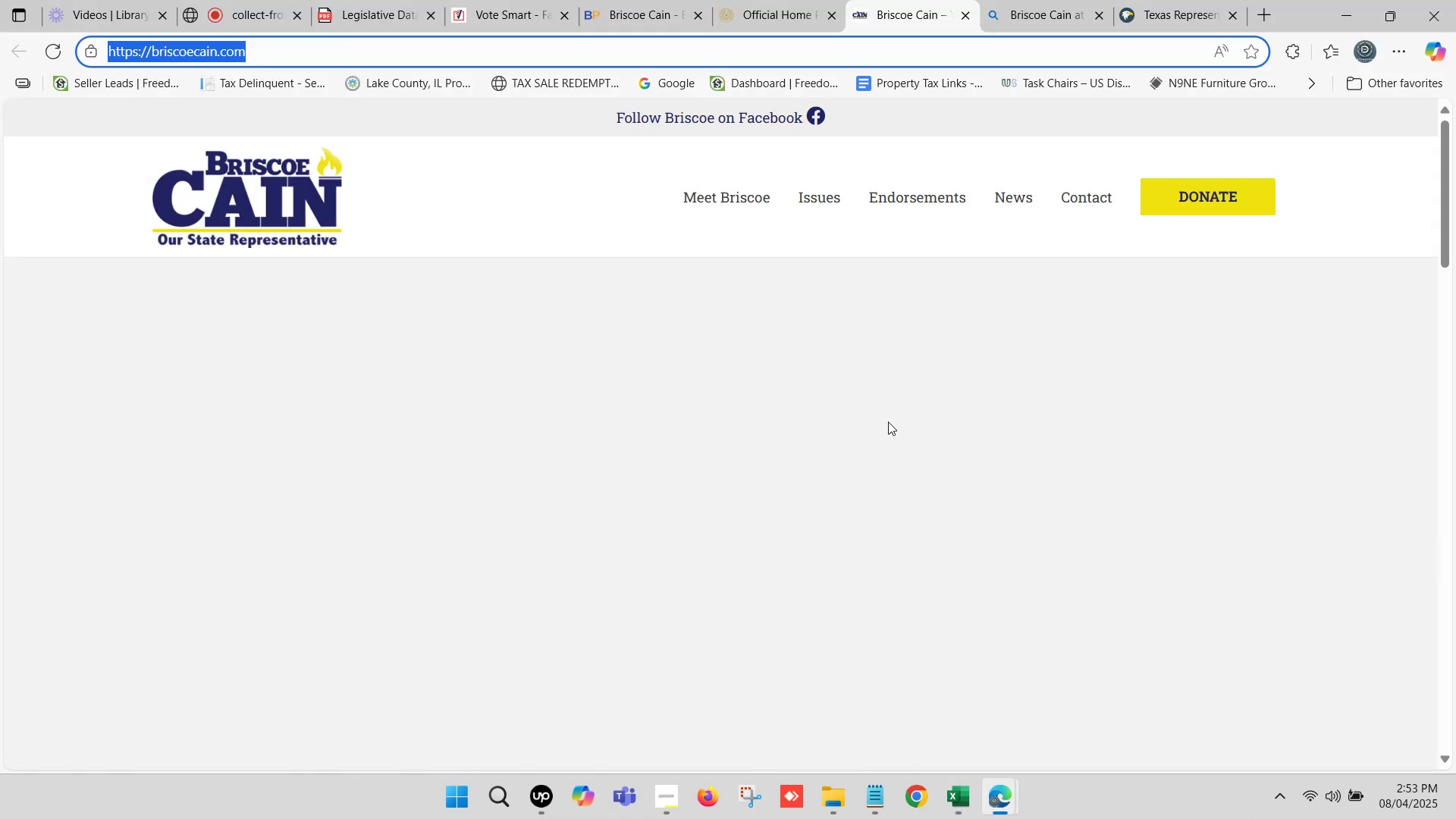 
scroll: coordinate [773, 404], scroll_direction: down, amount: 17.0
 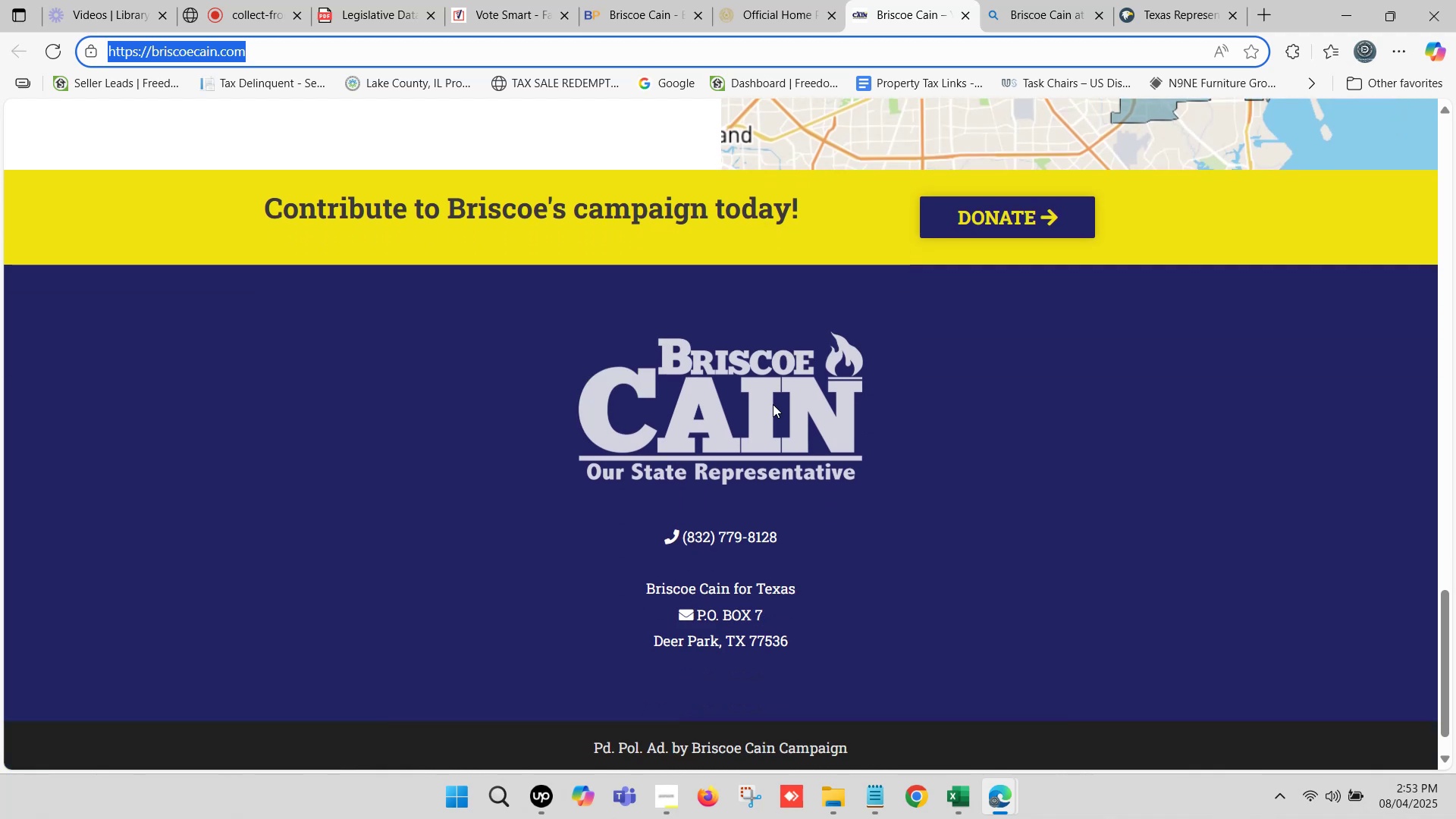 
scroll: coordinate [773, 404], scroll_direction: up, amount: 12.0
 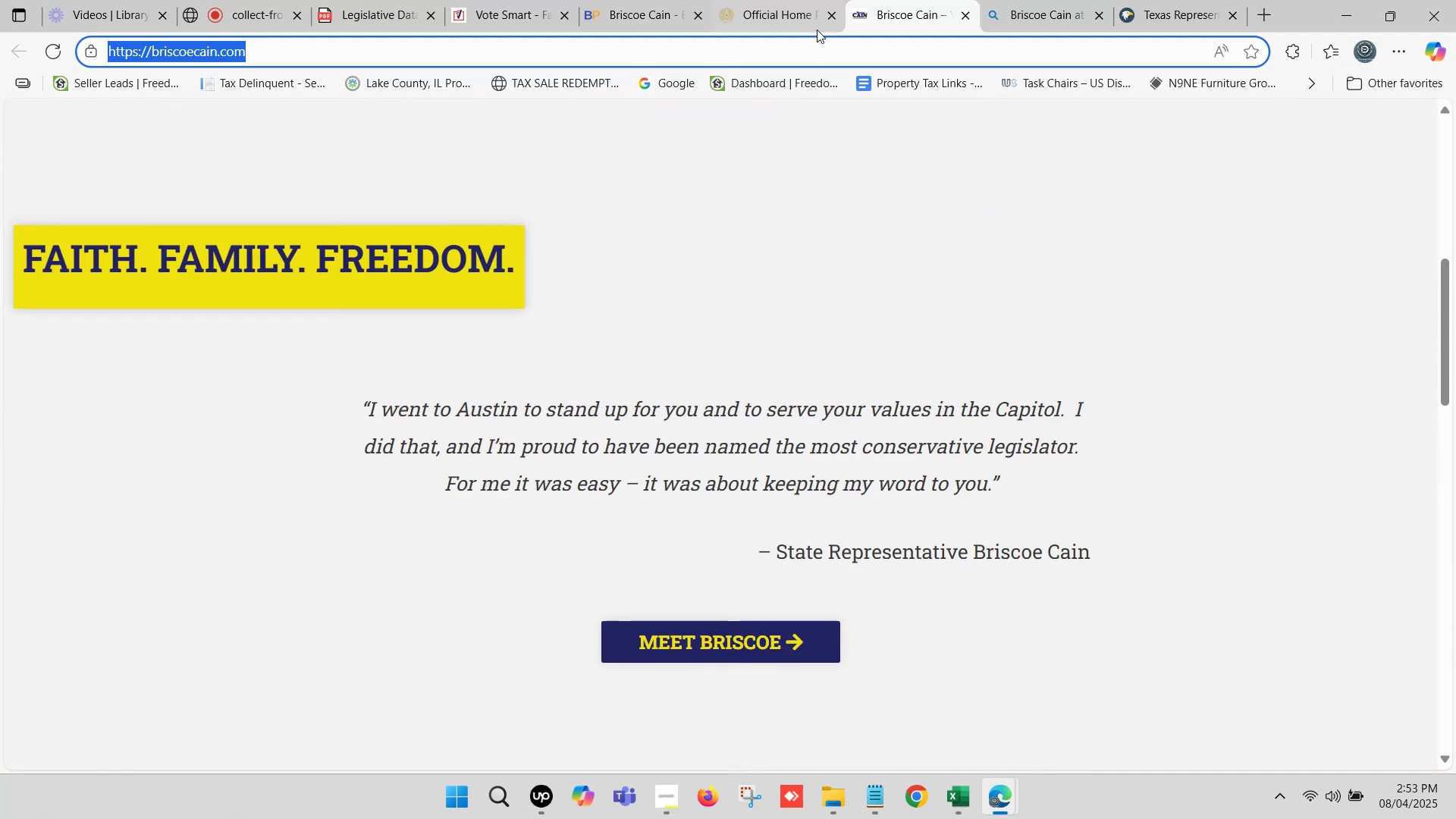 
left_click([796, 0])
 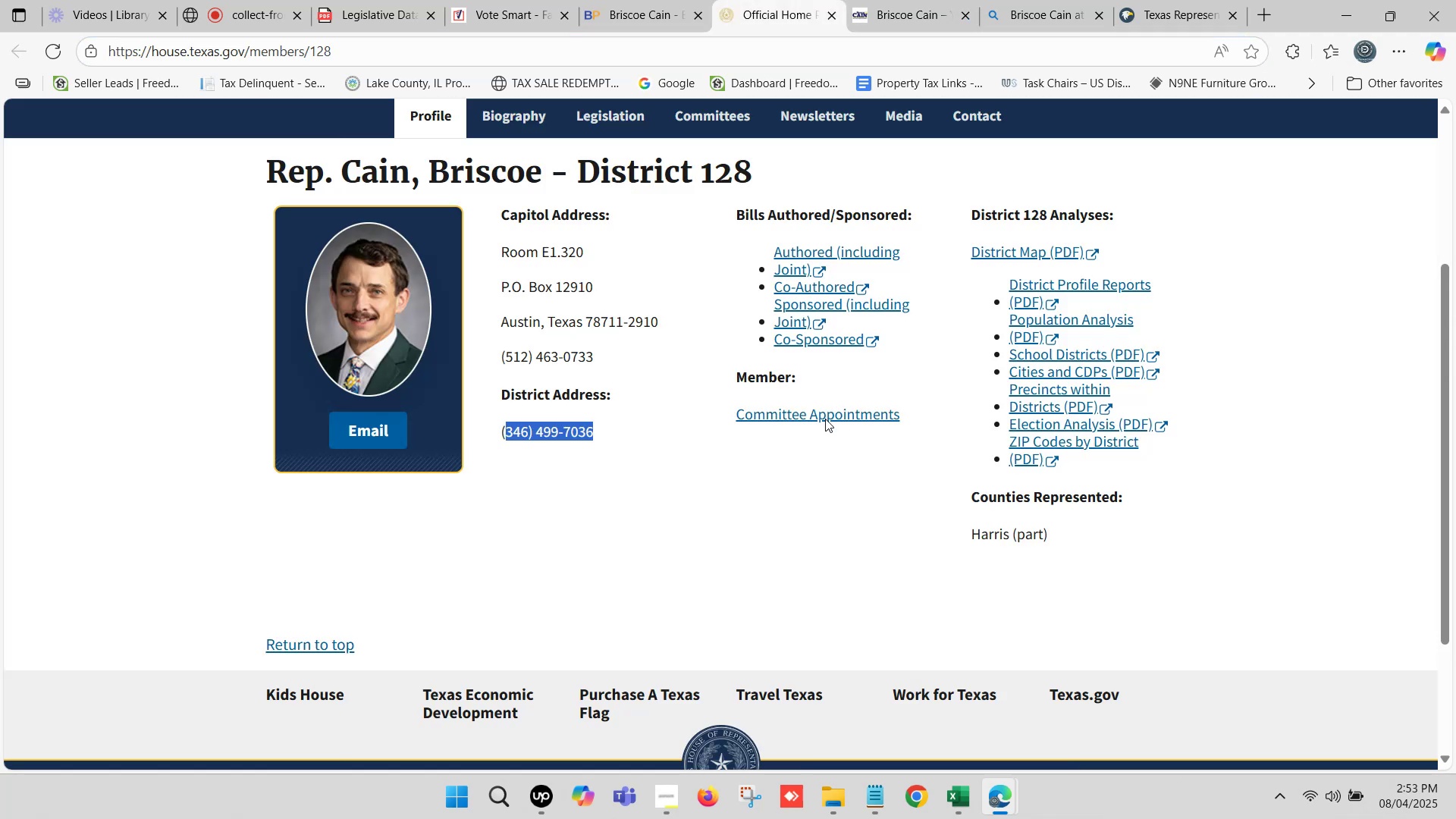 
left_click([825, 419])
 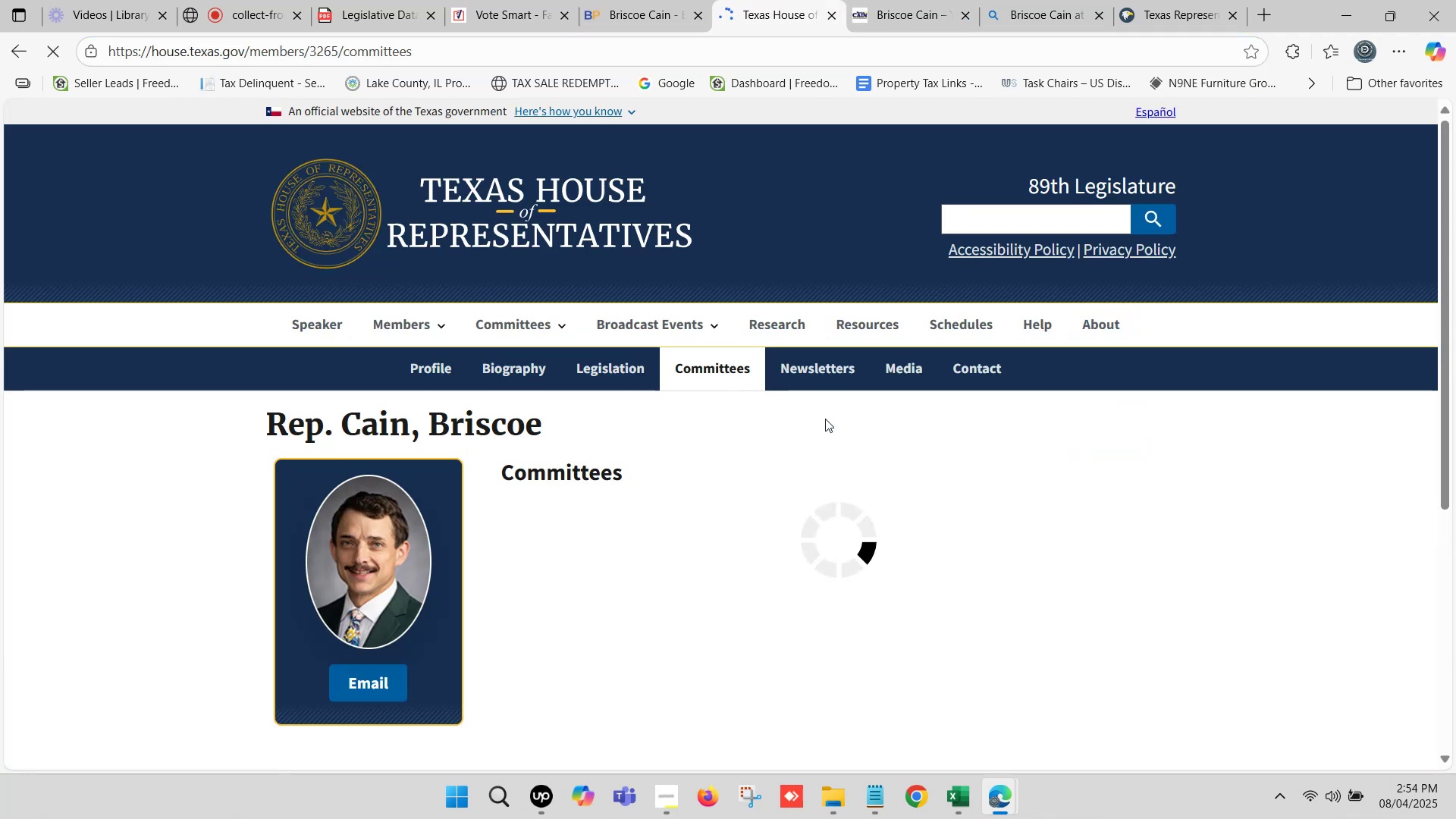 
scroll: coordinate [821, 421], scroll_direction: down, amount: 1.0
 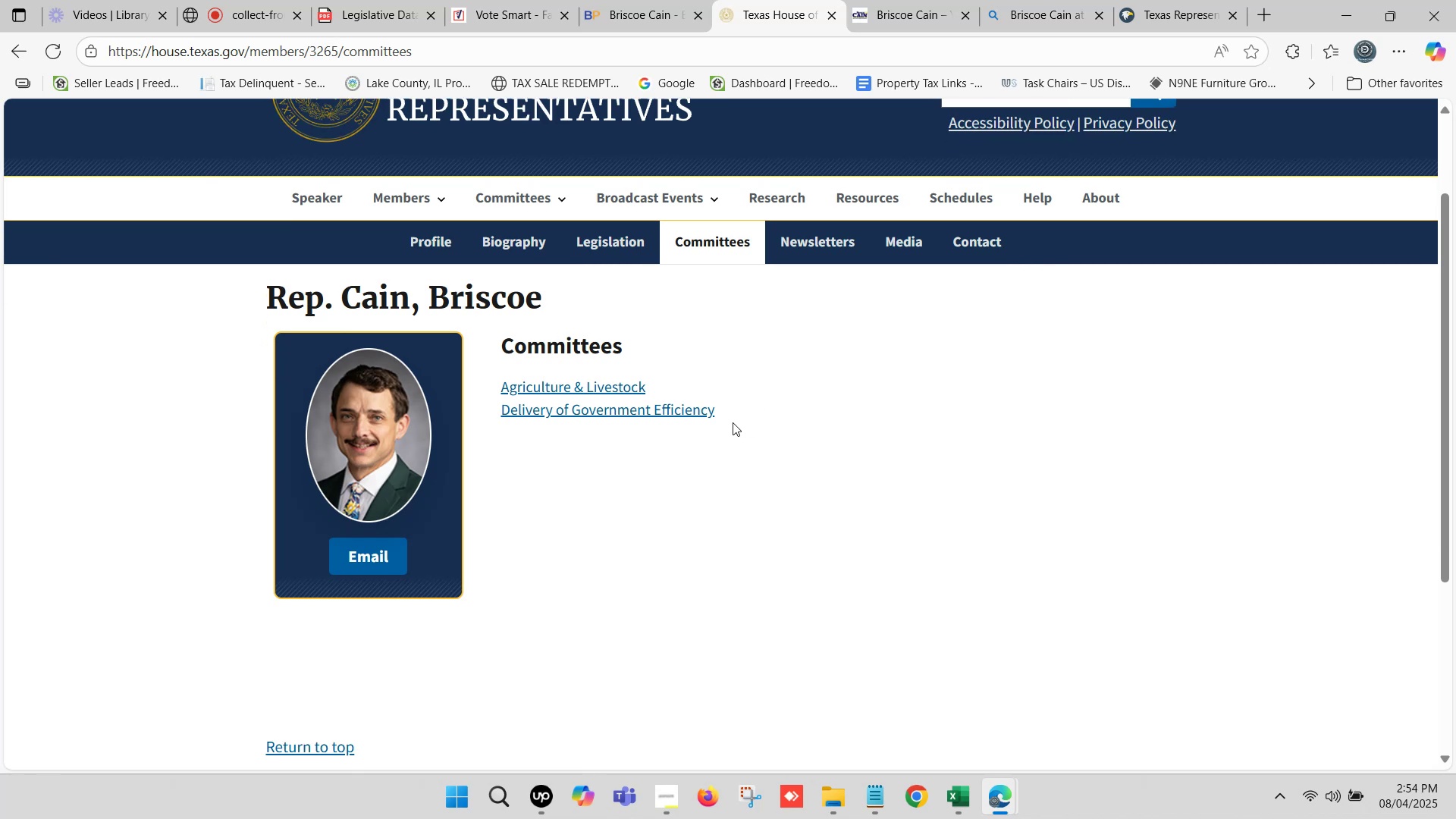 
left_click_drag(start_coordinate=[733, 416], to_coordinate=[494, 388])
 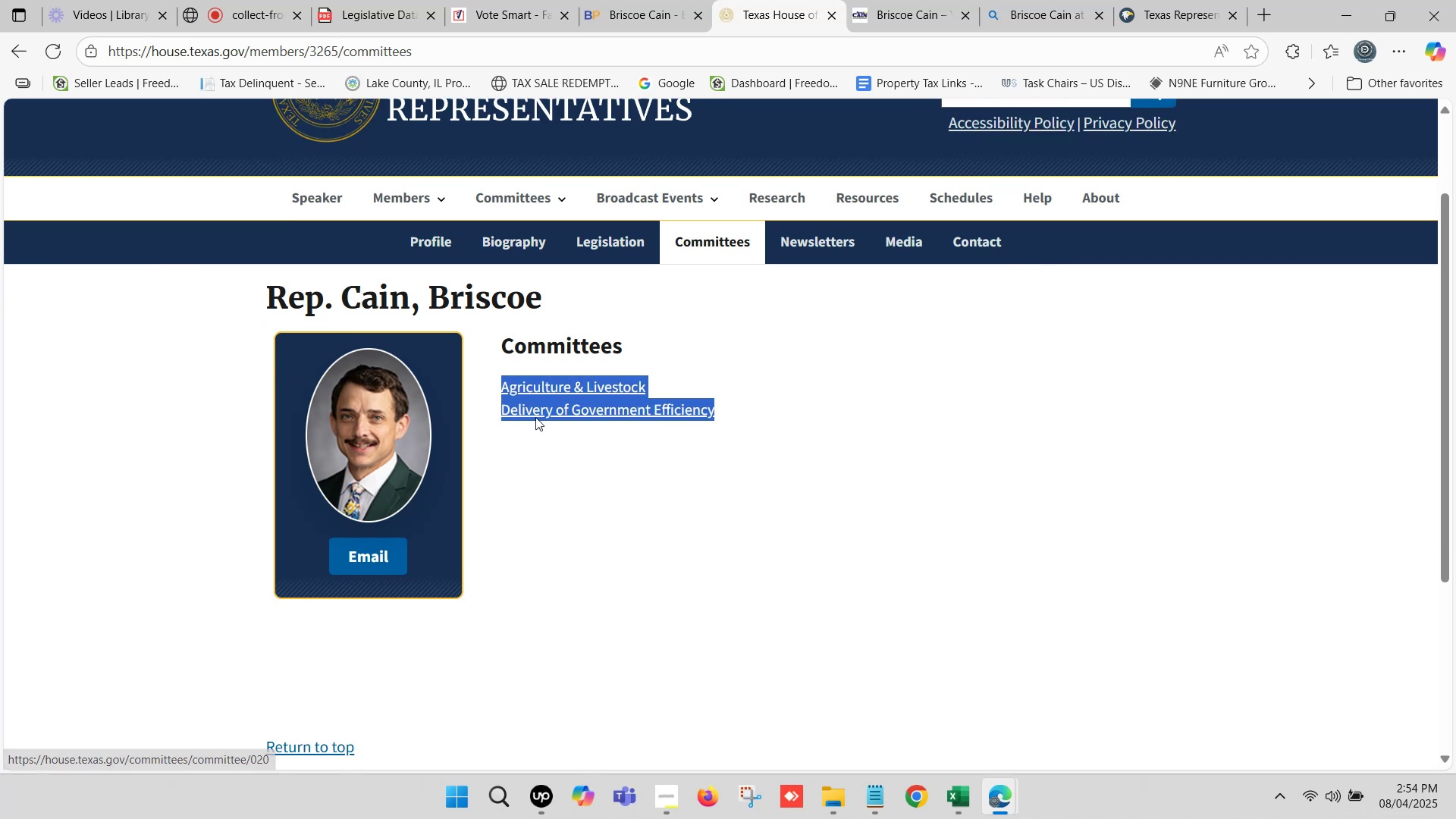 
key(Control+ControlLeft)
 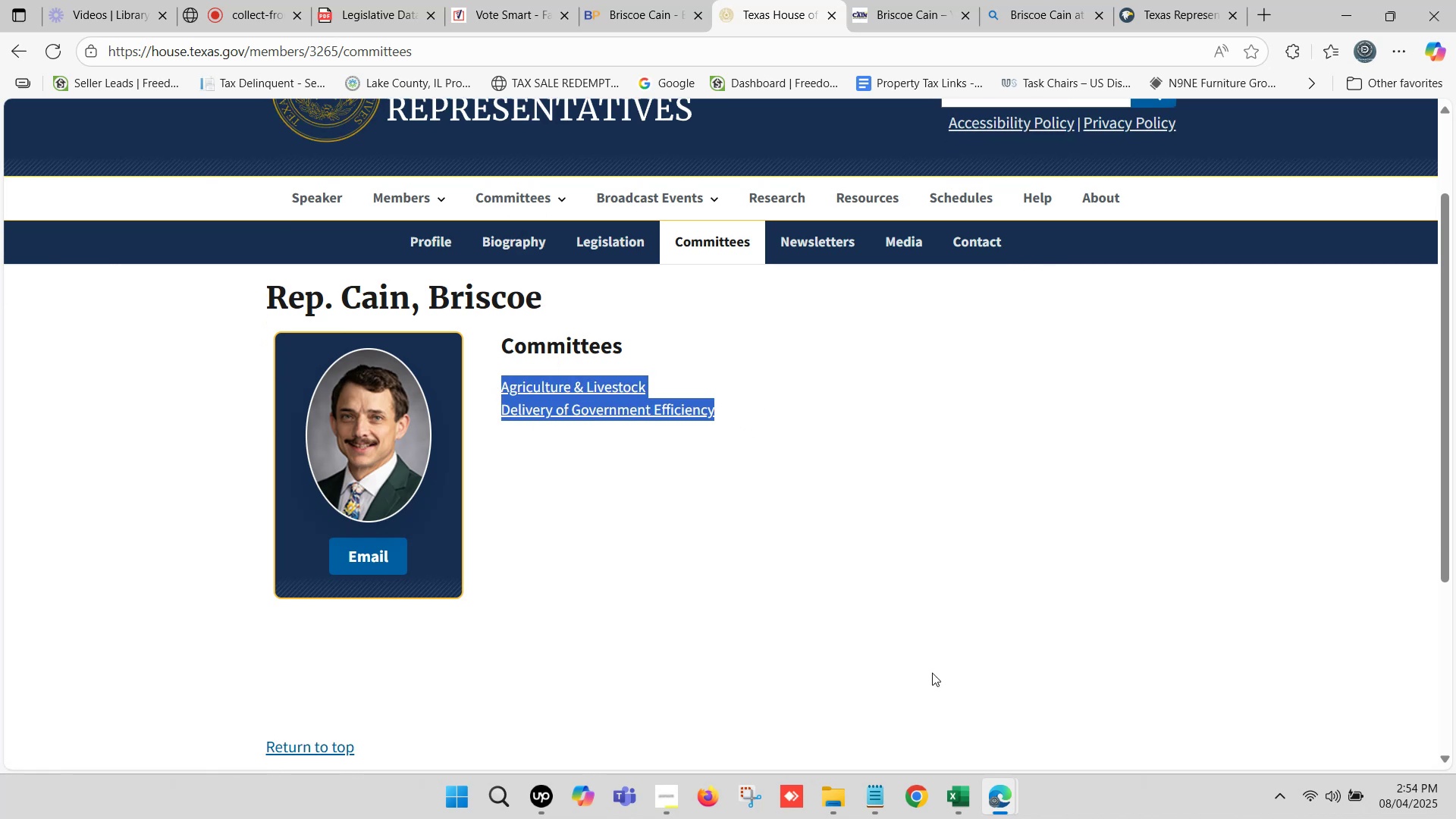 
key(Control+C)
 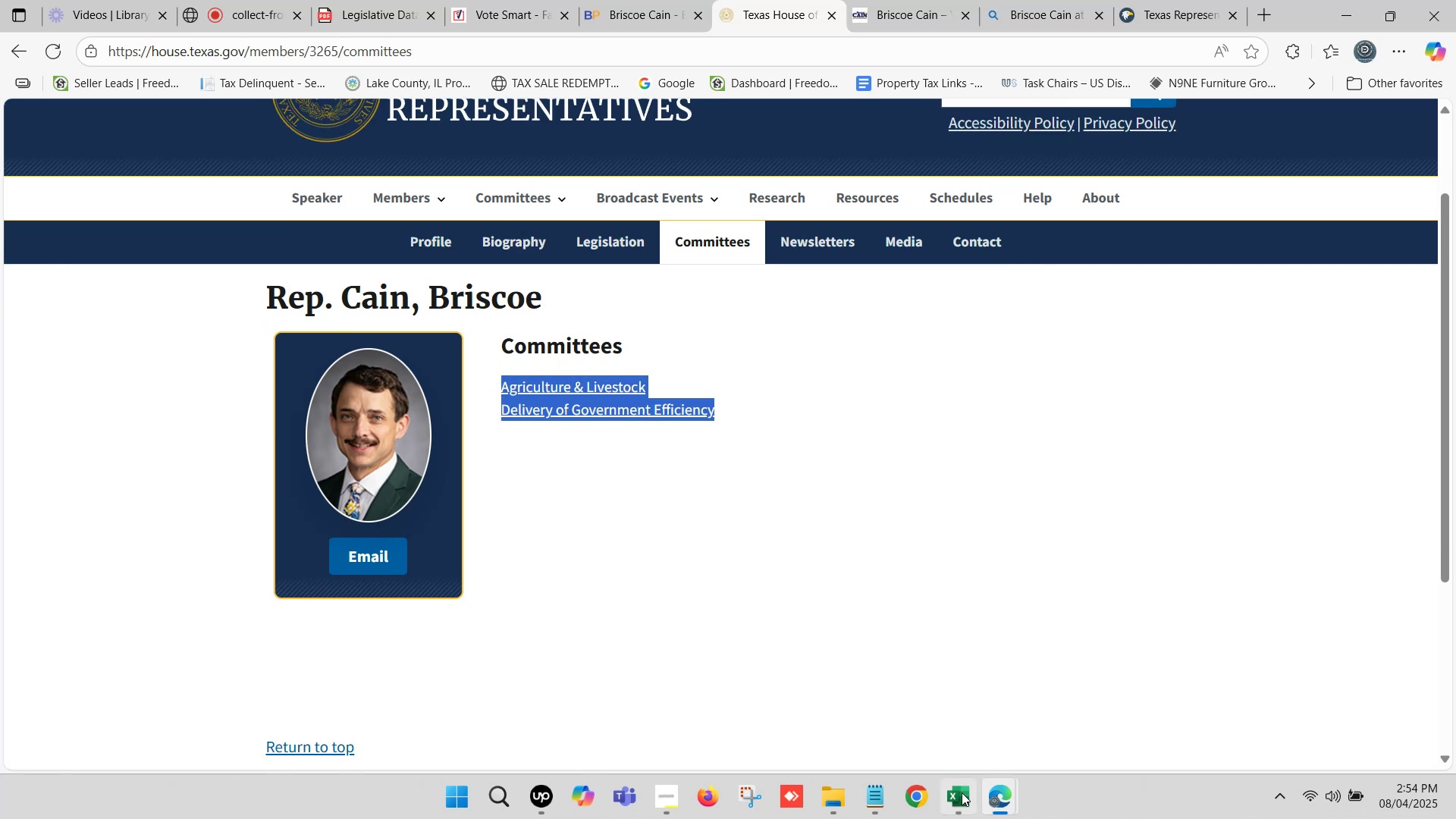 
left_click([959, 805])
 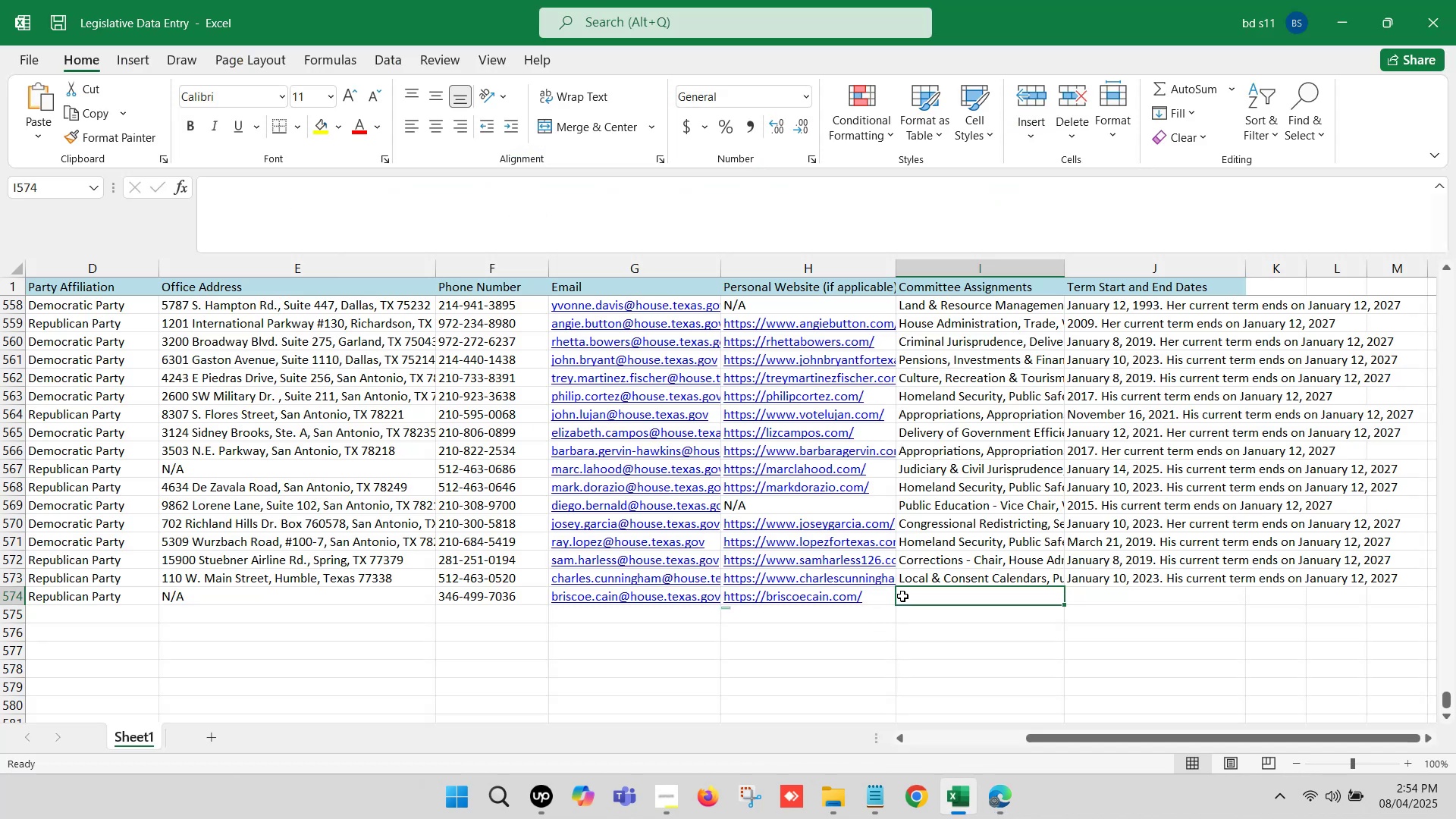 
double_click([912, 596])
 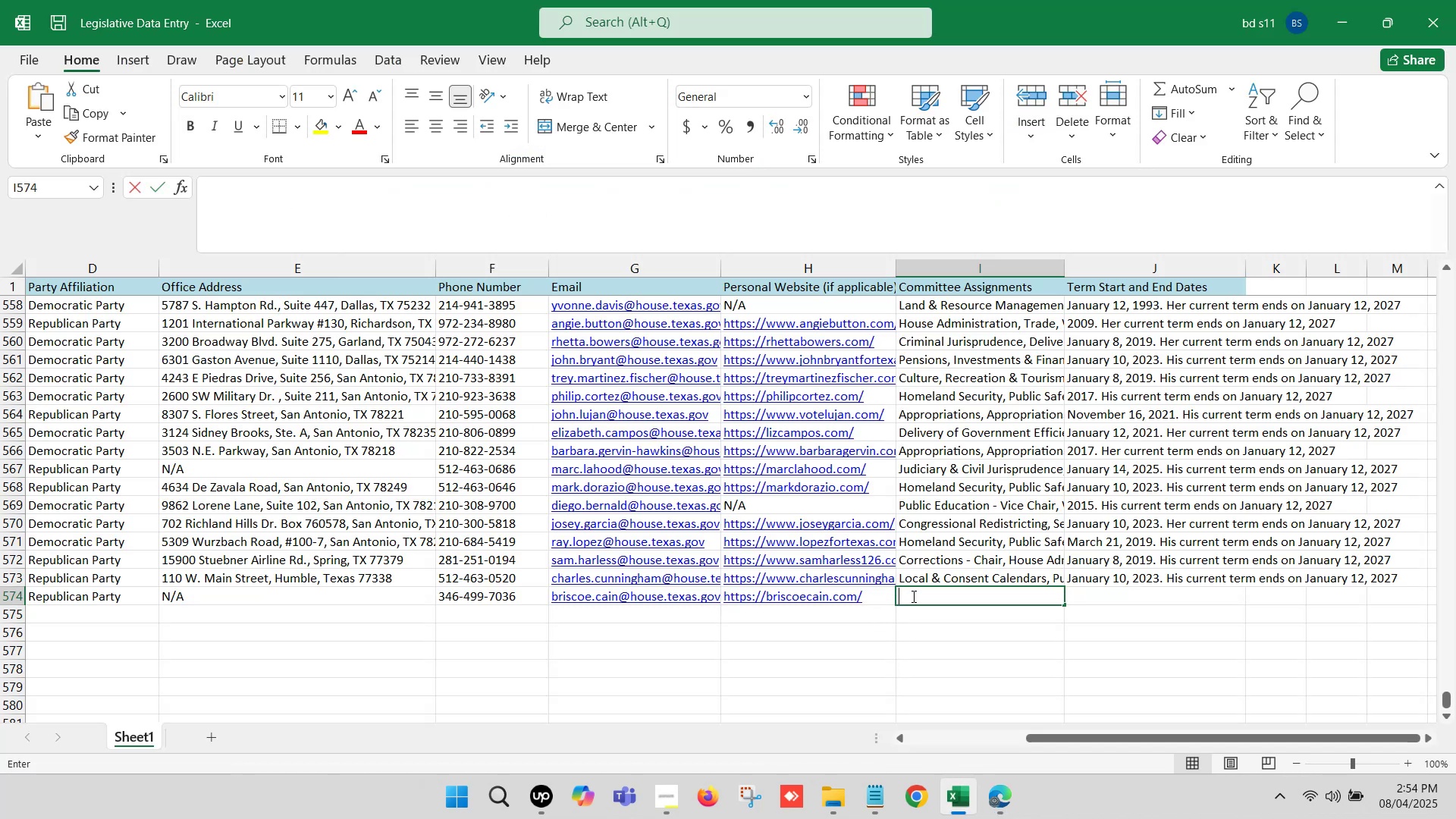 
key(Control+ControlLeft)
 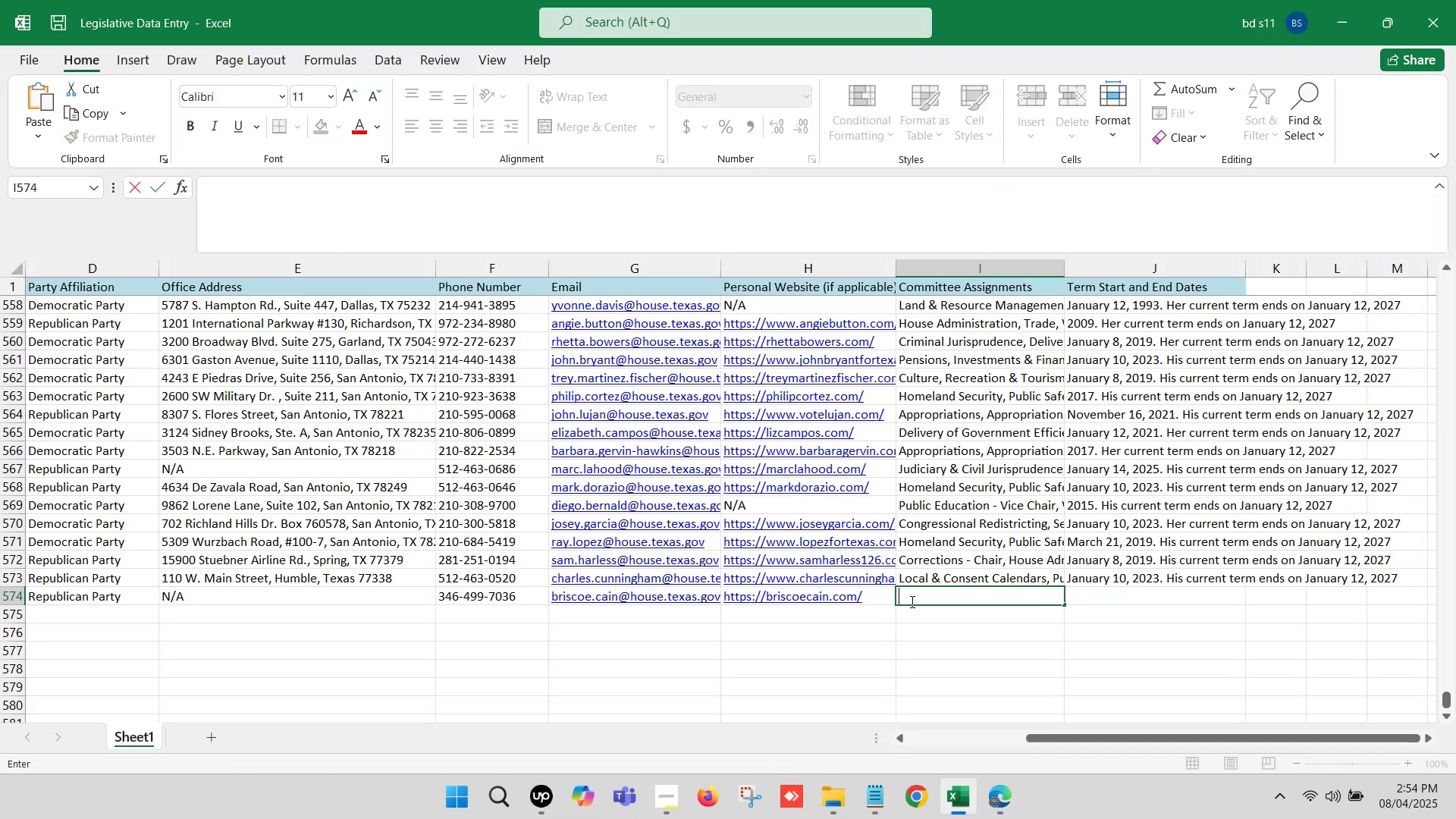 
key(Control+V)
 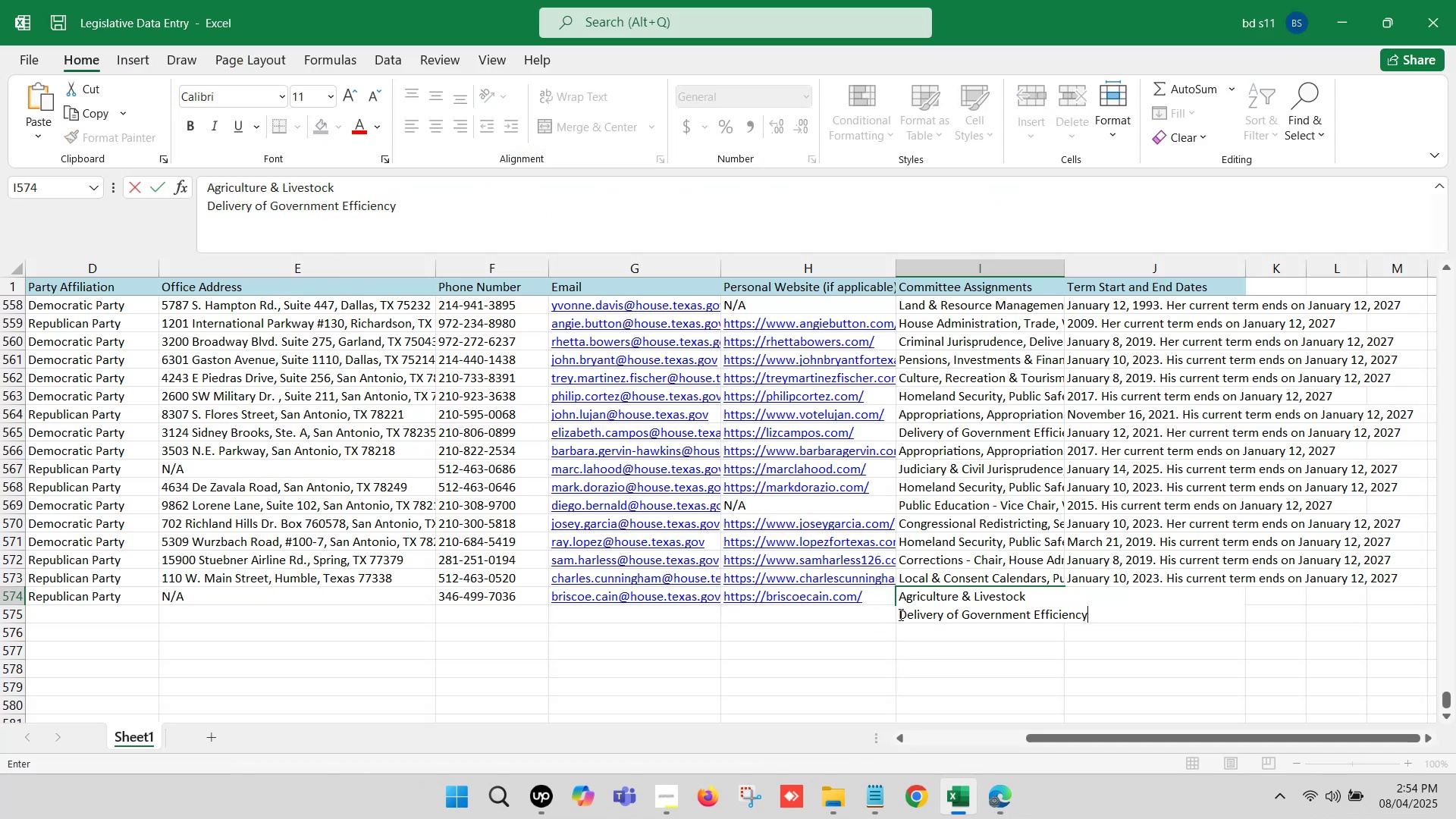 
left_click([899, 614])
 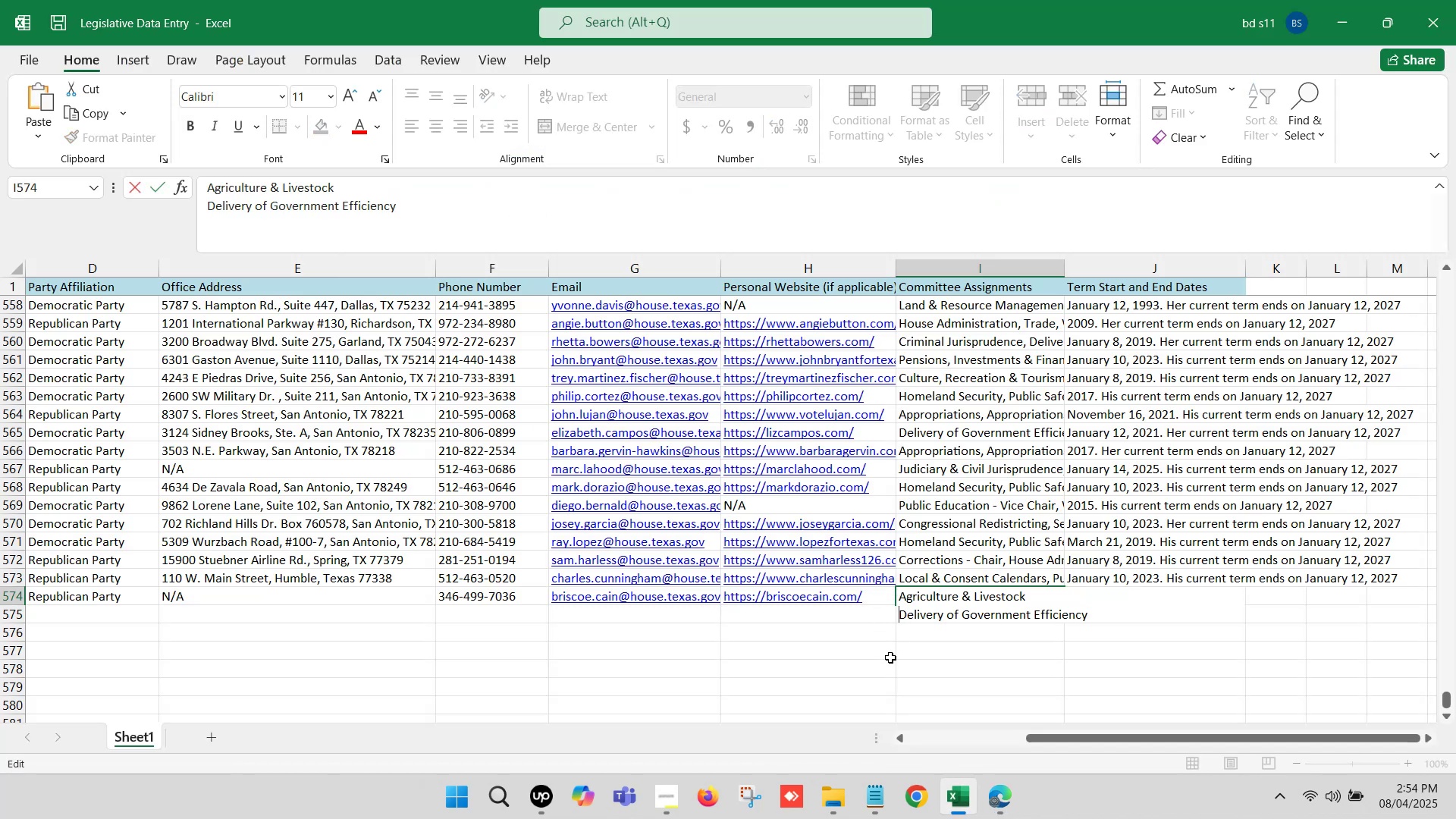 
key(Backspace)
 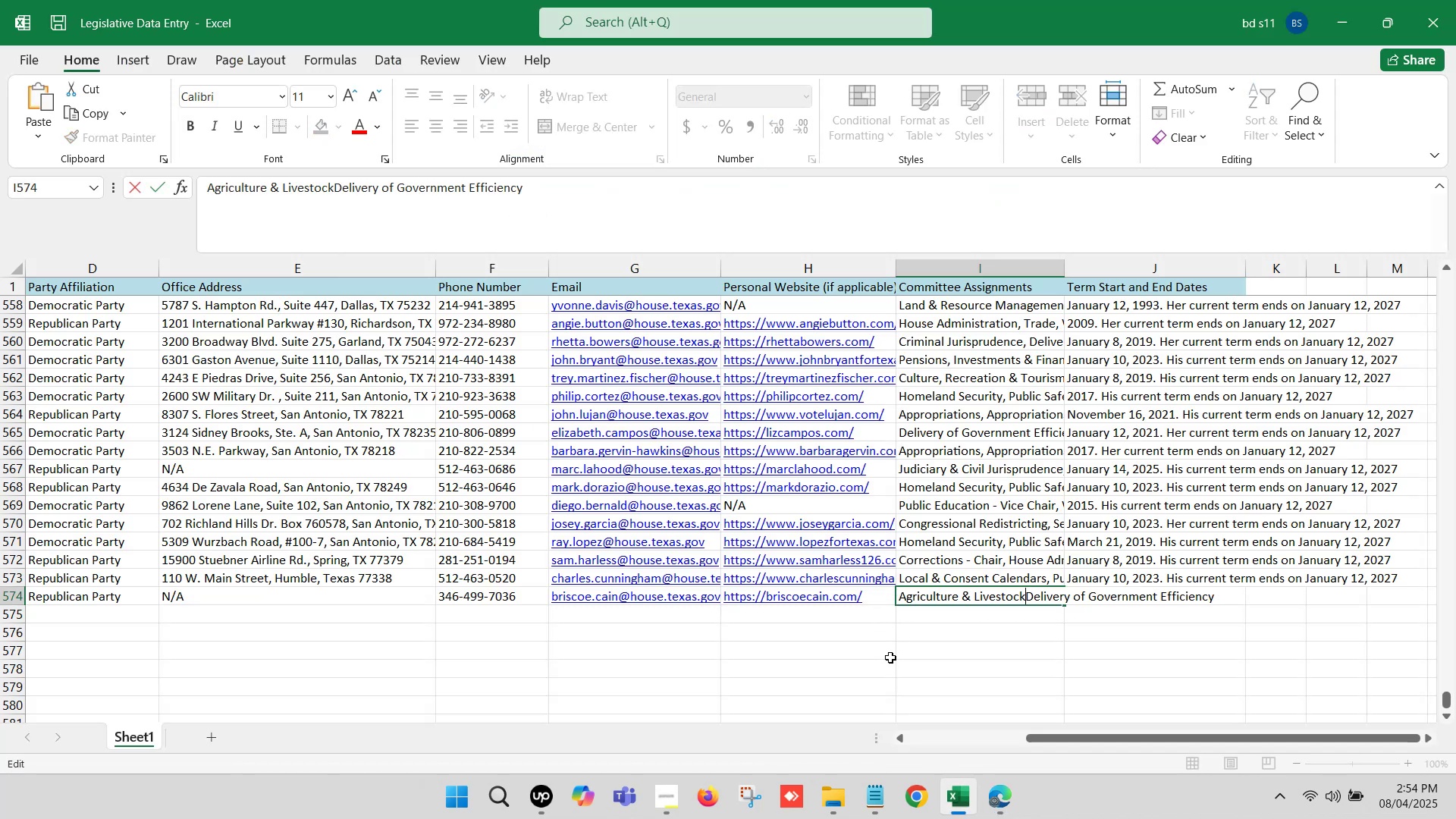 
key(Comma)
 